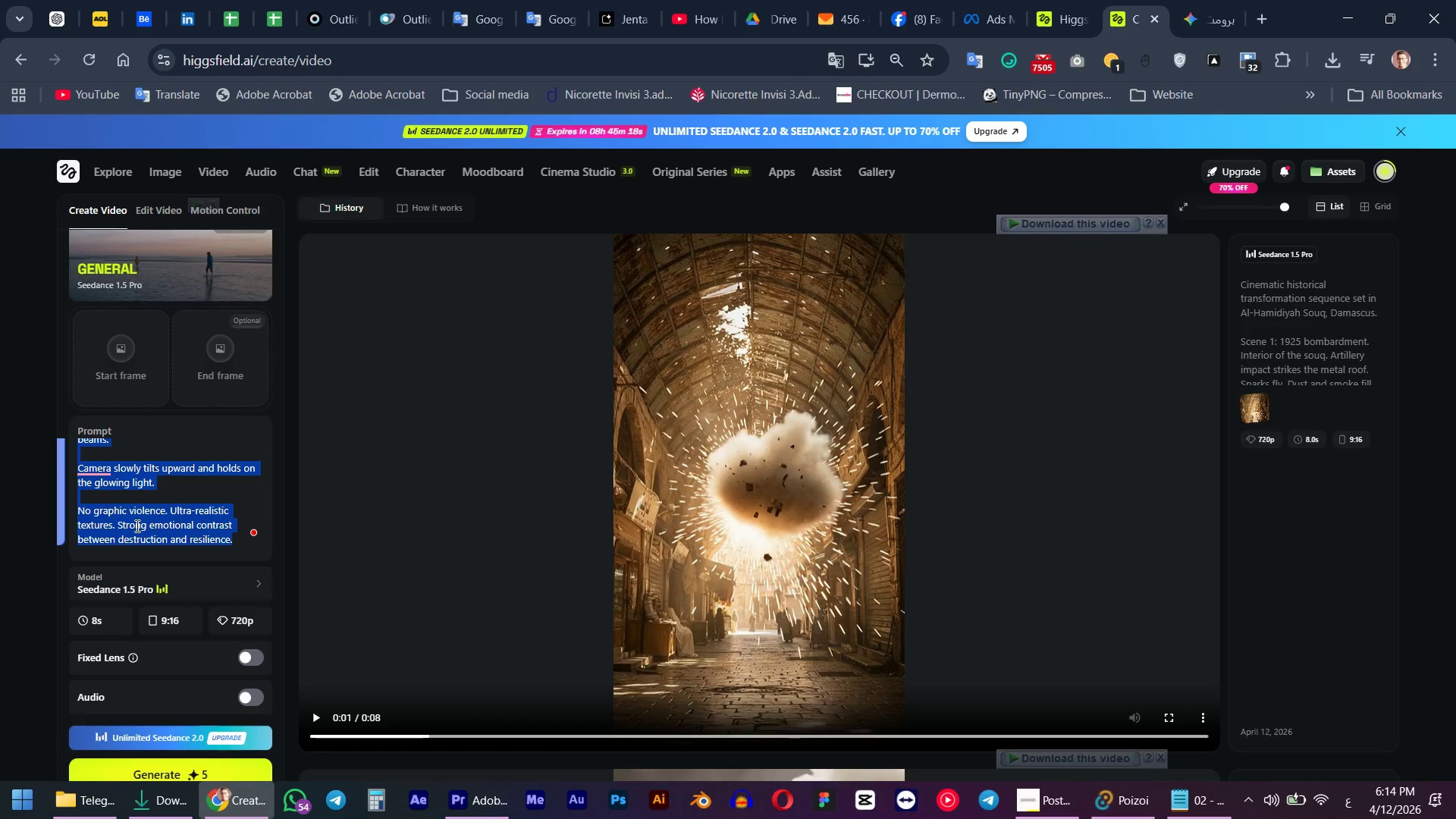 
key(Backspace)
 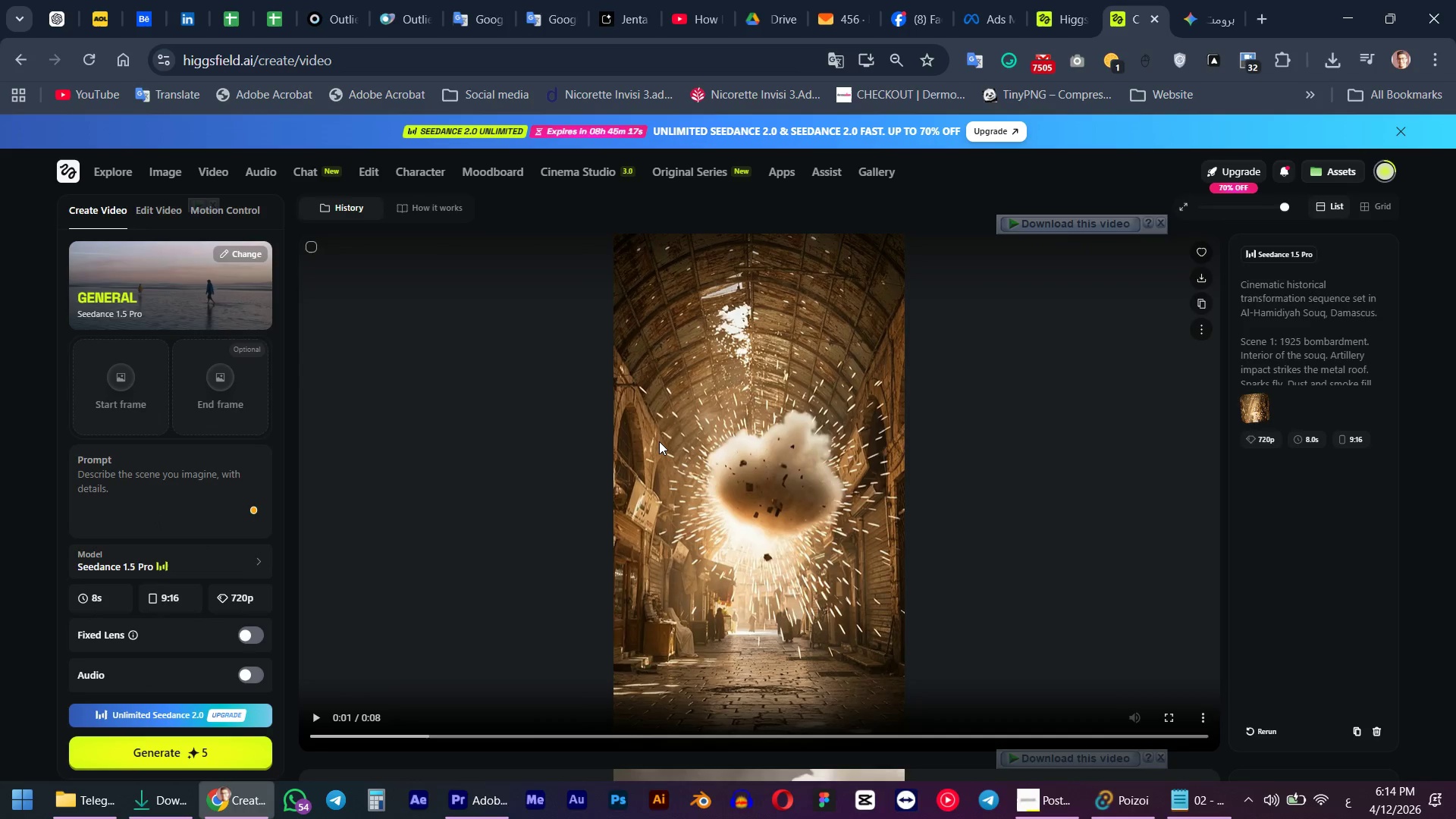 
key(Alt+AltLeft)
 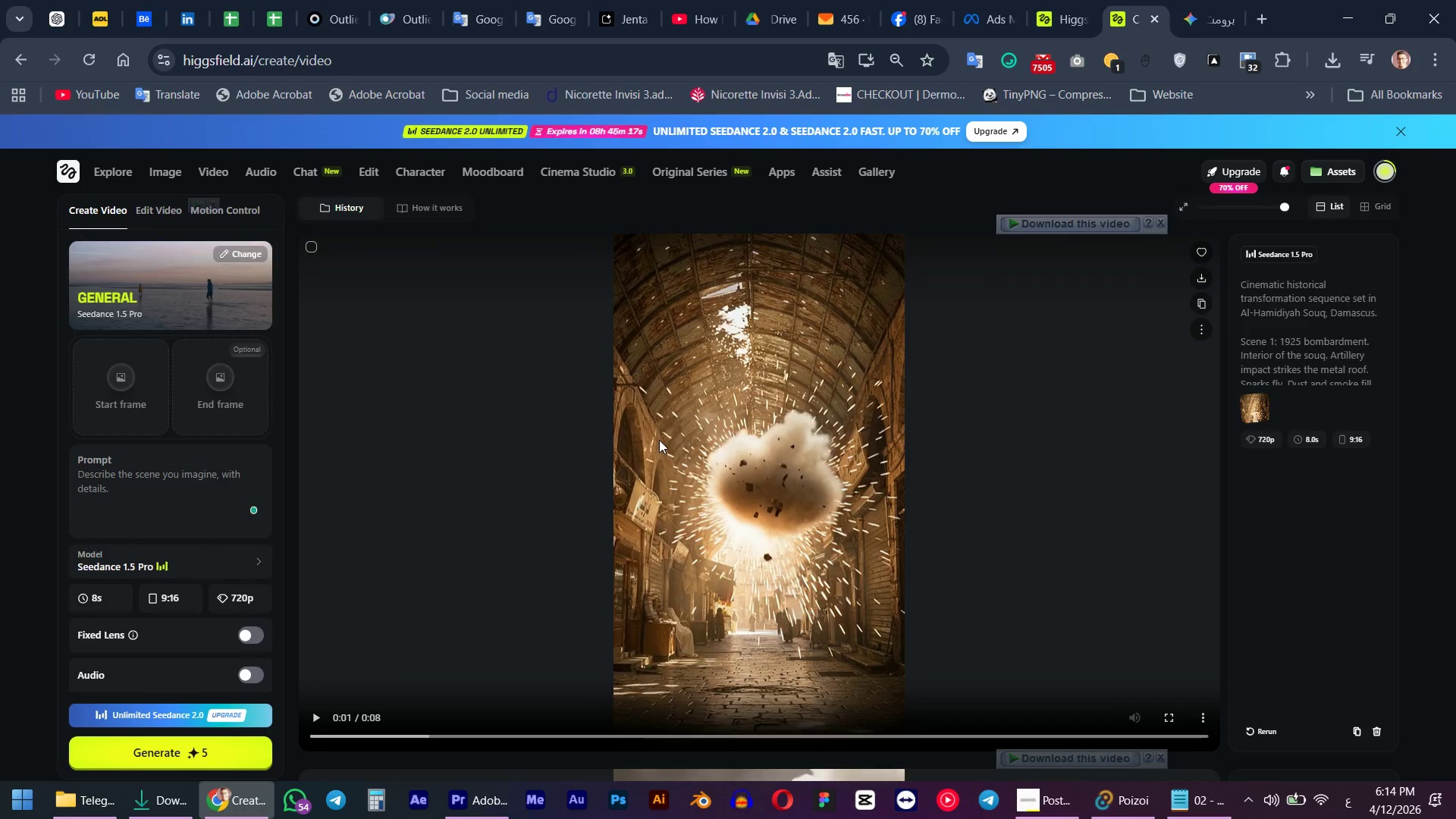 
key(Alt+Tab)
 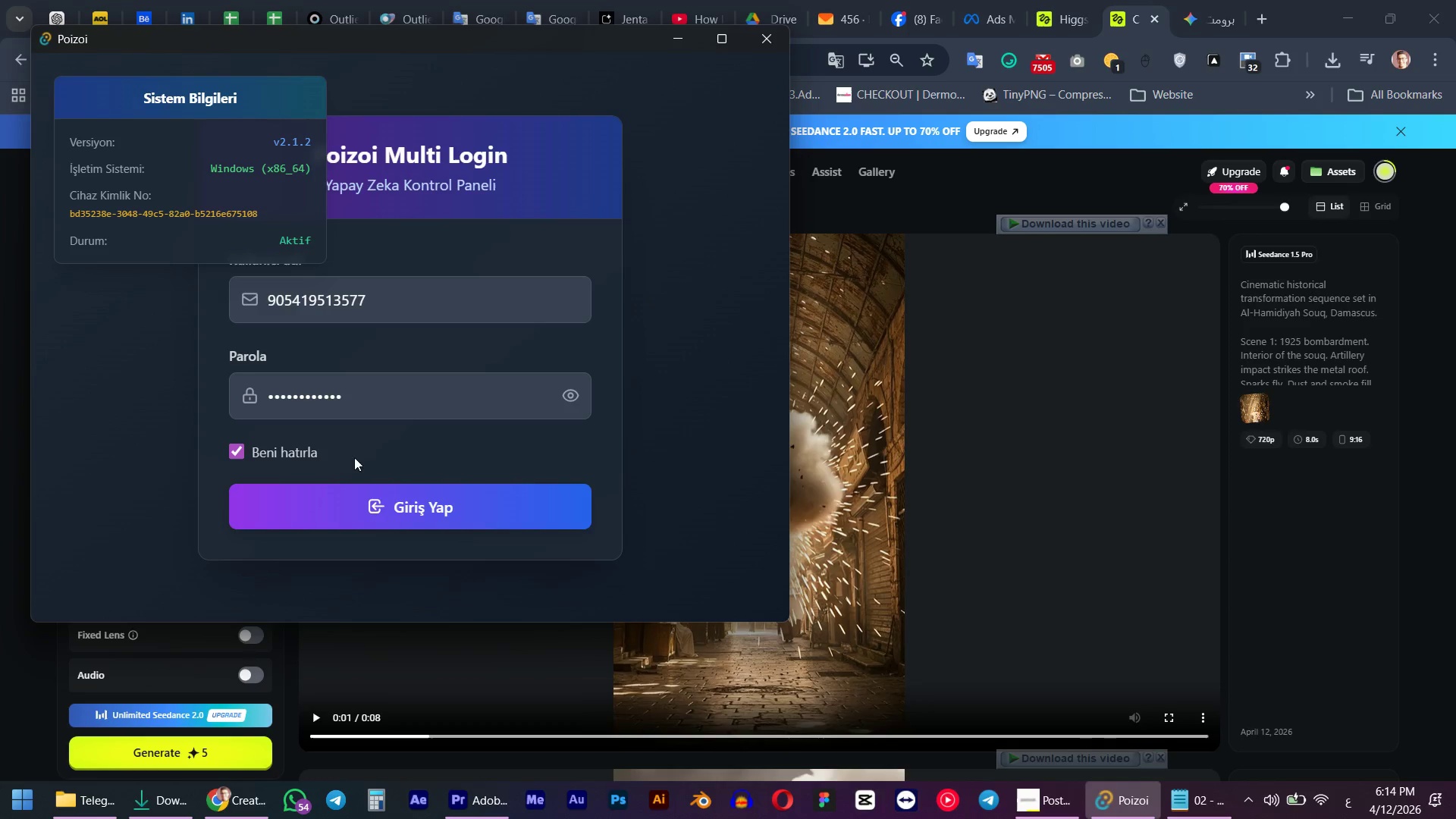 
left_click([360, 507])
 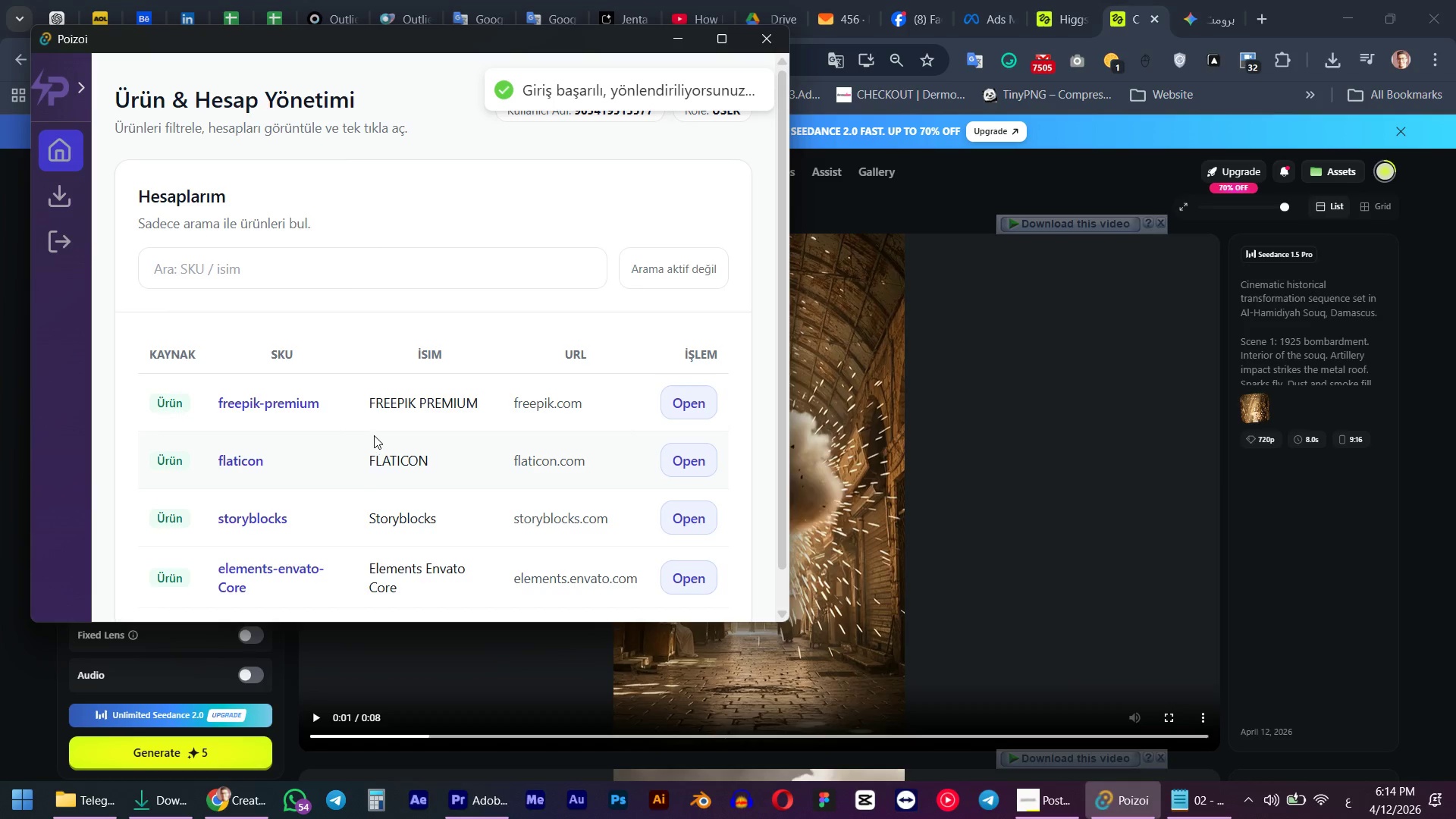 
scroll: coordinate [374, 435], scroll_direction: down, amount: 1.0
 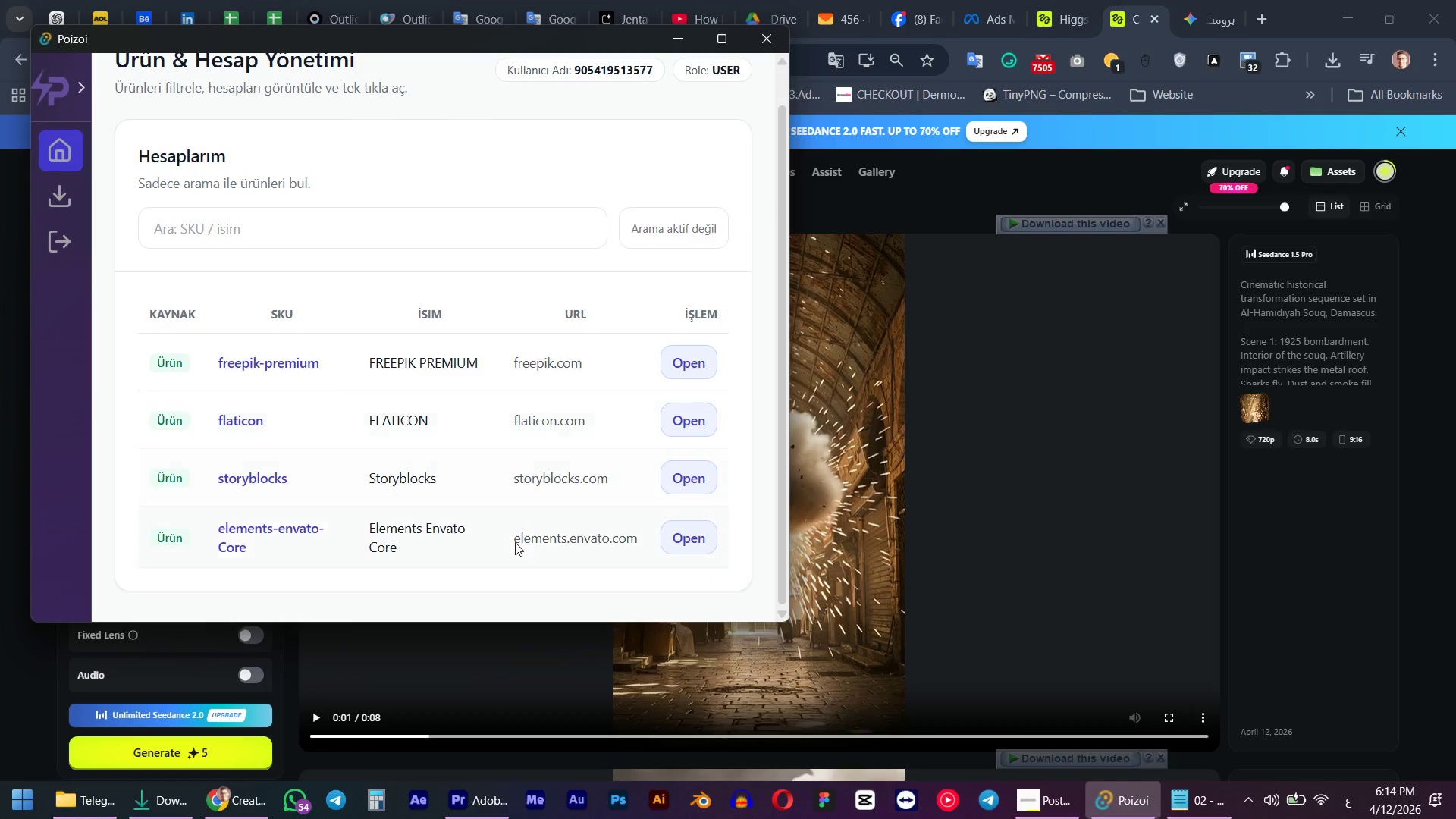 
left_click([701, 539])
 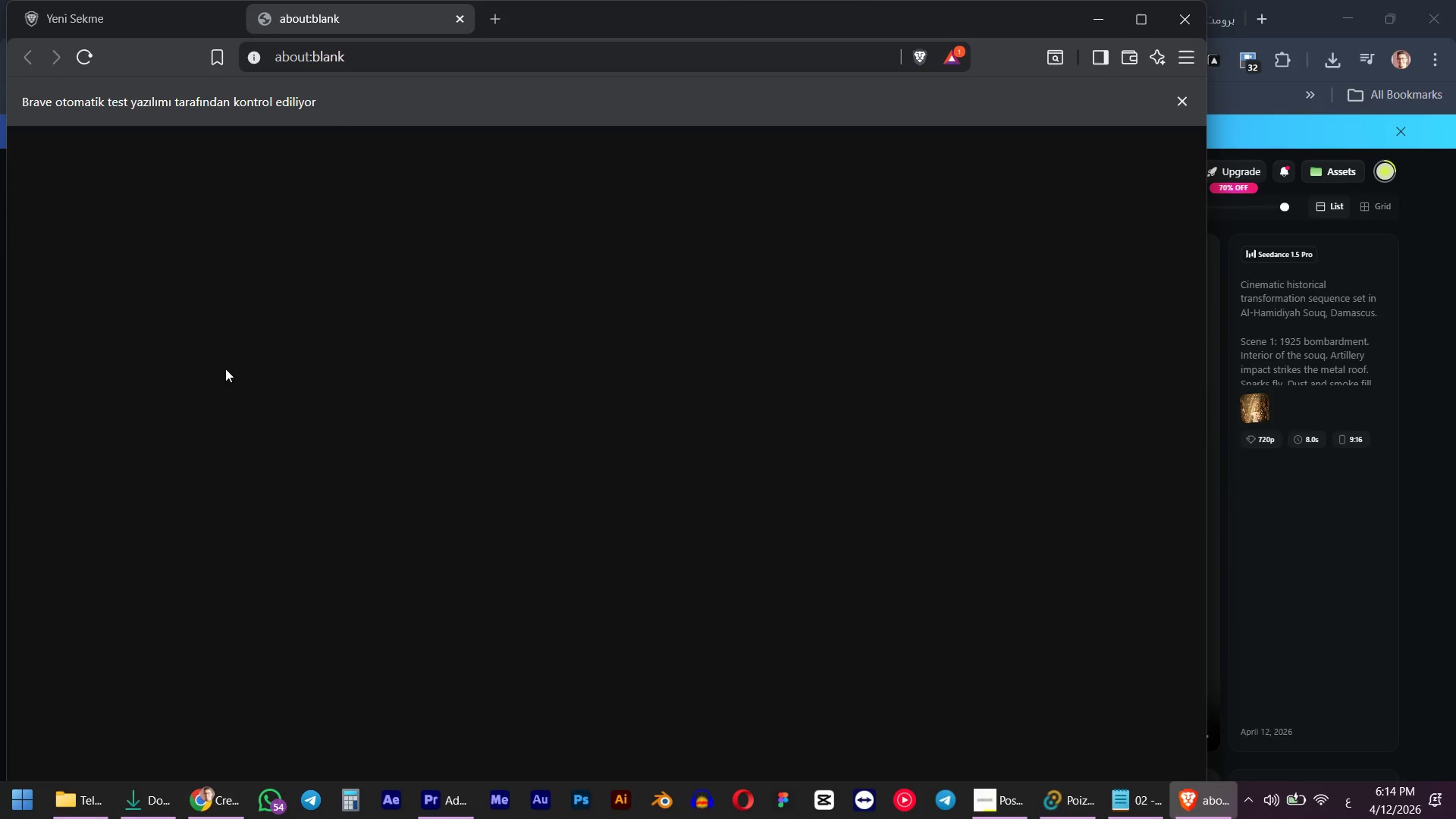 
left_click([1282, 0])
 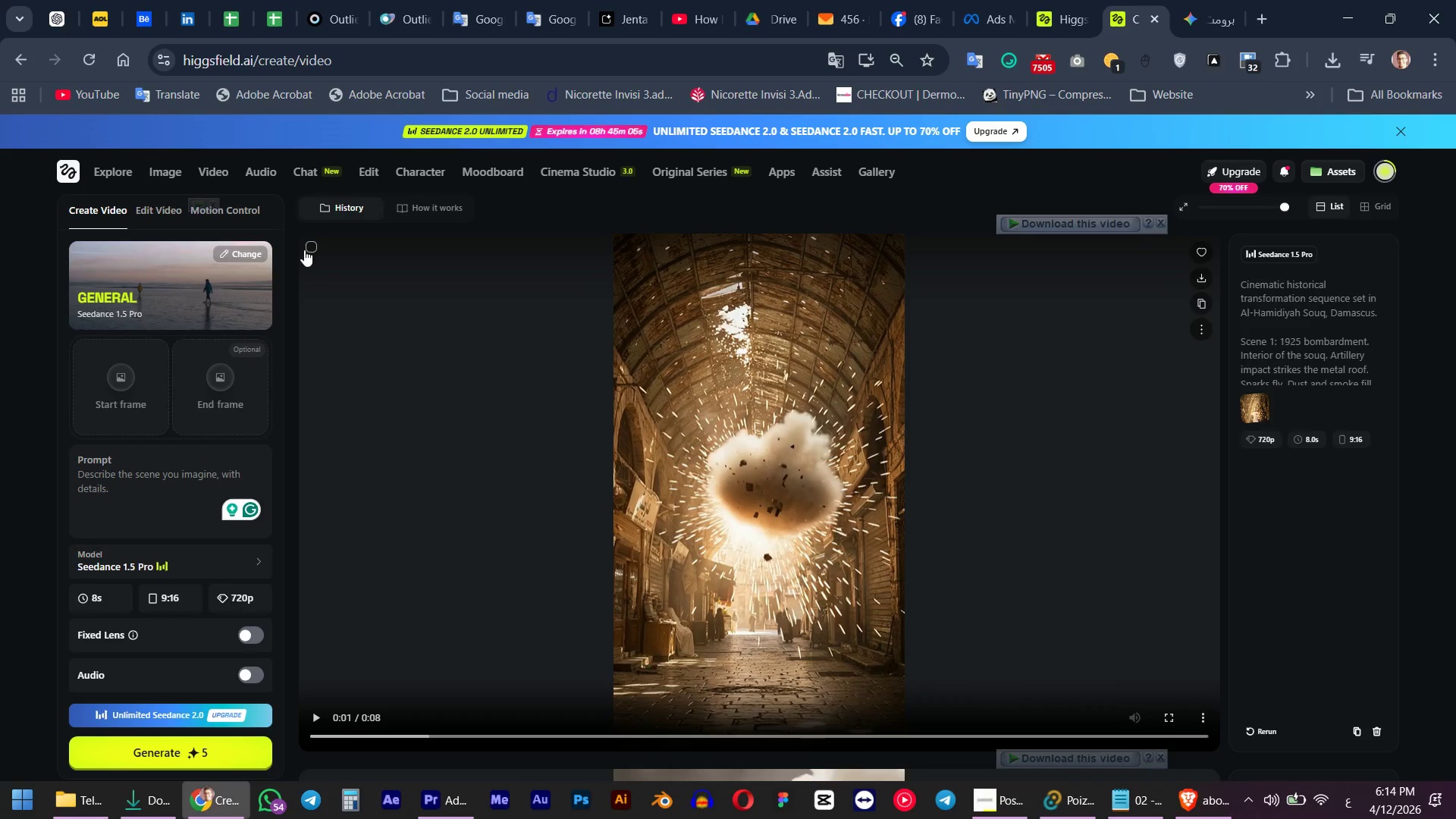 
left_click([305, 247])
 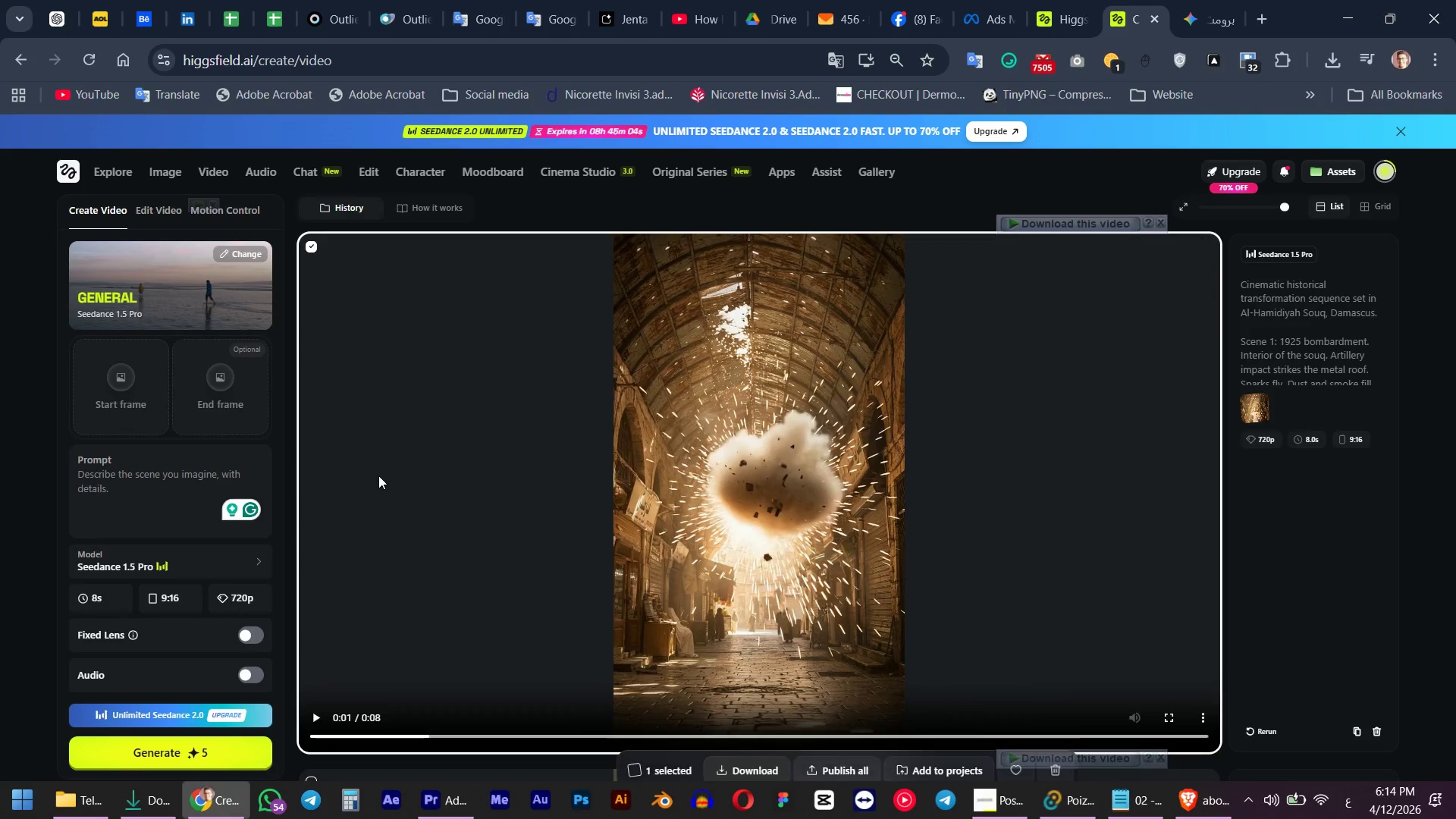 
scroll: coordinate [381, 475], scroll_direction: down, amount: 5.0
 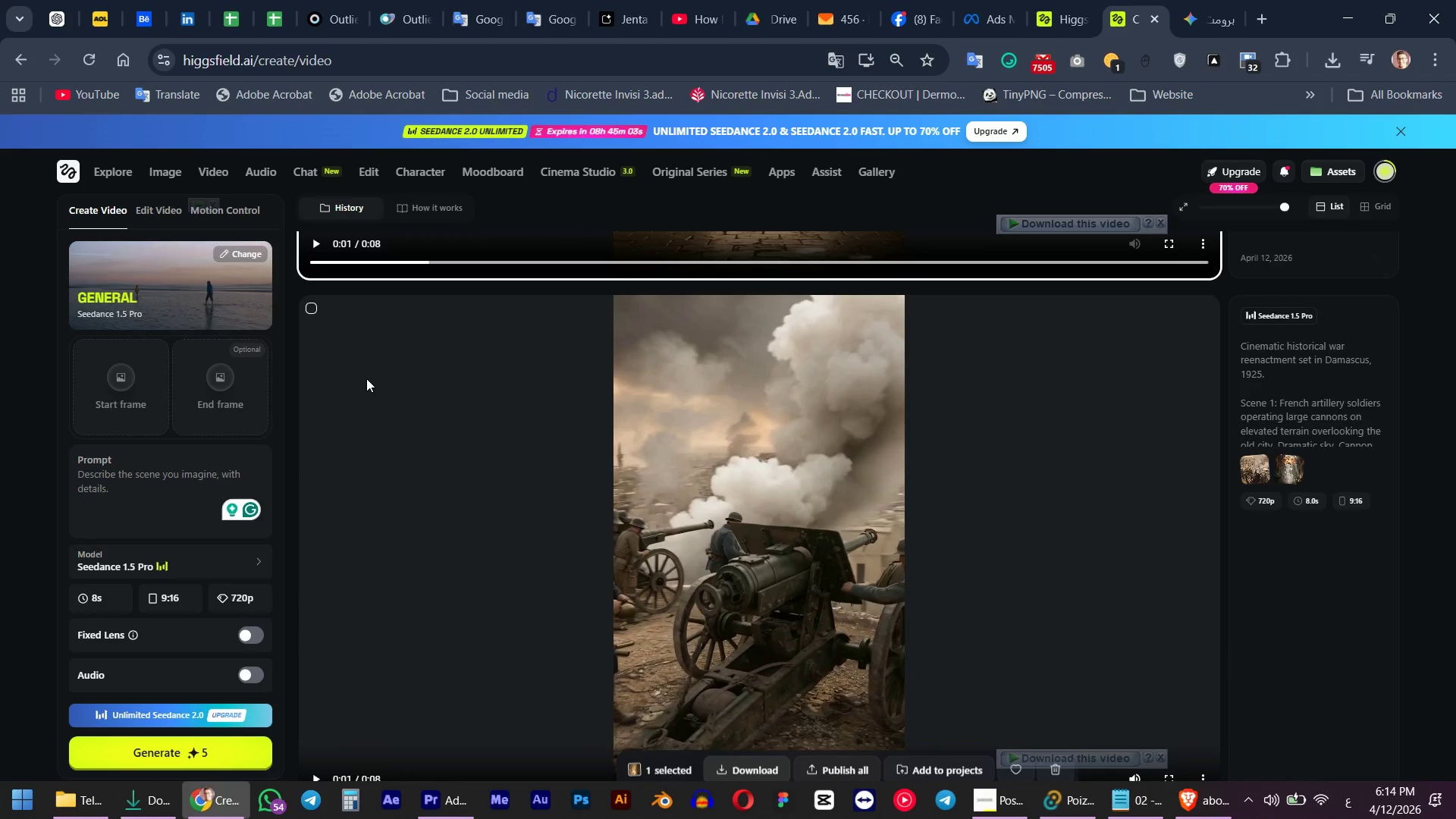 
left_click([366, 378])
 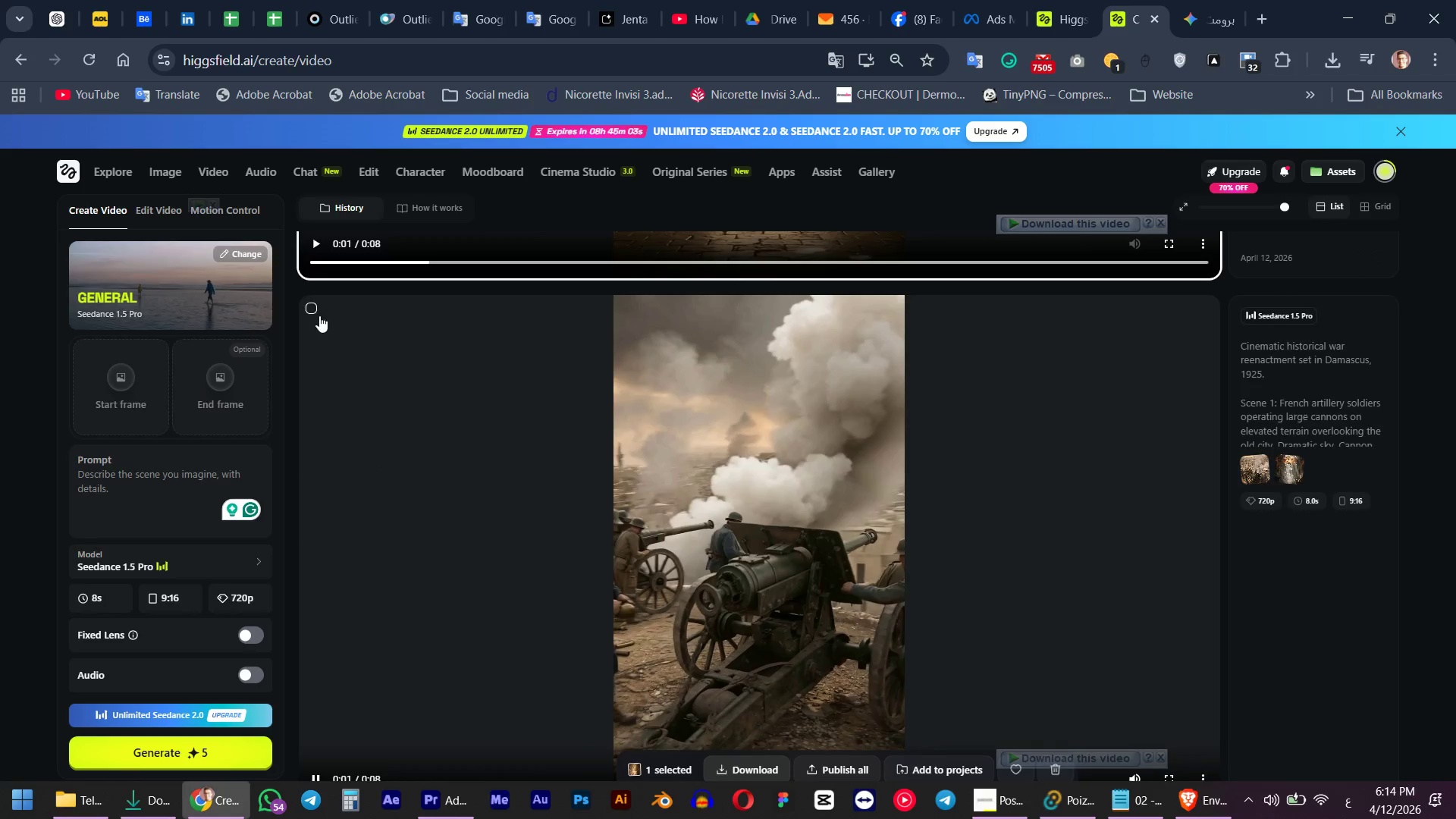 
left_click([313, 309])
 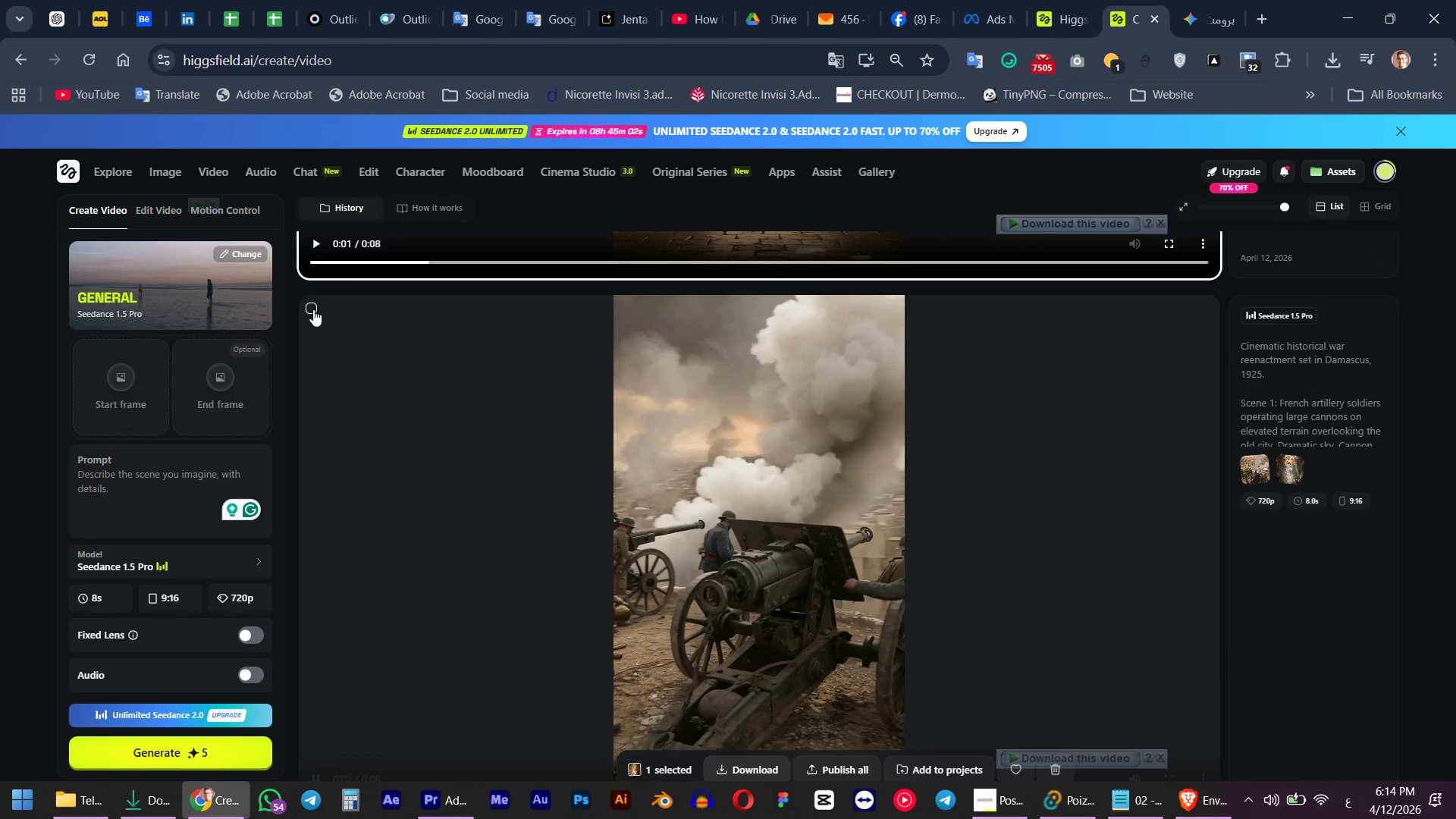 
scroll: coordinate [337, 431], scroll_direction: down, amount: 5.0
 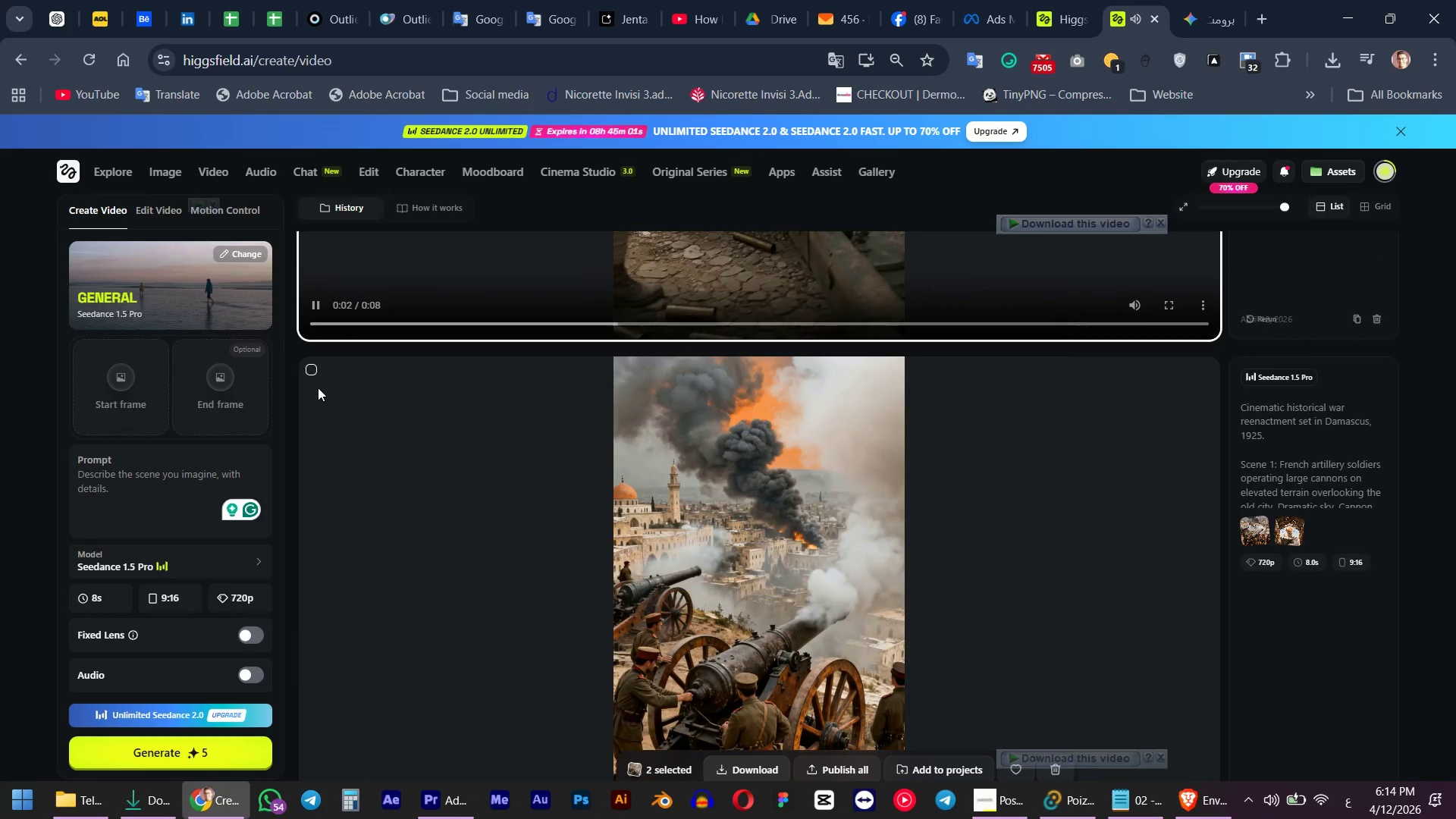 
left_click([309, 372])
 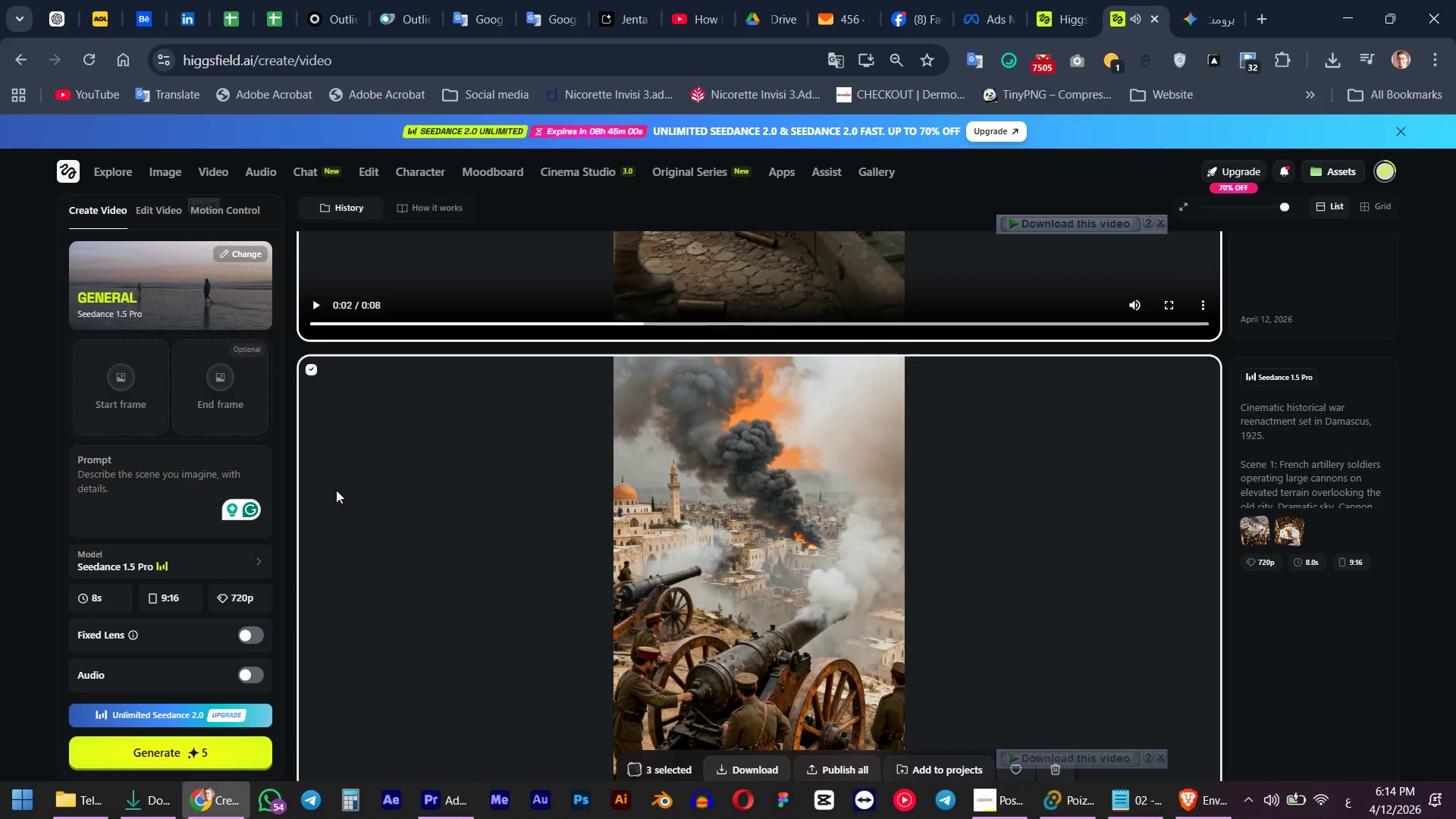 
scroll: coordinate [326, 490], scroll_direction: down, amount: 6.0
 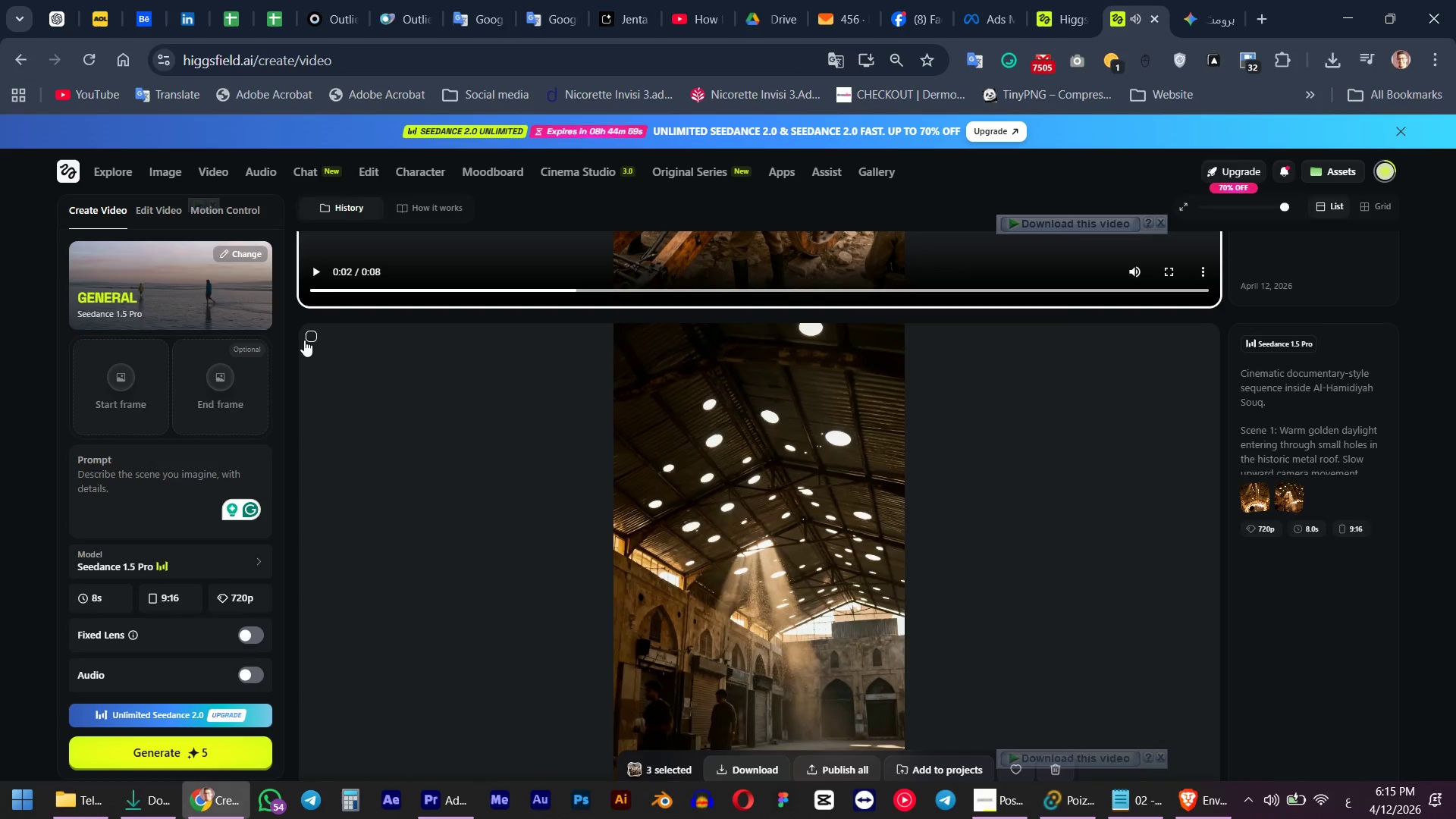 
left_click([306, 337])
 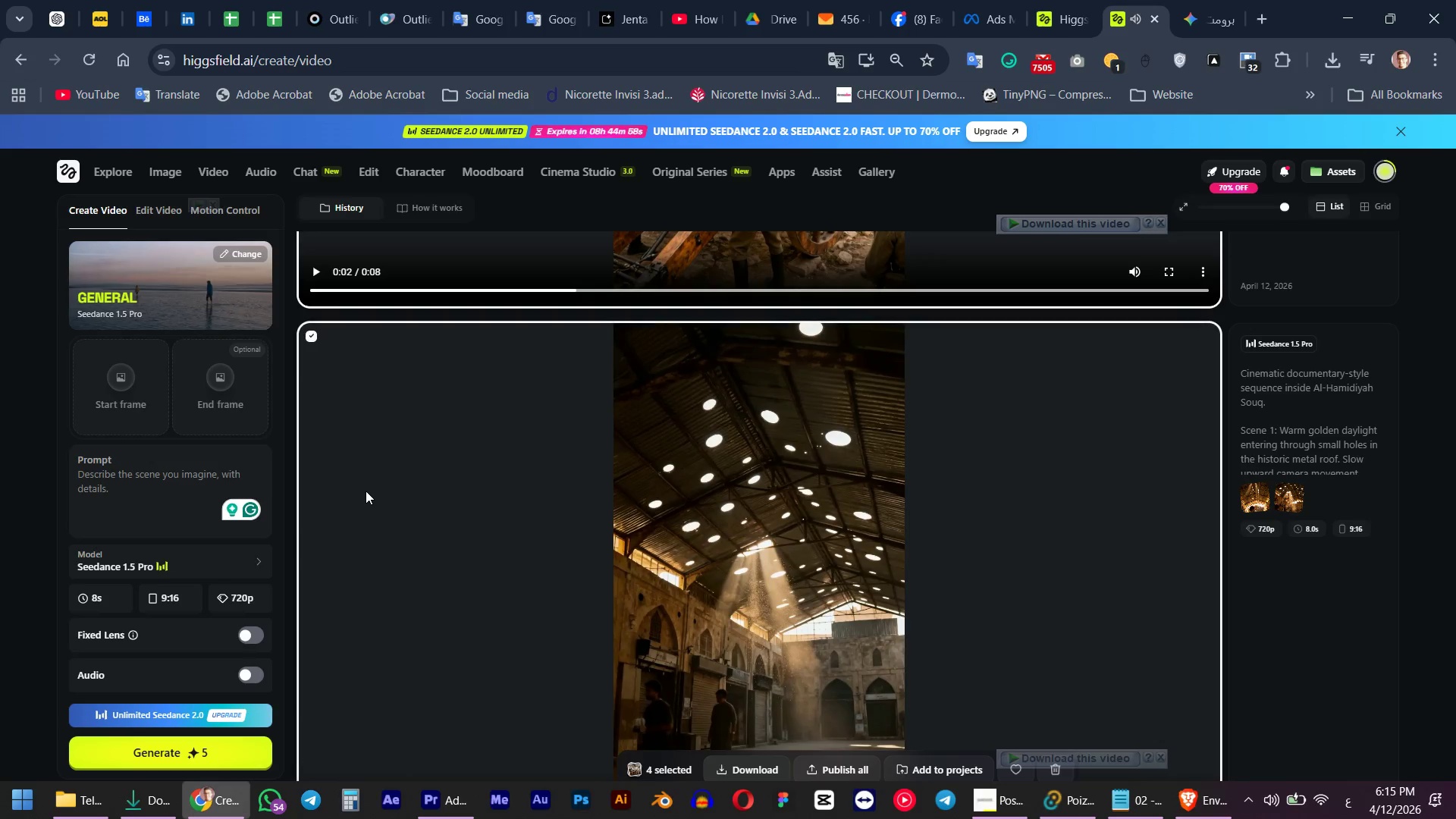 
scroll: coordinate [365, 491], scroll_direction: down, amount: 5.0
 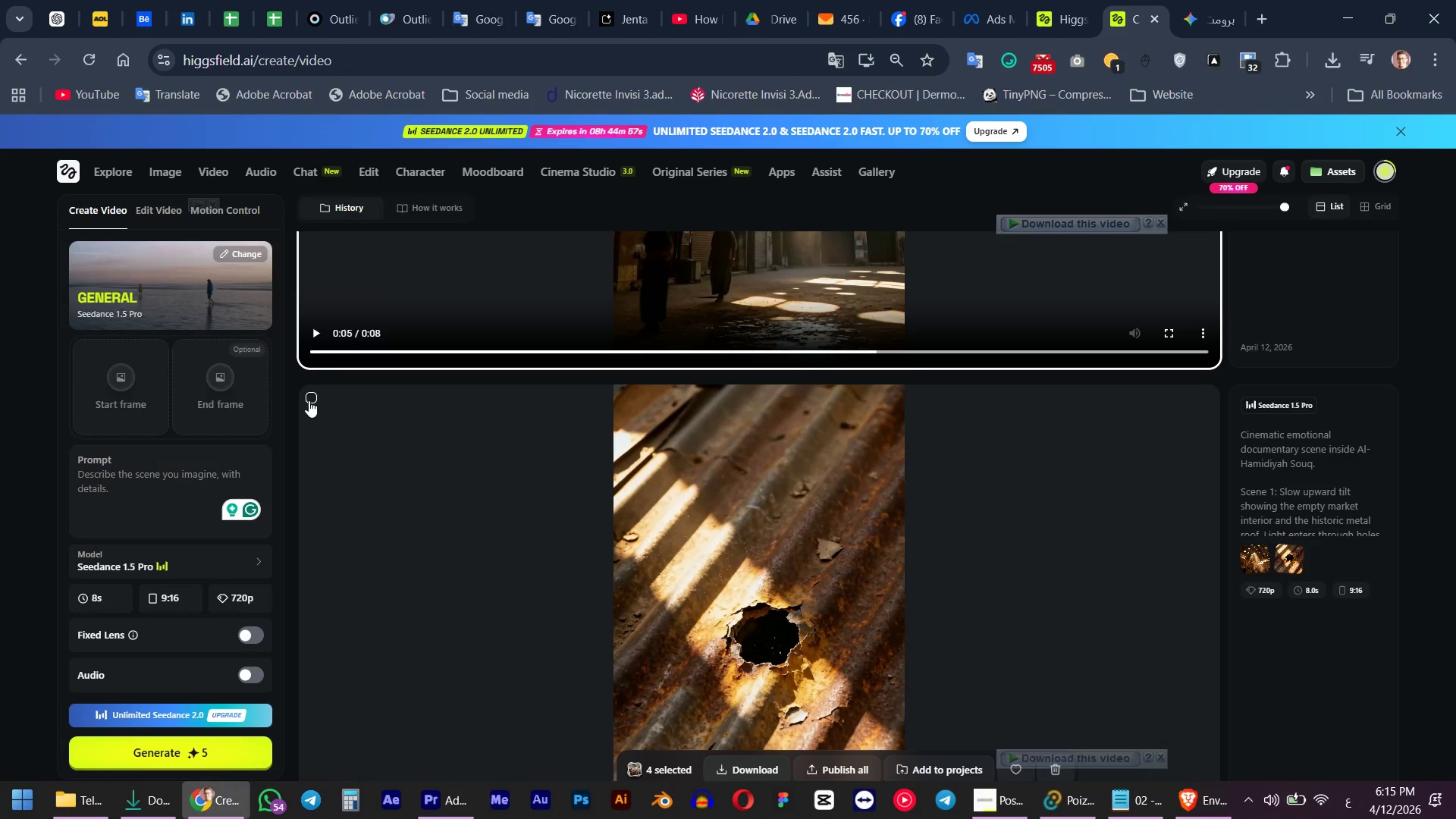 
left_click([309, 400])
 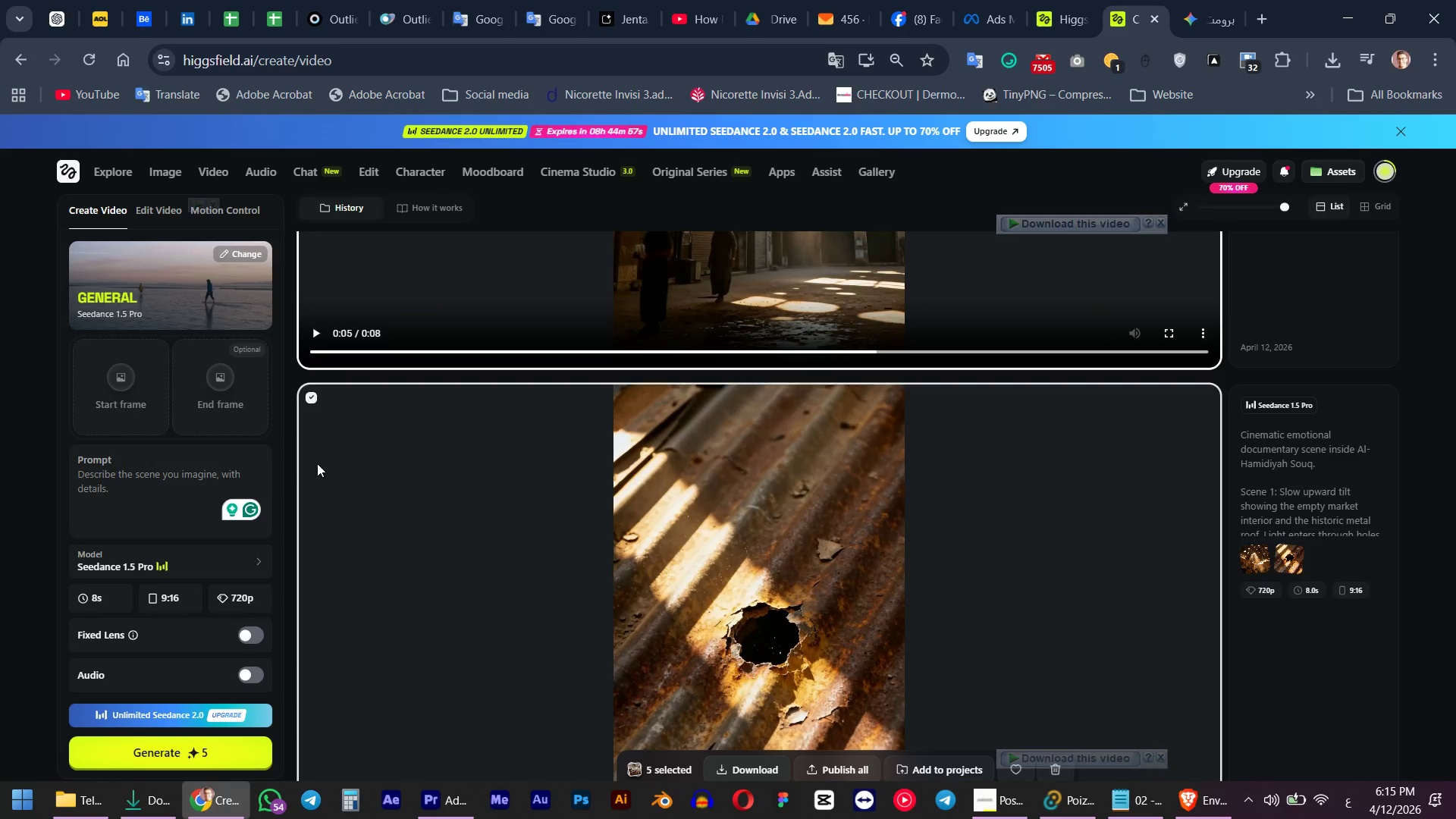 
scroll: coordinate [317, 466], scroll_direction: down, amount: 5.0
 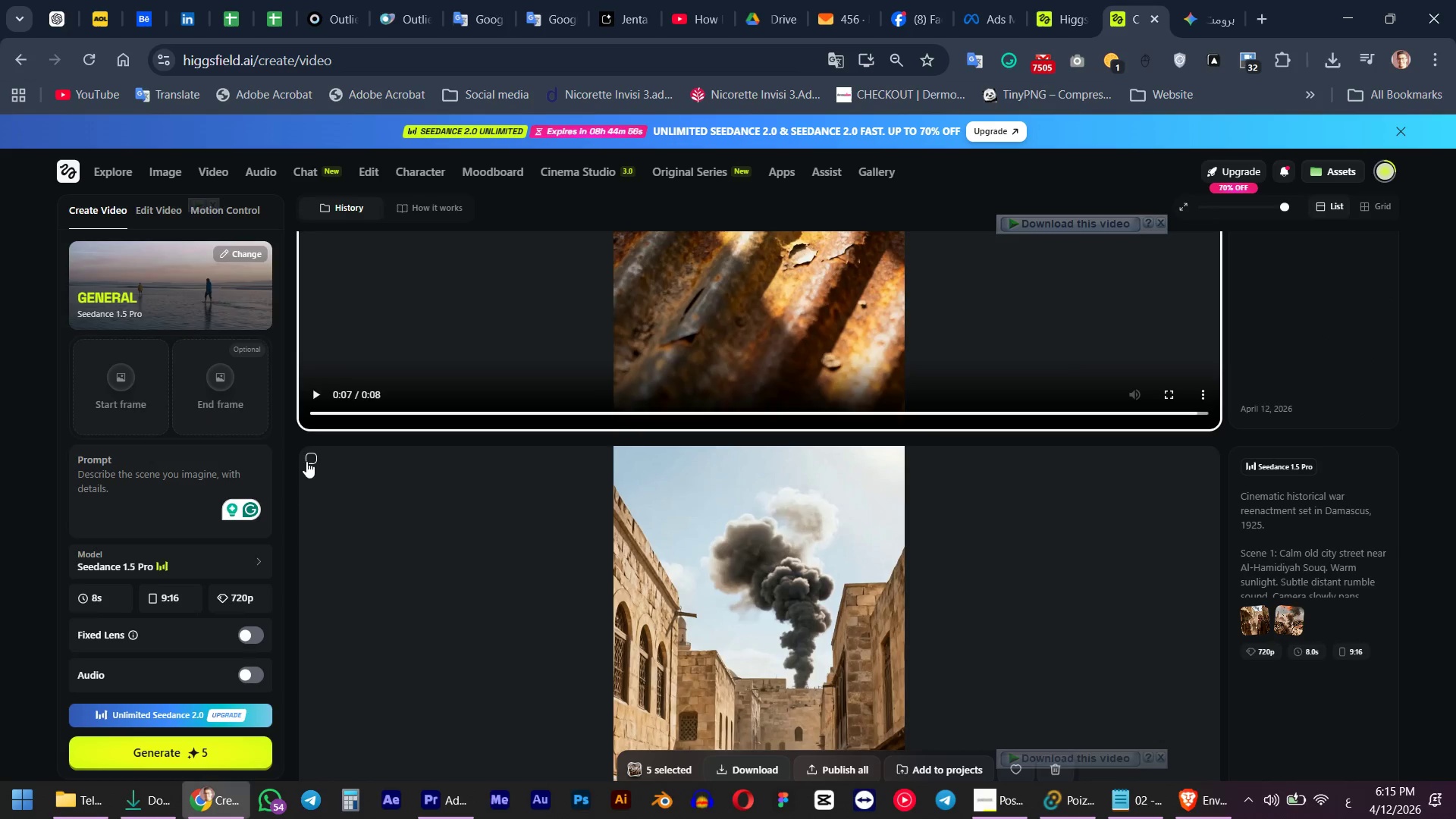 
left_click([306, 463])
 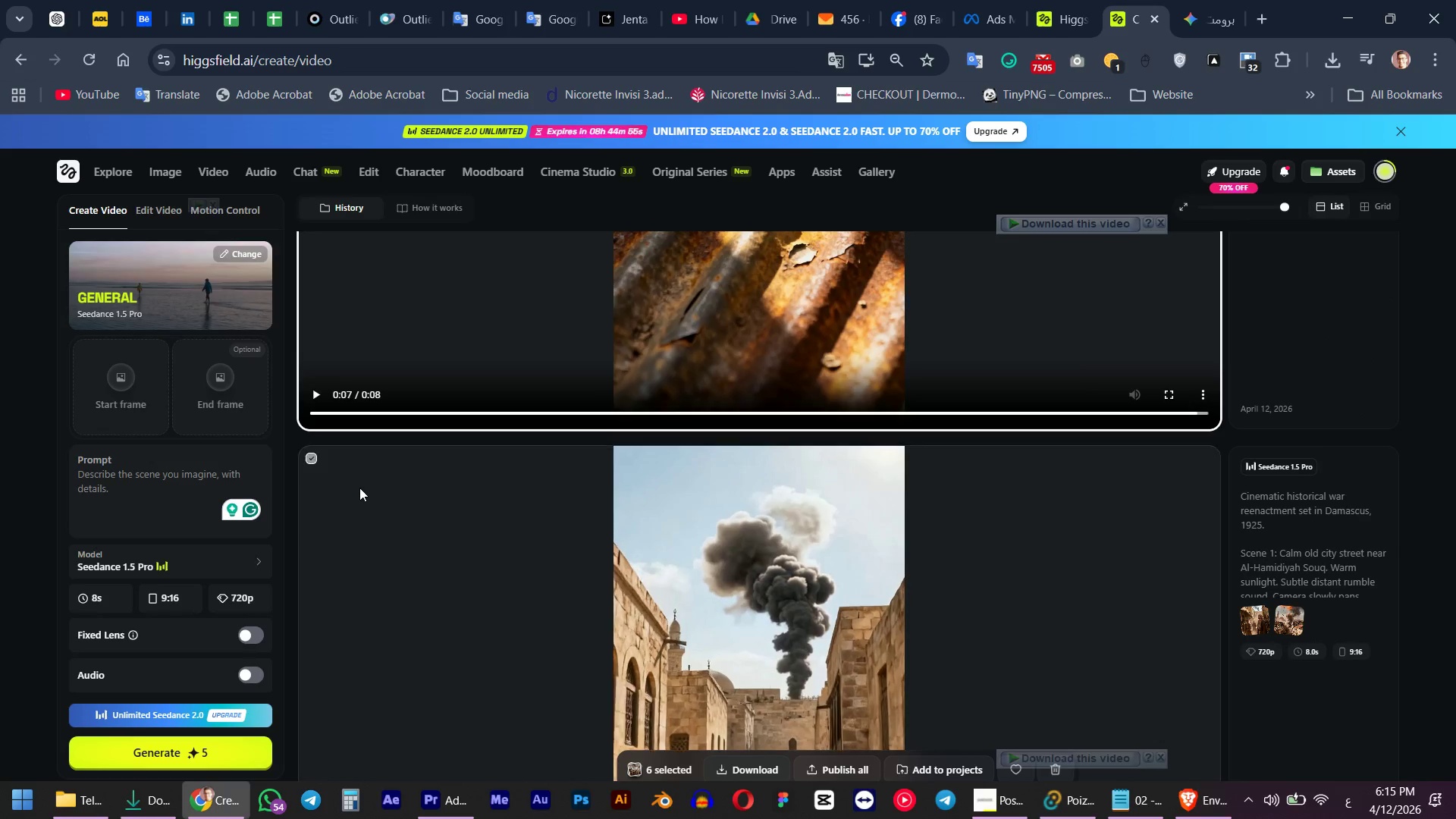 
scroll: coordinate [359, 488], scroll_direction: down, amount: 6.0
 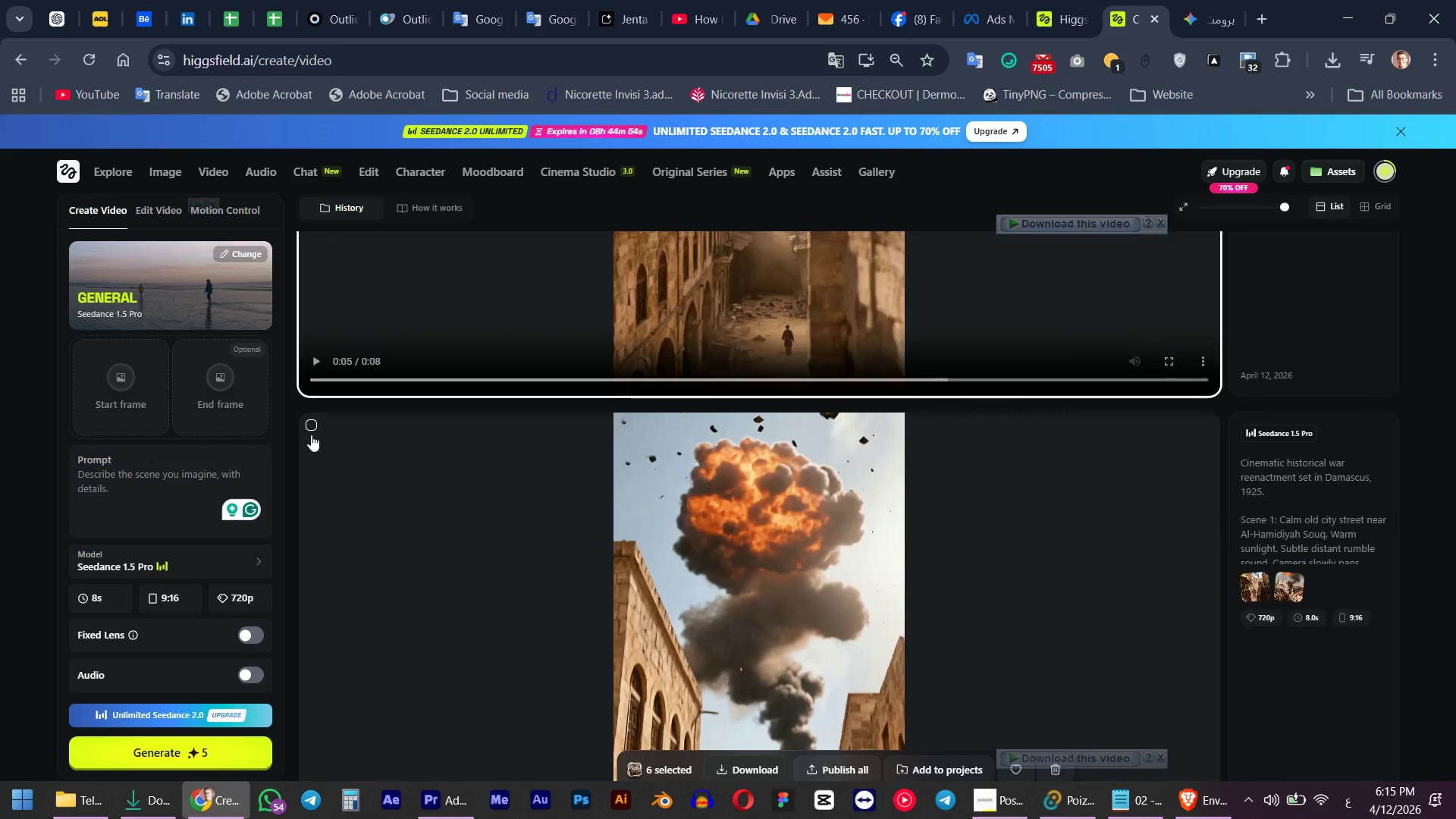 
left_click([311, 435])
 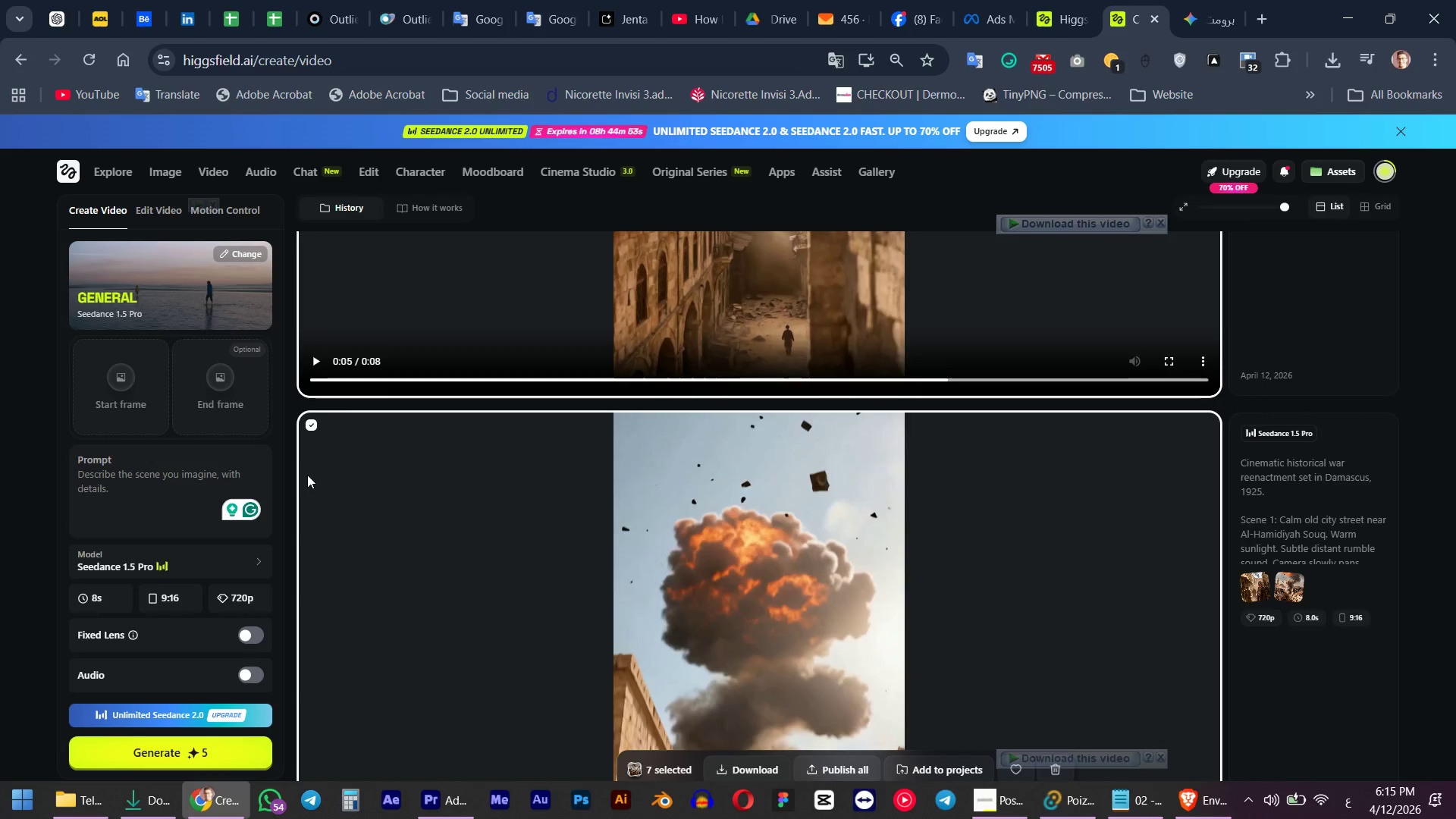 
scroll: coordinate [307, 475], scroll_direction: down, amount: 6.0
 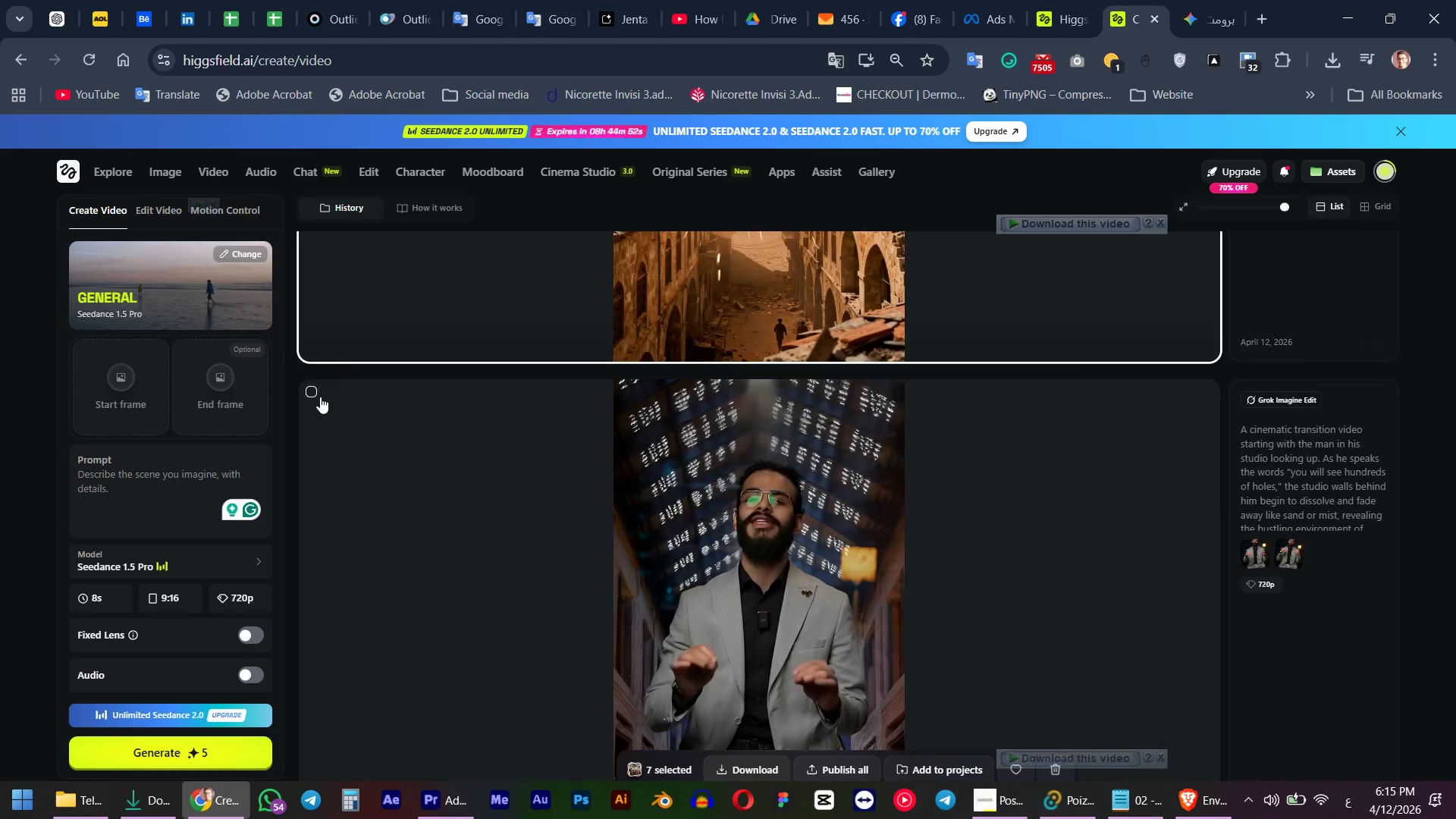 
left_click([306, 397])
 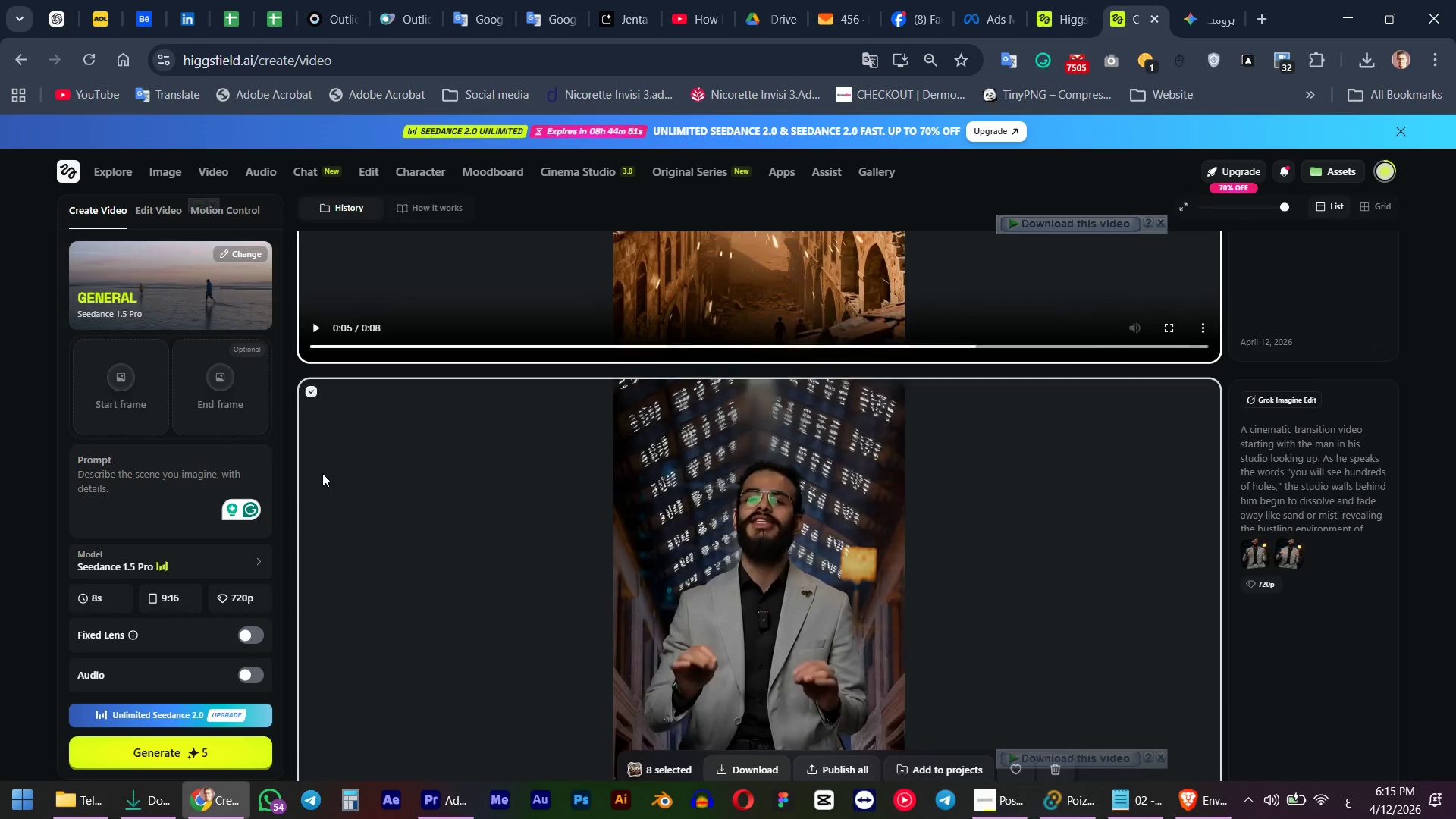 
scroll: coordinate [320, 473], scroll_direction: down, amount: 6.0
 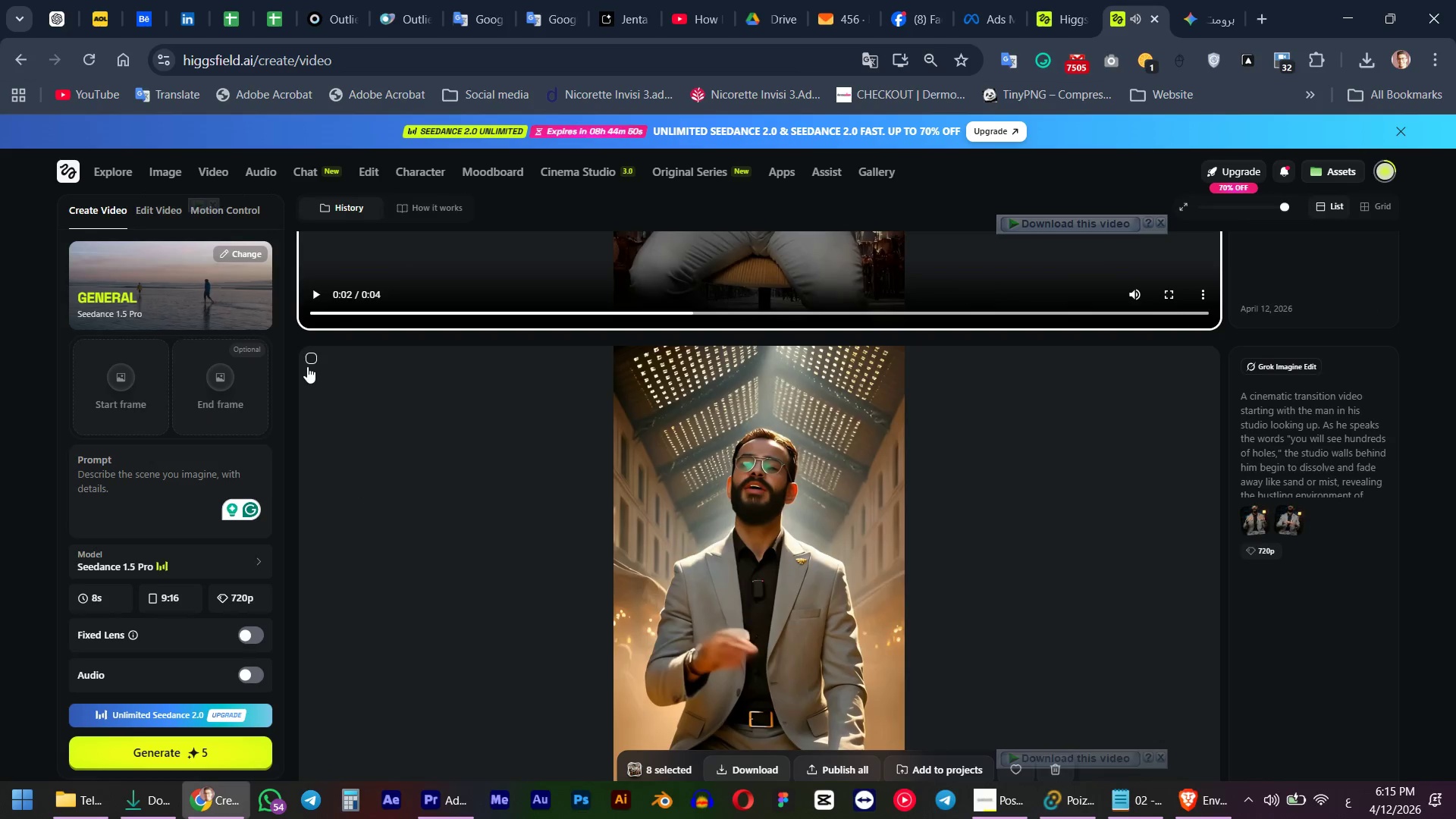 
left_click([307, 363])
 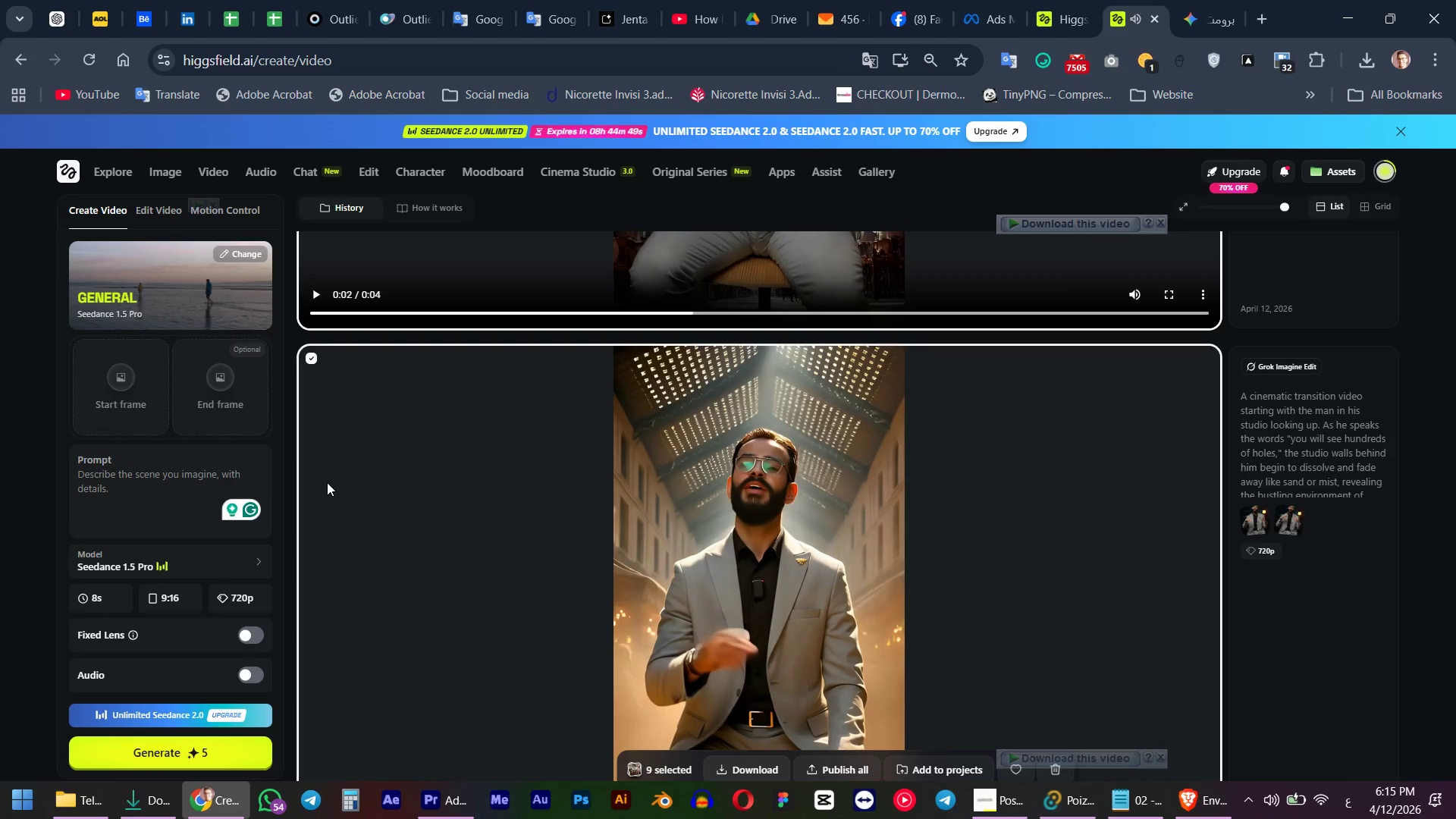 
scroll: coordinate [327, 482], scroll_direction: down, amount: 6.0
 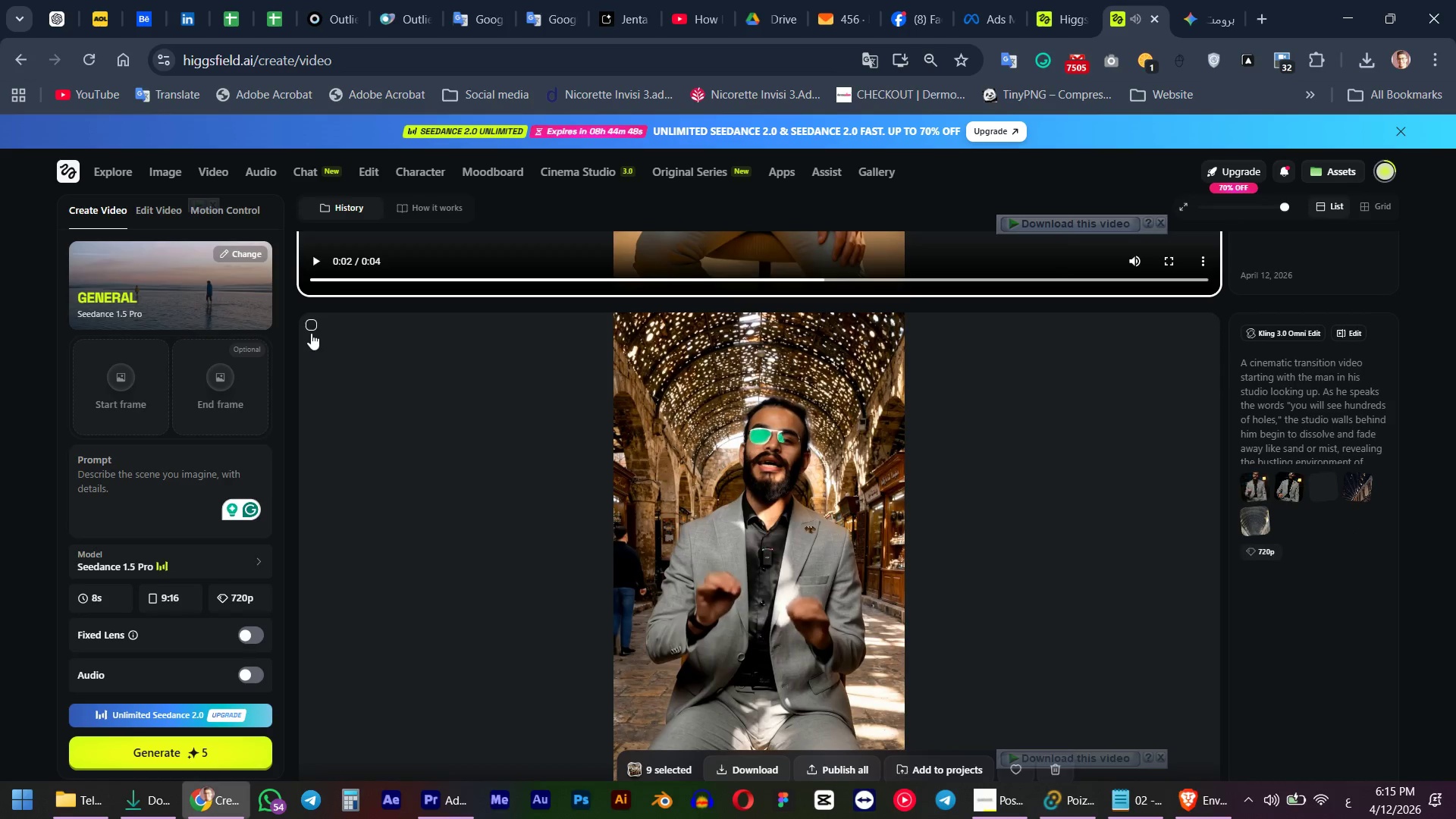 
left_click([311, 328])
 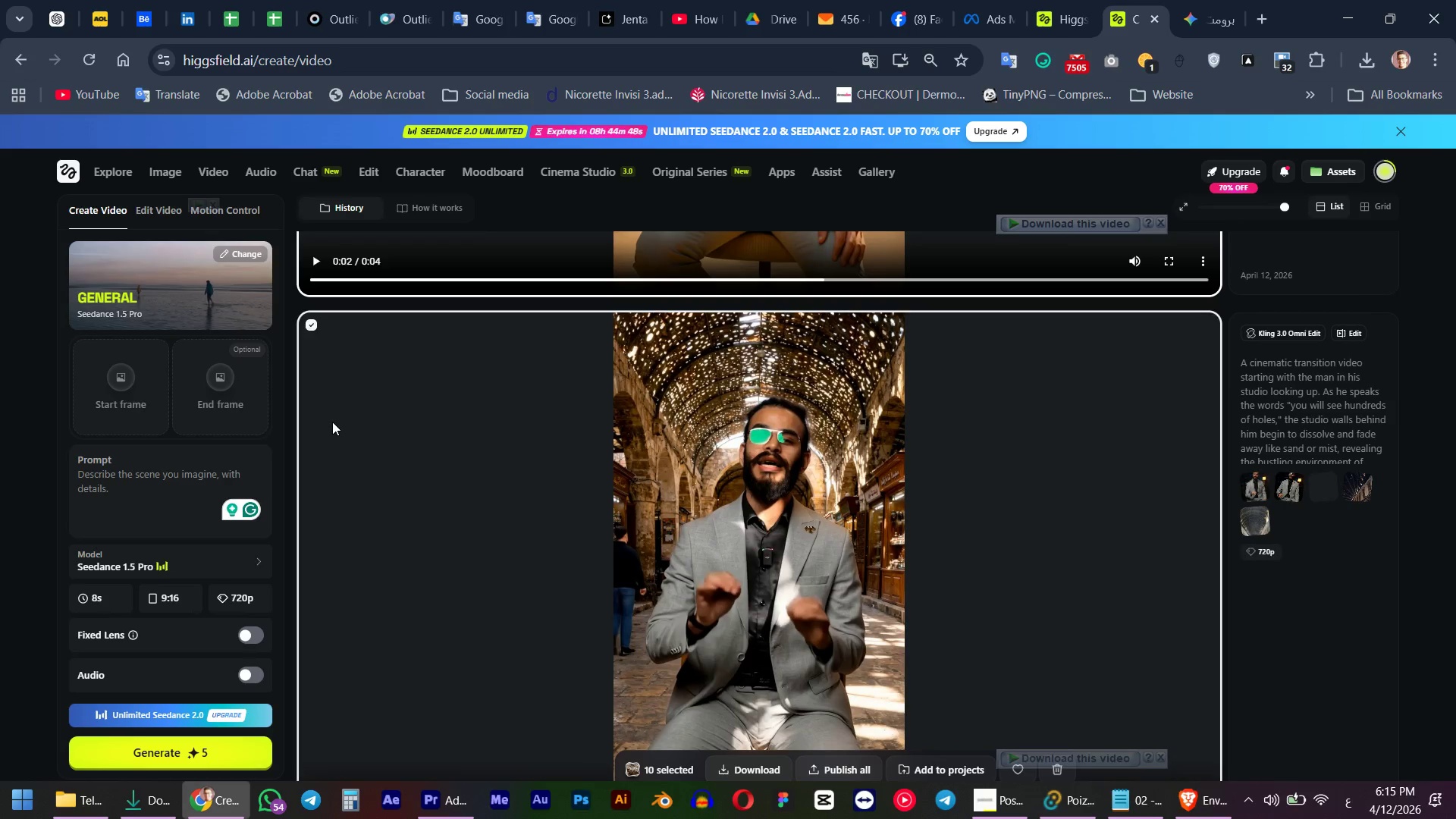 
scroll: coordinate [332, 423], scroll_direction: down, amount: 6.0
 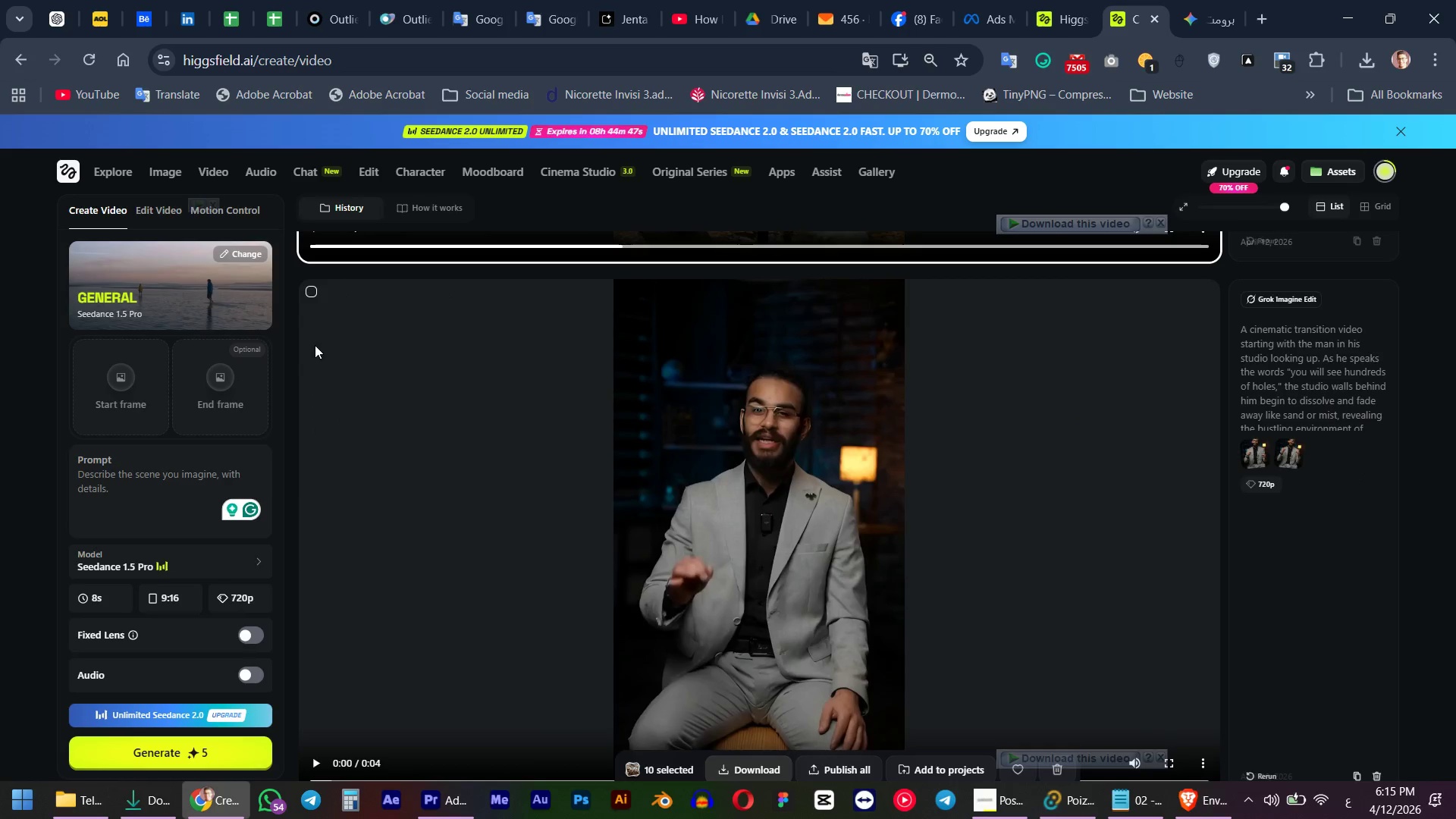 
left_click([314, 297])
 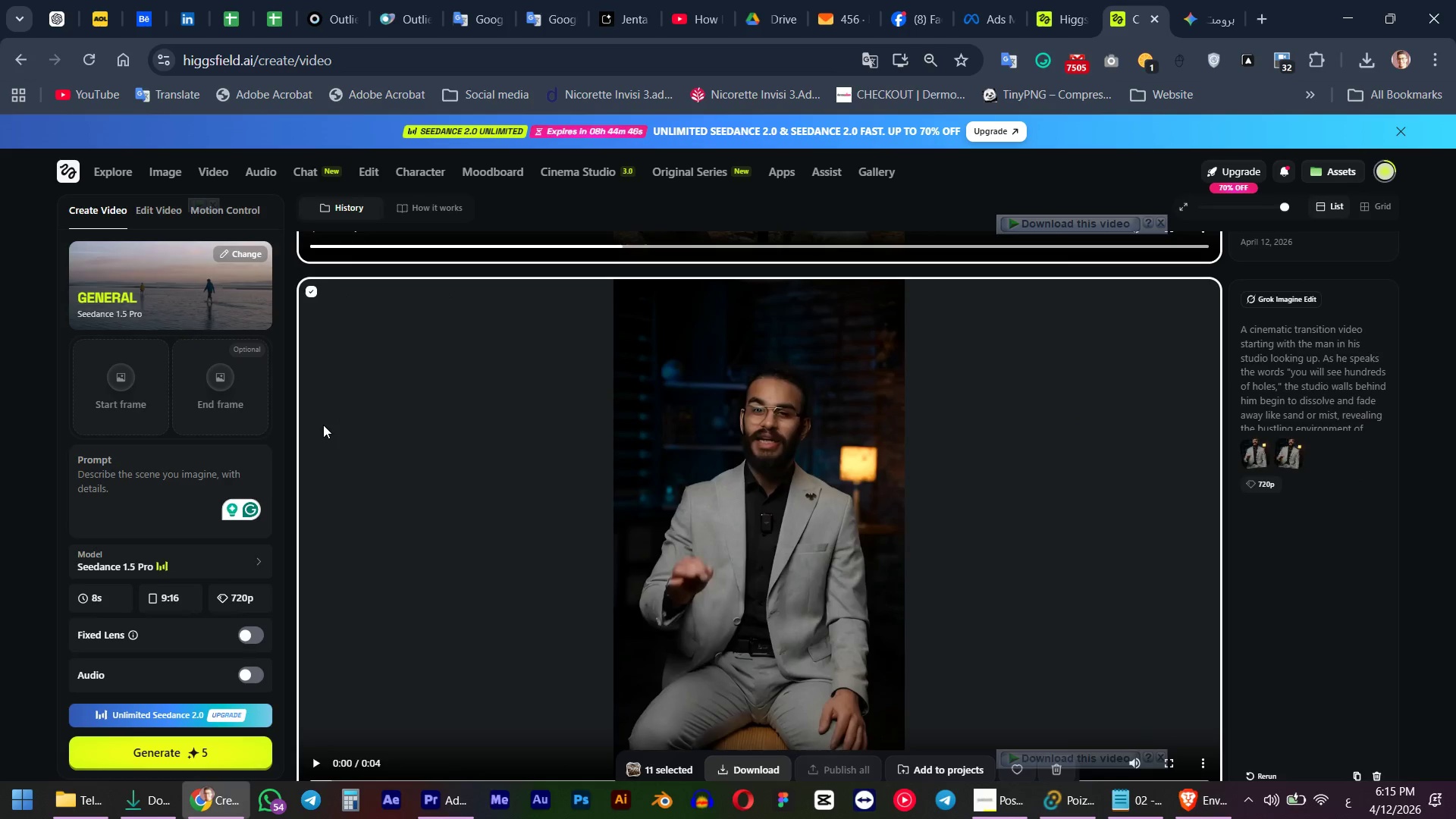 
scroll: coordinate [323, 426], scroll_direction: down, amount: 5.0
 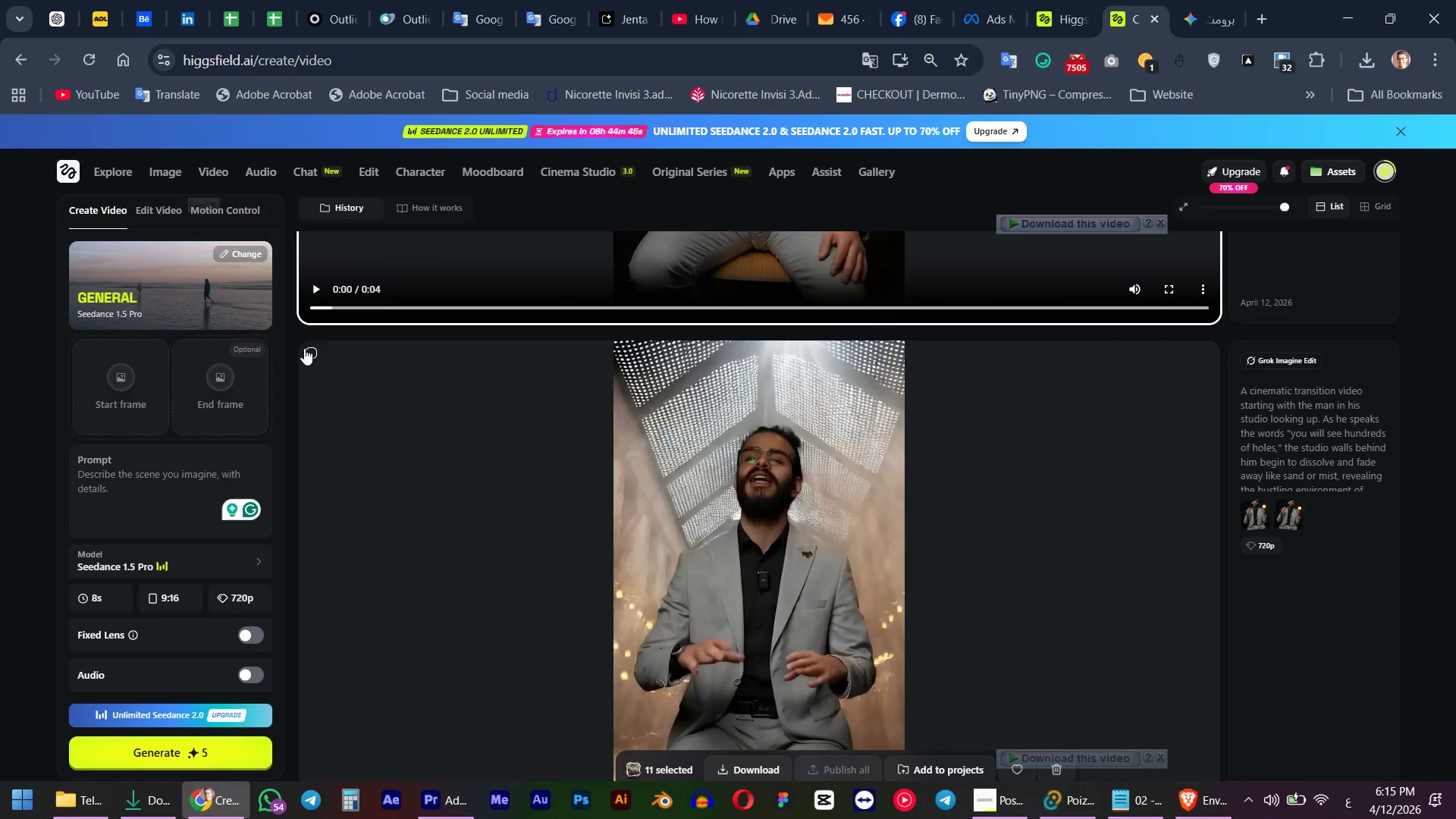 
left_click([304, 348])
 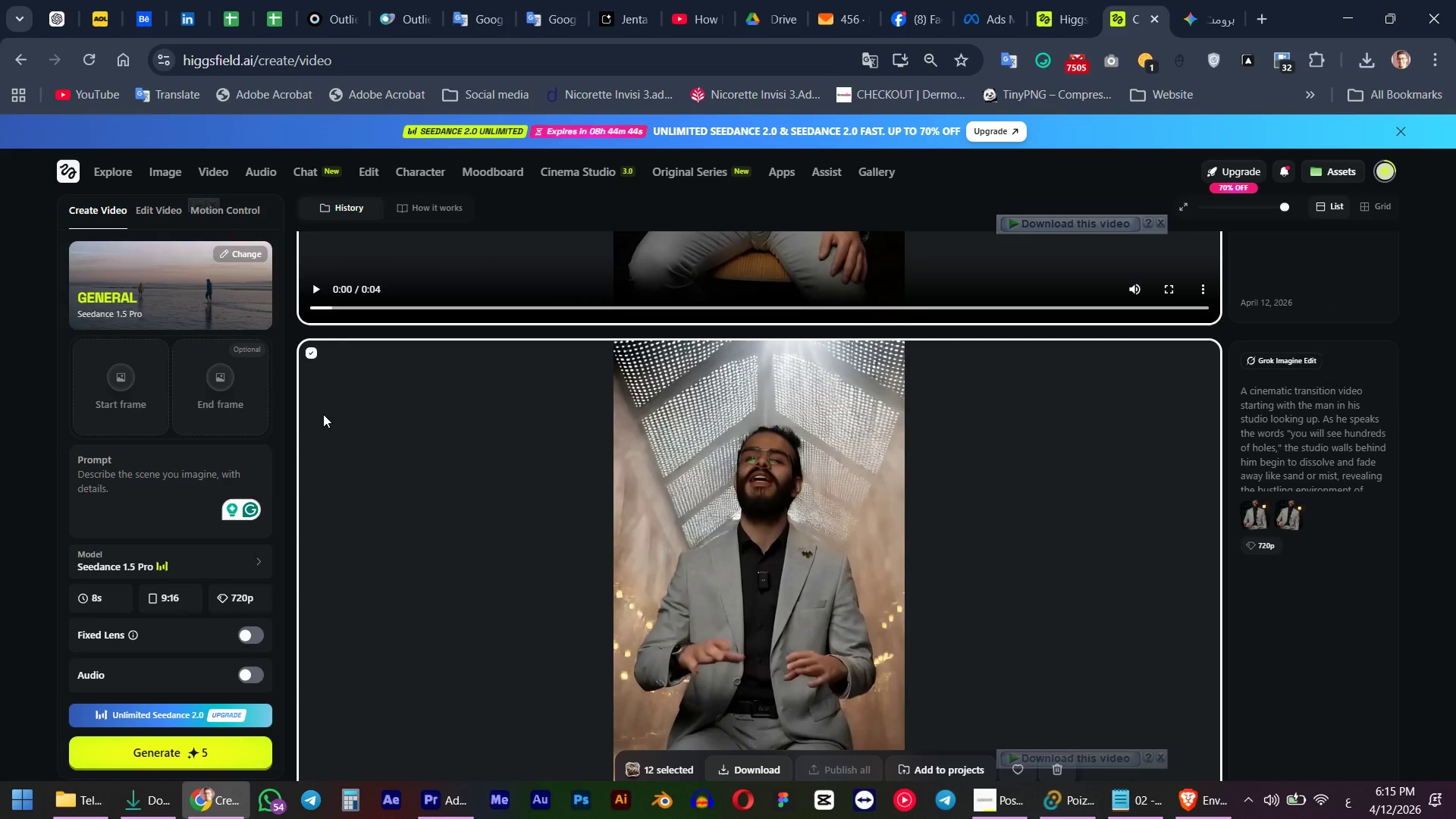 
scroll: coordinate [323, 414], scroll_direction: down, amount: 5.0
 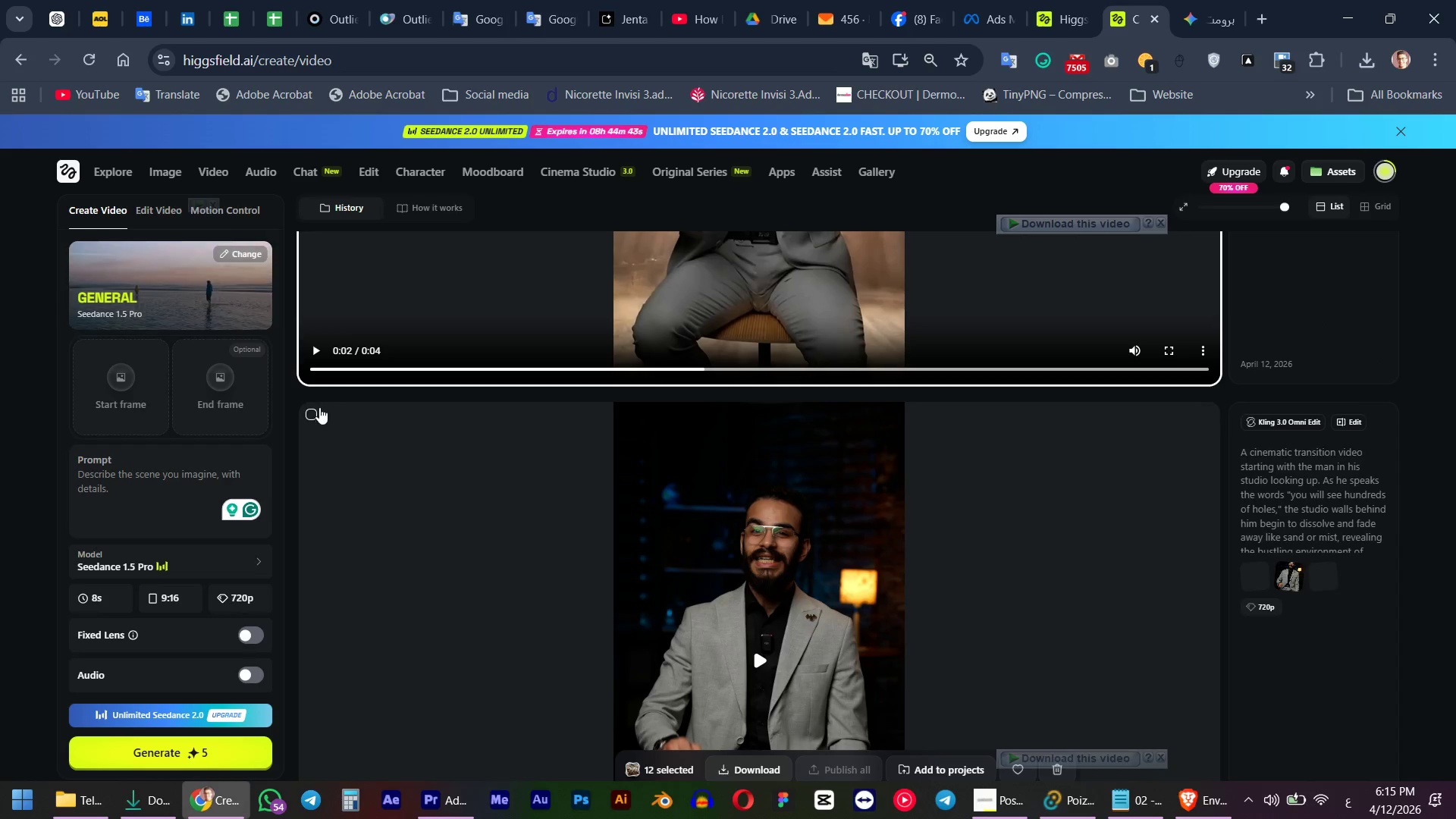 
left_click([312, 412])
 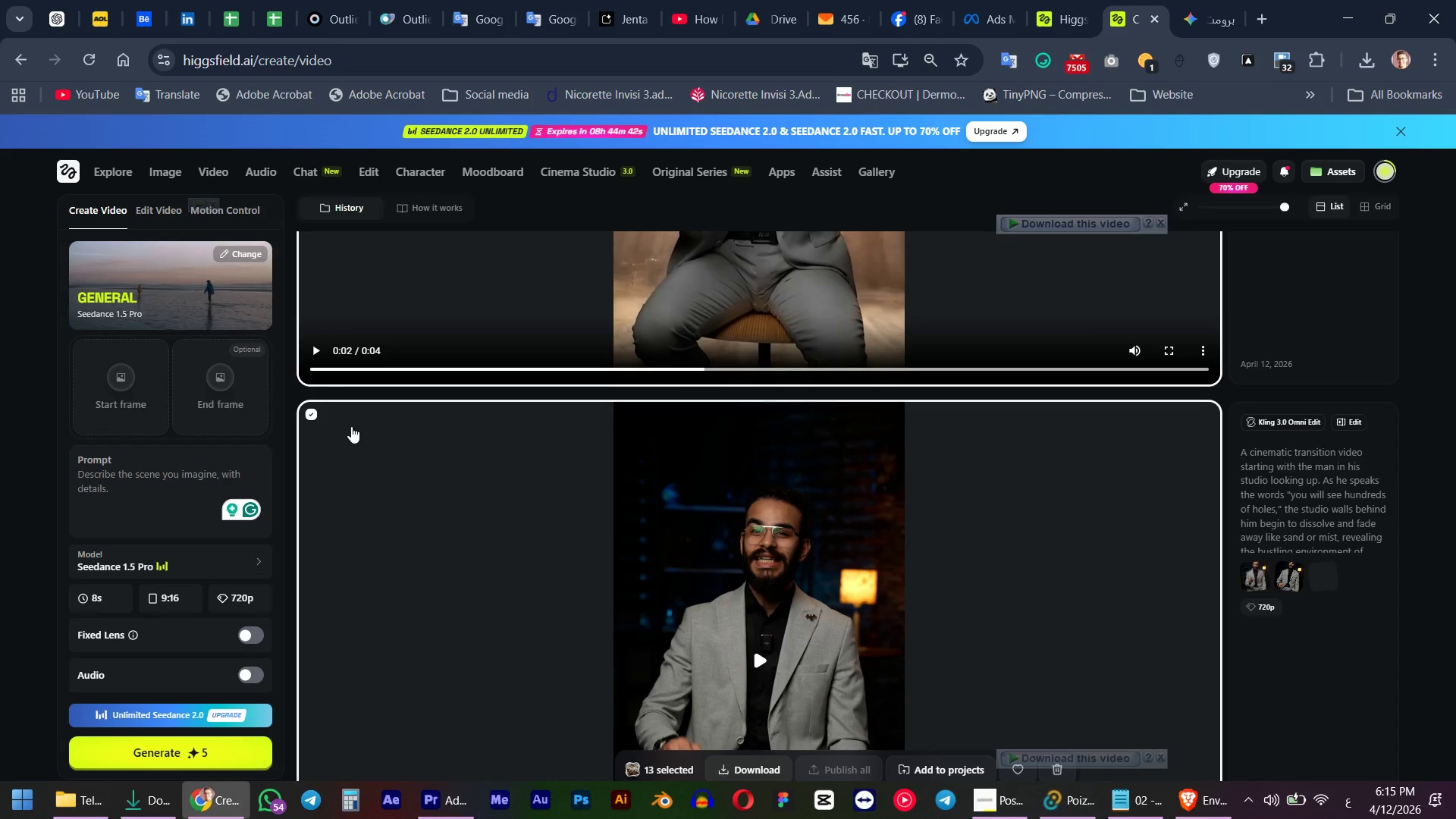 
scroll: coordinate [351, 428], scroll_direction: down, amount: 6.0
 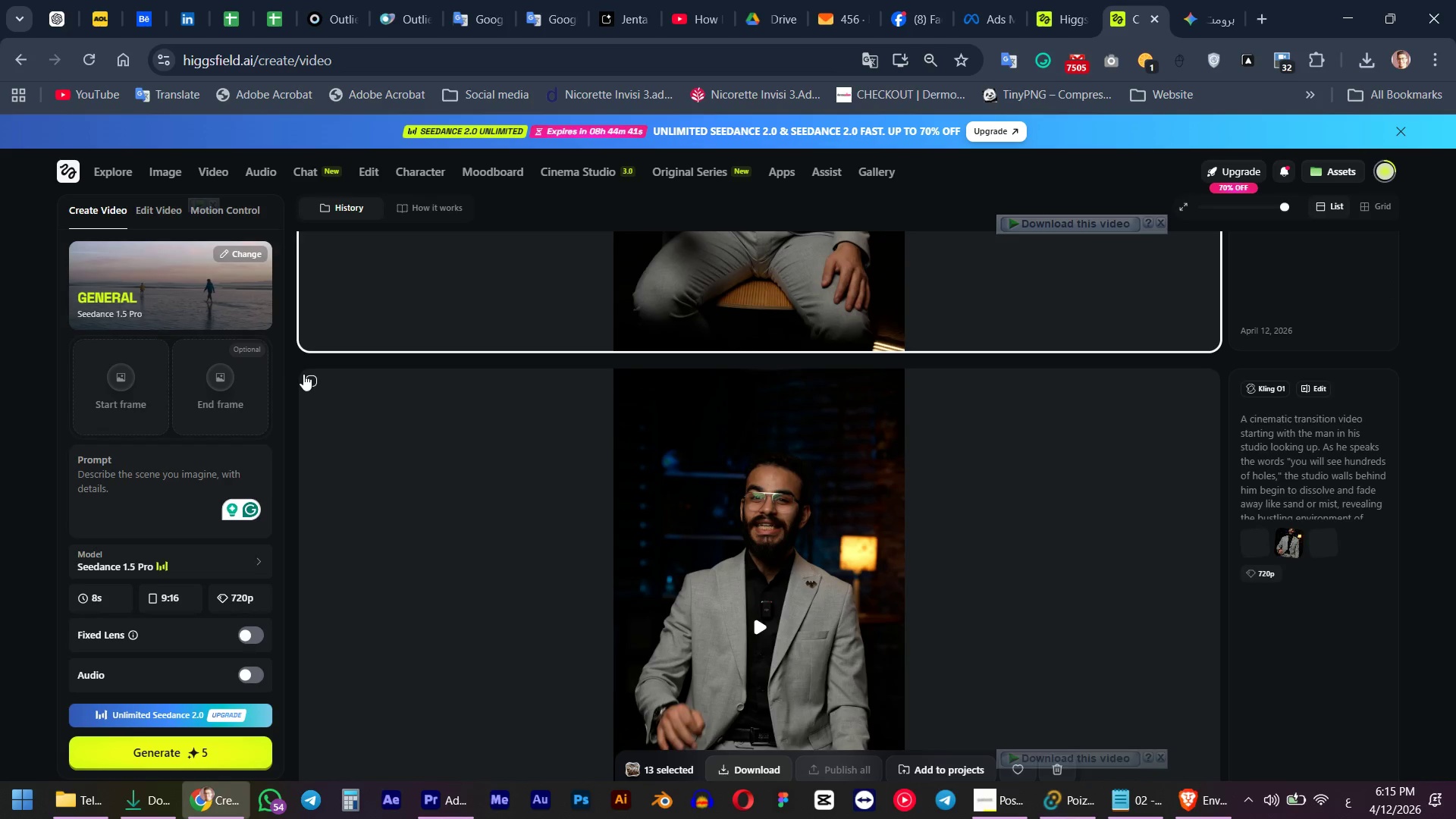 
left_click([312, 385])
 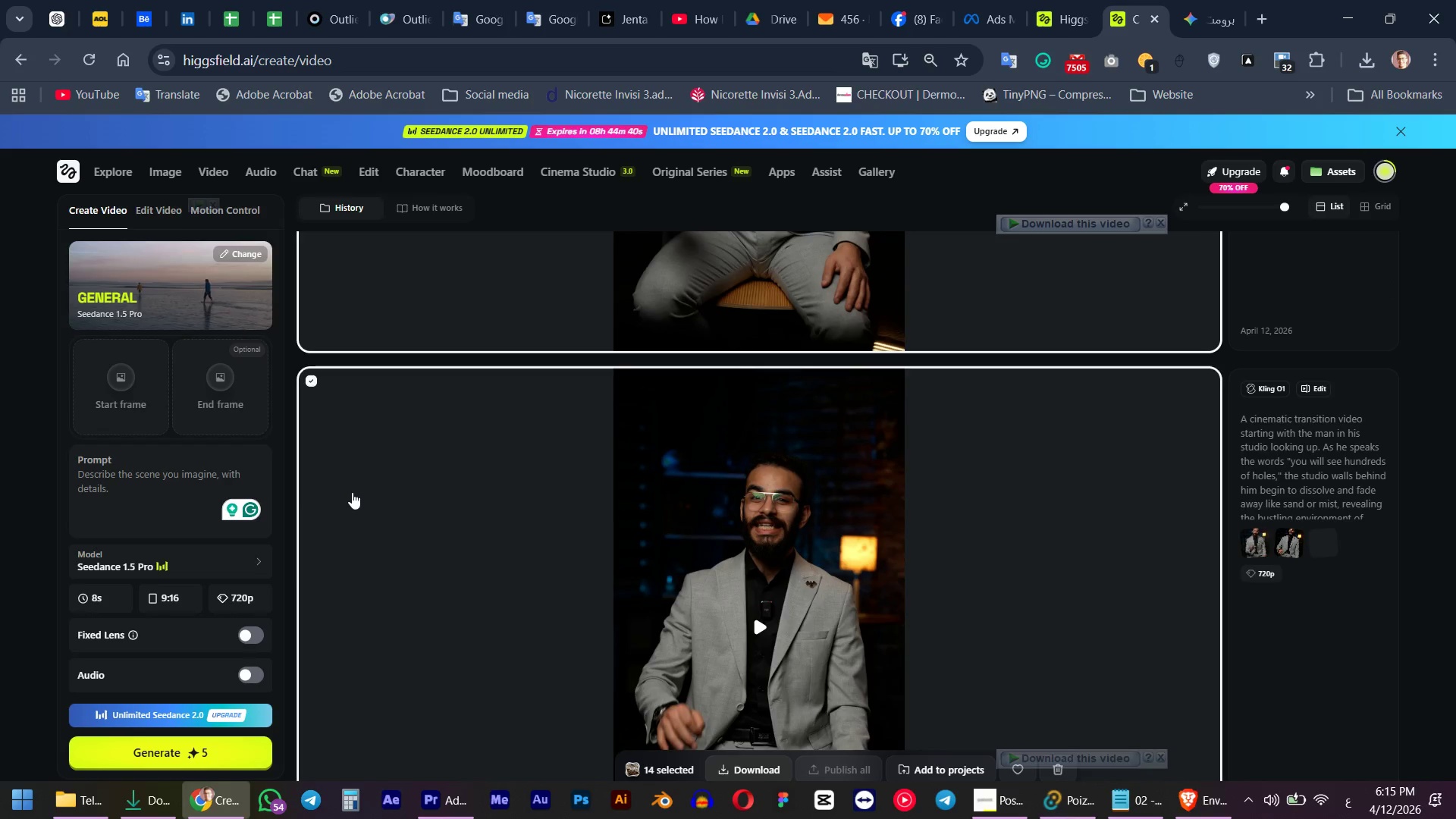 
scroll: coordinate [343, 489], scroll_direction: down, amount: 5.0
 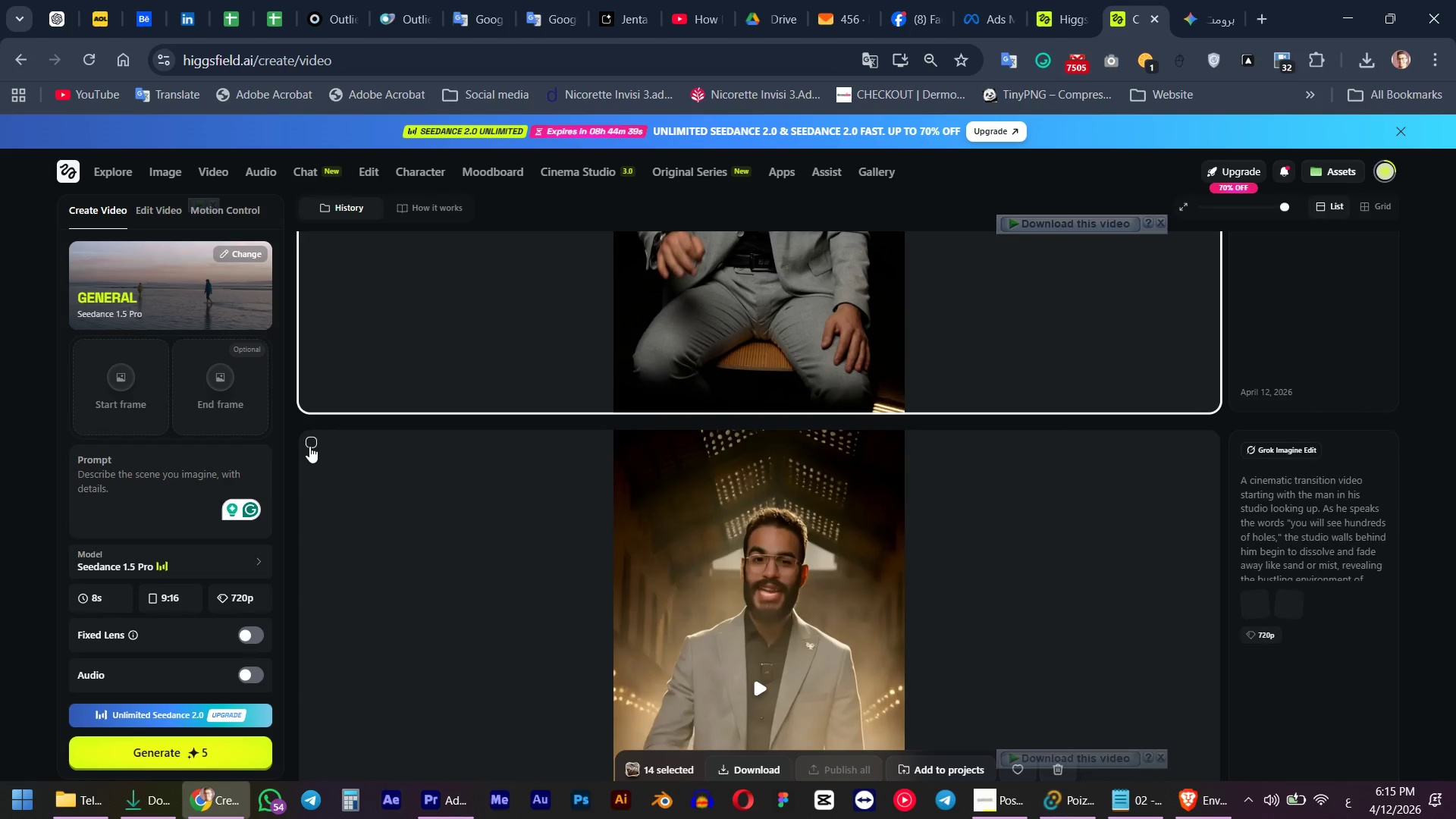 
left_click([309, 444])
 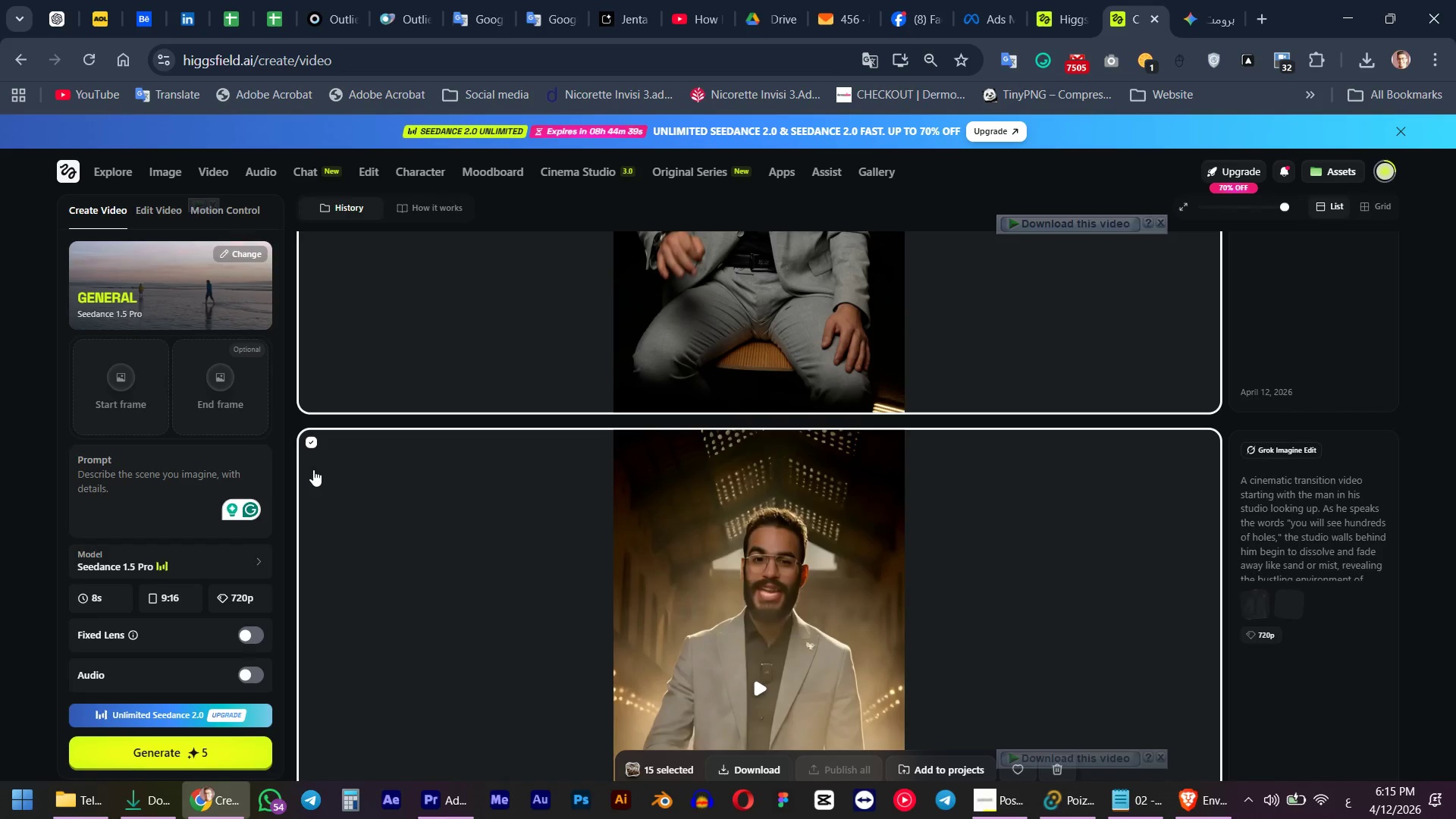 
scroll: coordinate [313, 469], scroll_direction: down, amount: 5.0
 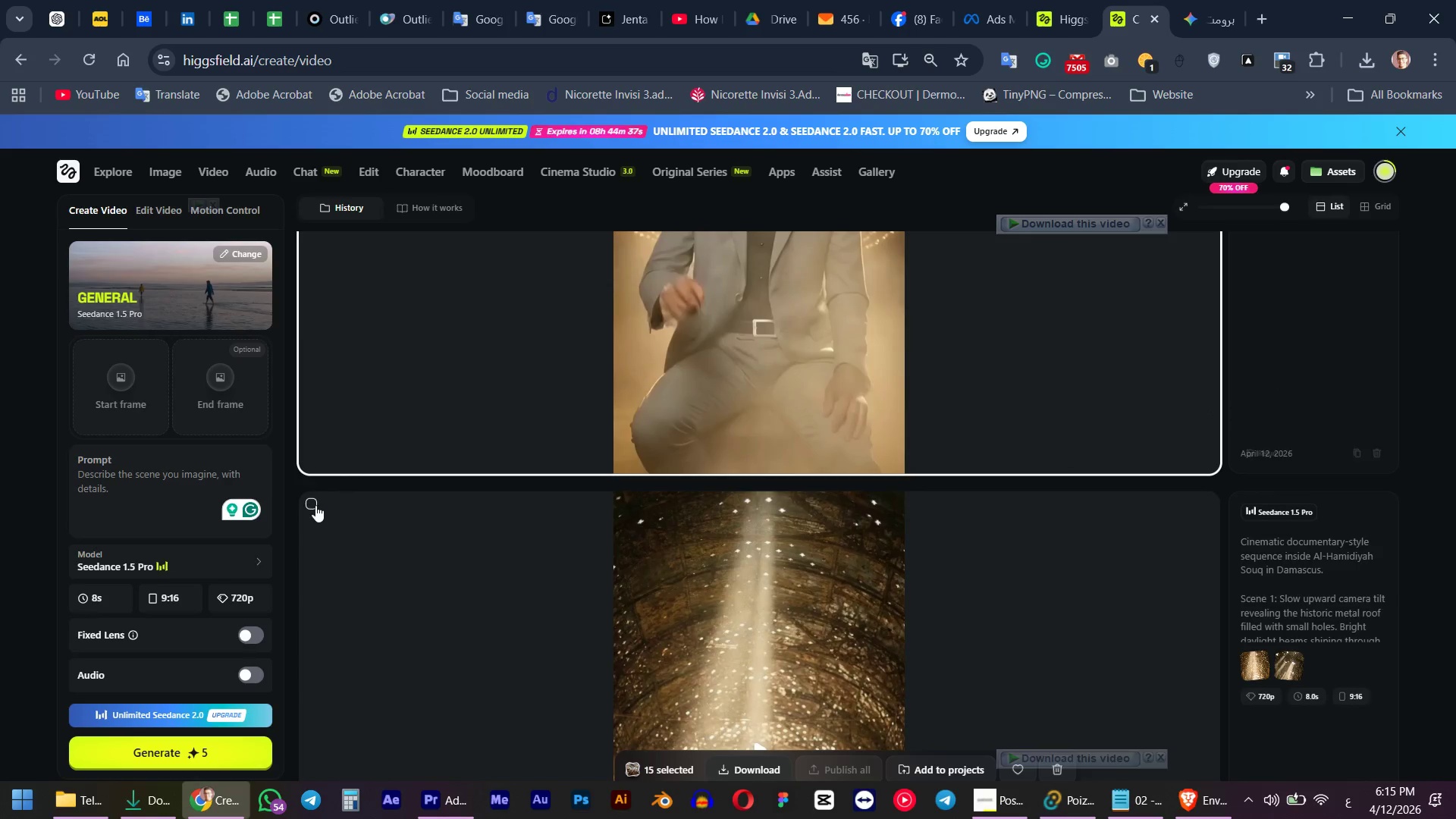 
left_click([310, 506])
 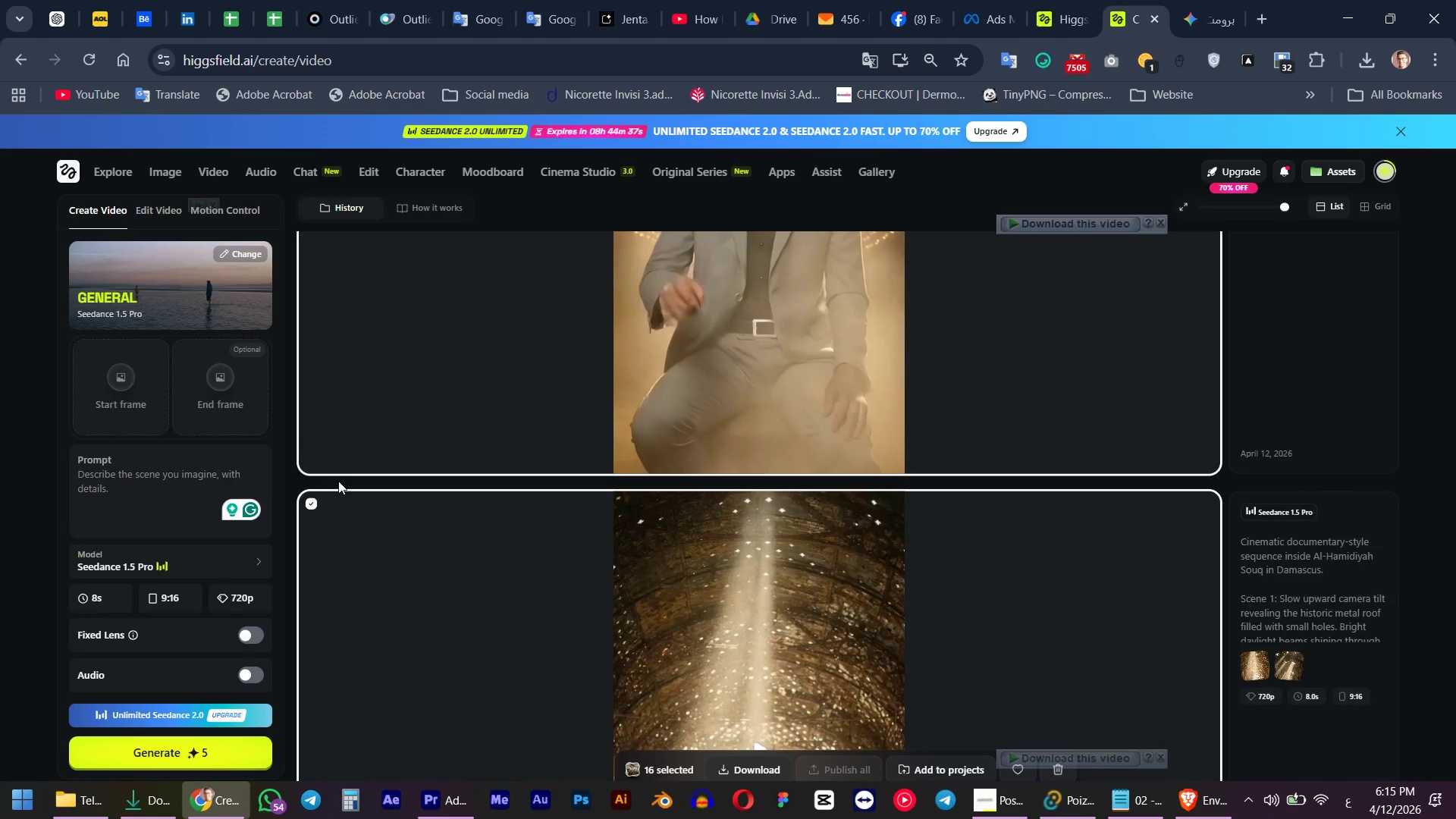 
scroll: coordinate [338, 481], scroll_direction: down, amount: 6.0
 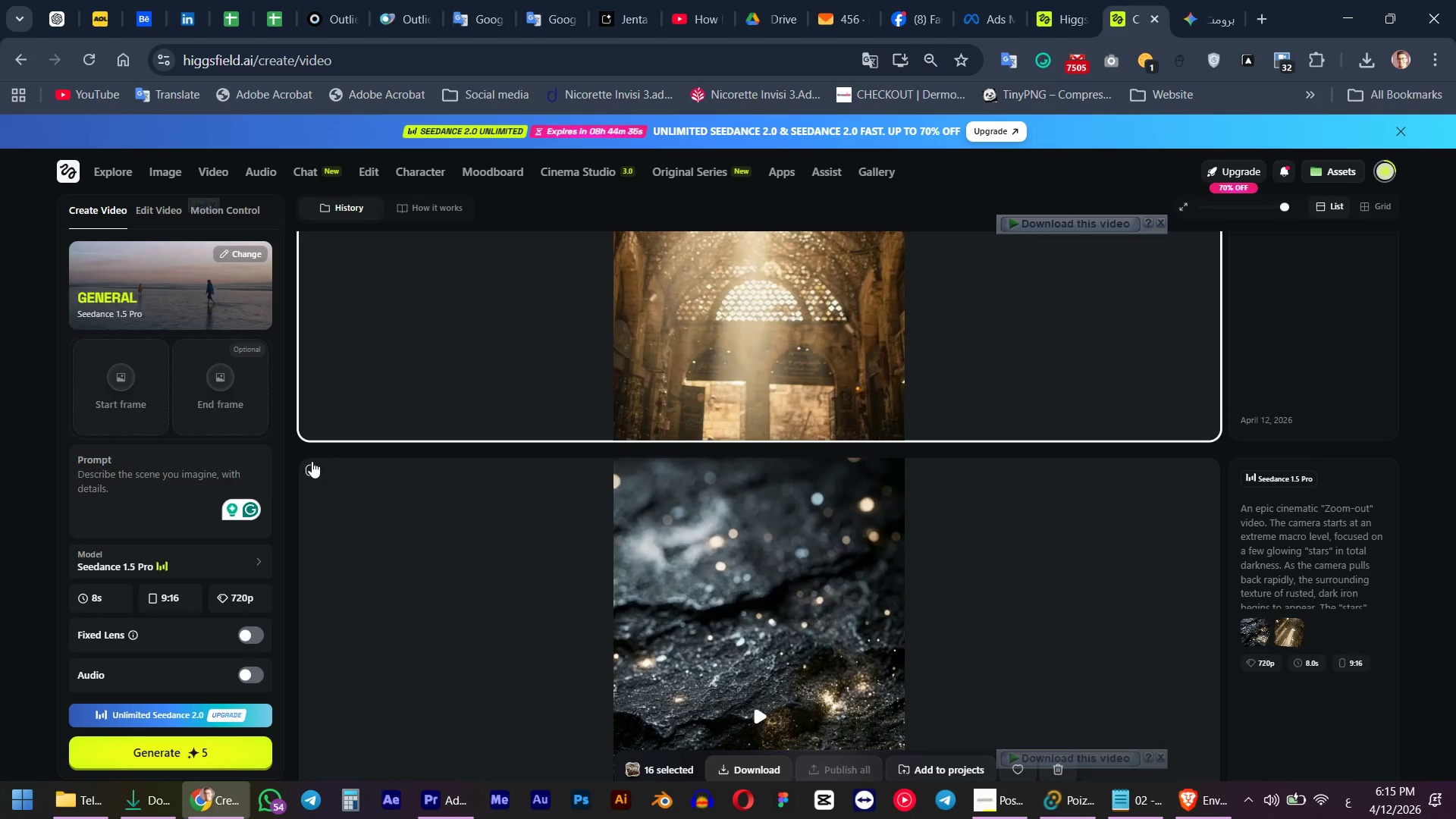 
left_click([310, 468])
 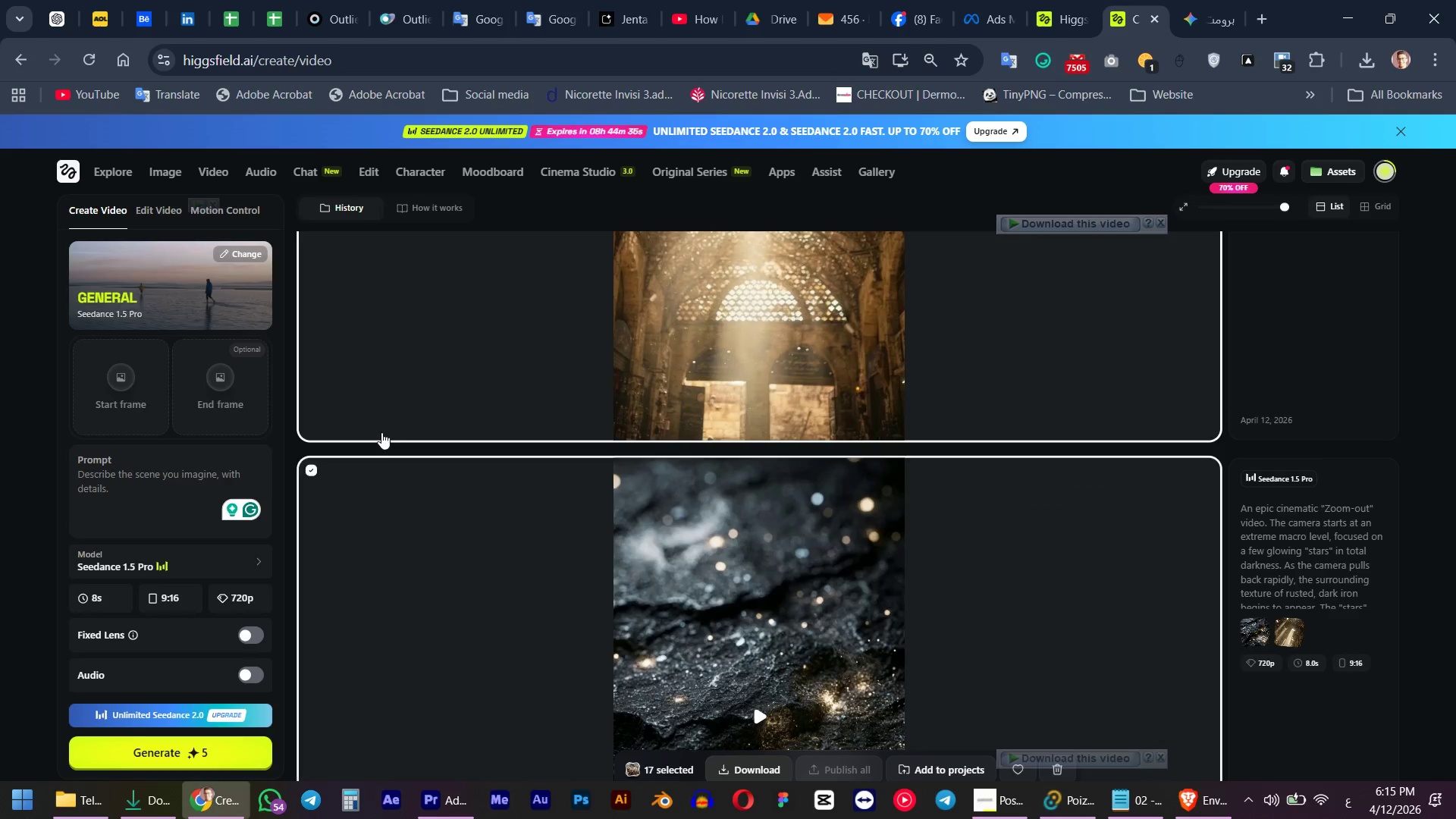 
scroll: coordinate [381, 432], scroll_direction: down, amount: 5.0
 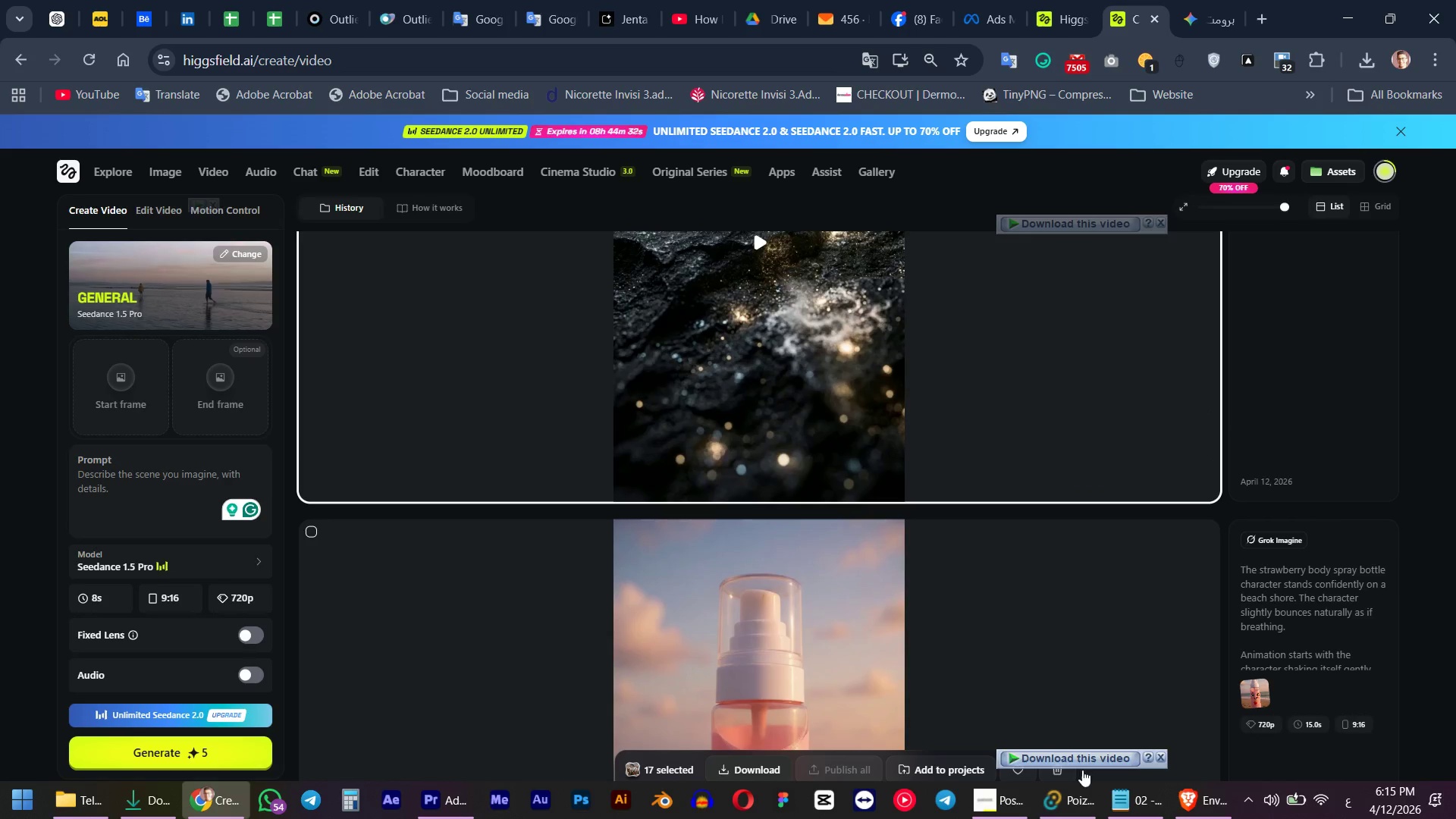 
left_click([1159, 755])
 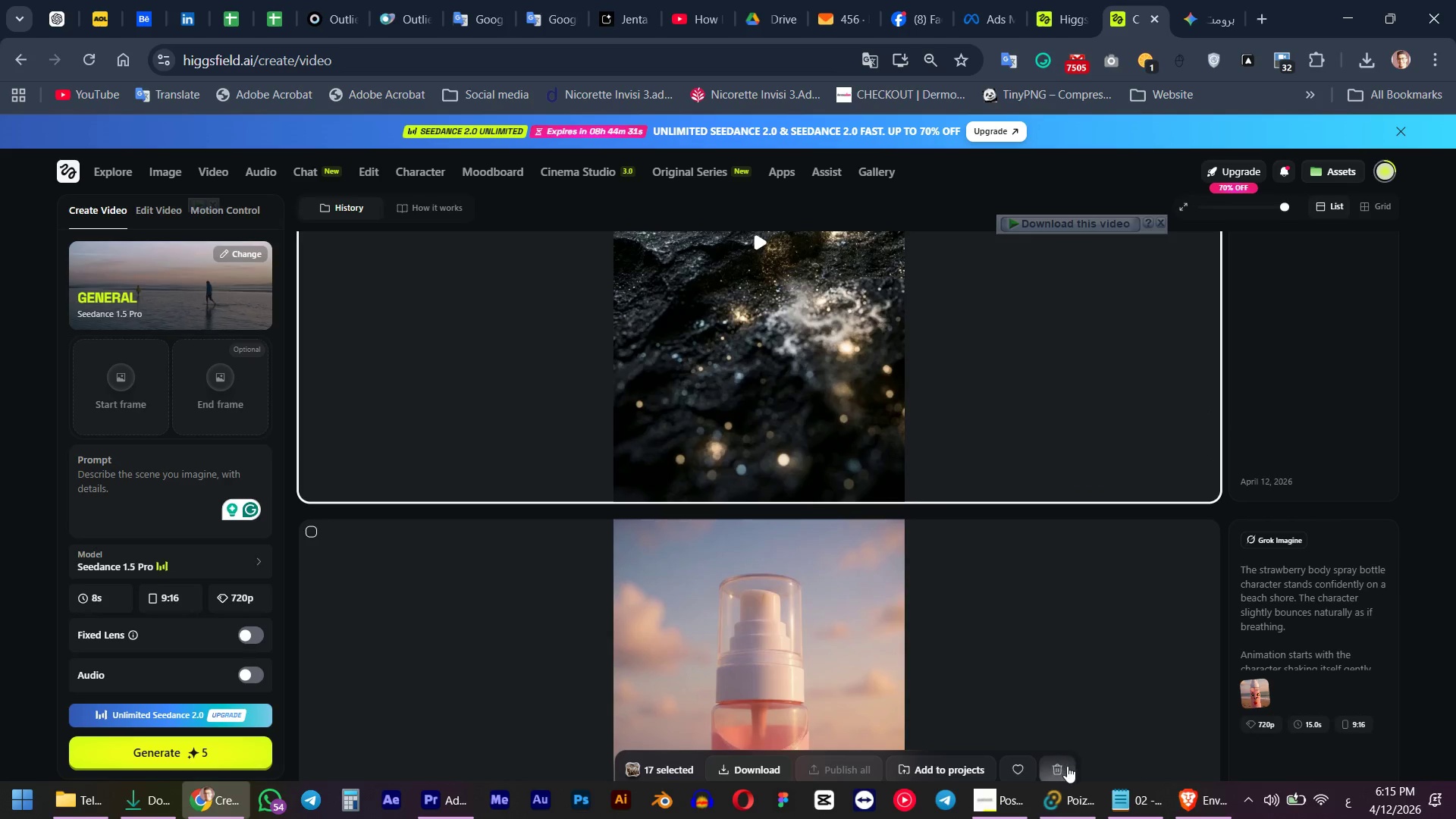 
left_click([1067, 767])
 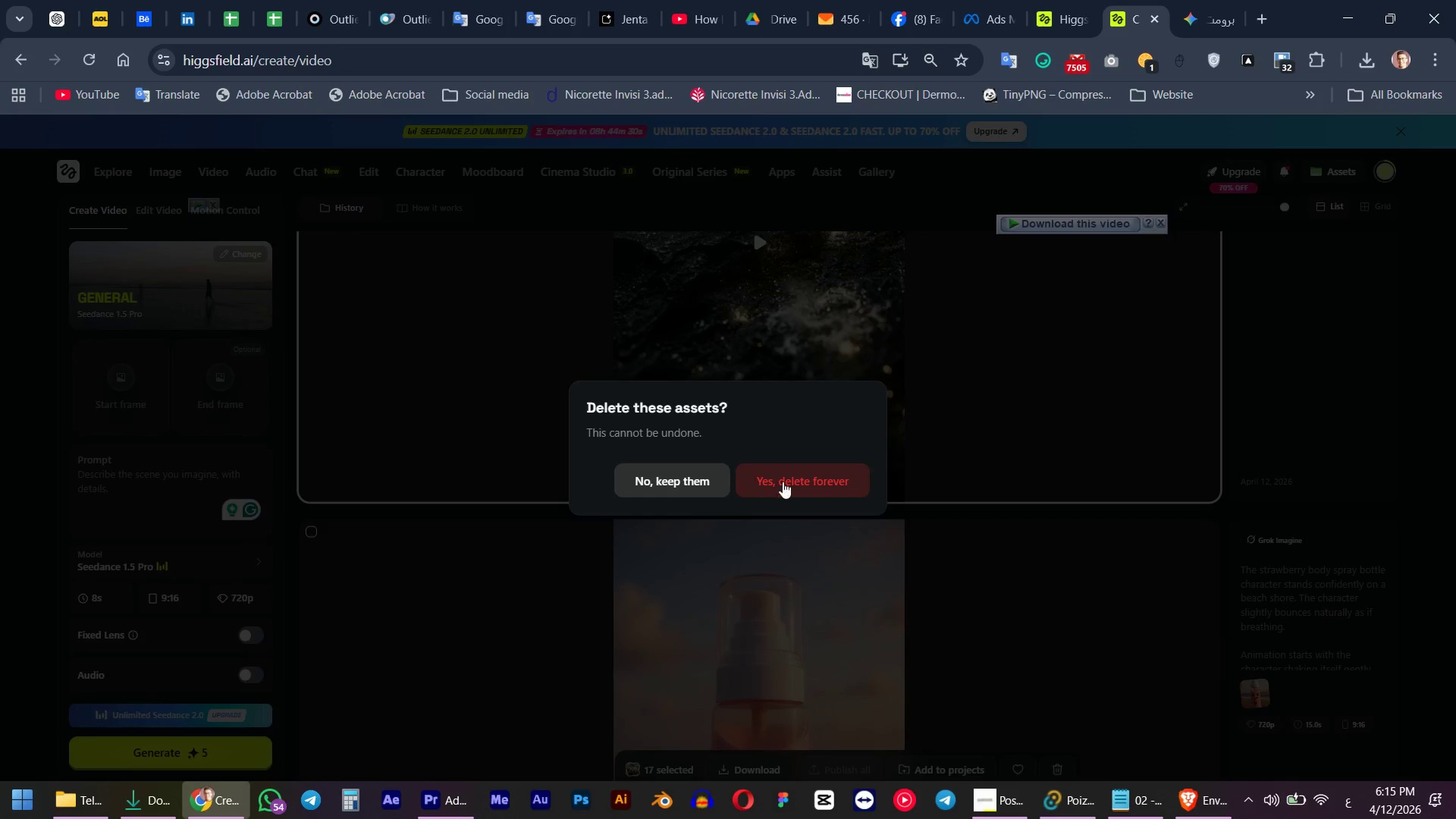 
left_click([783, 476])
 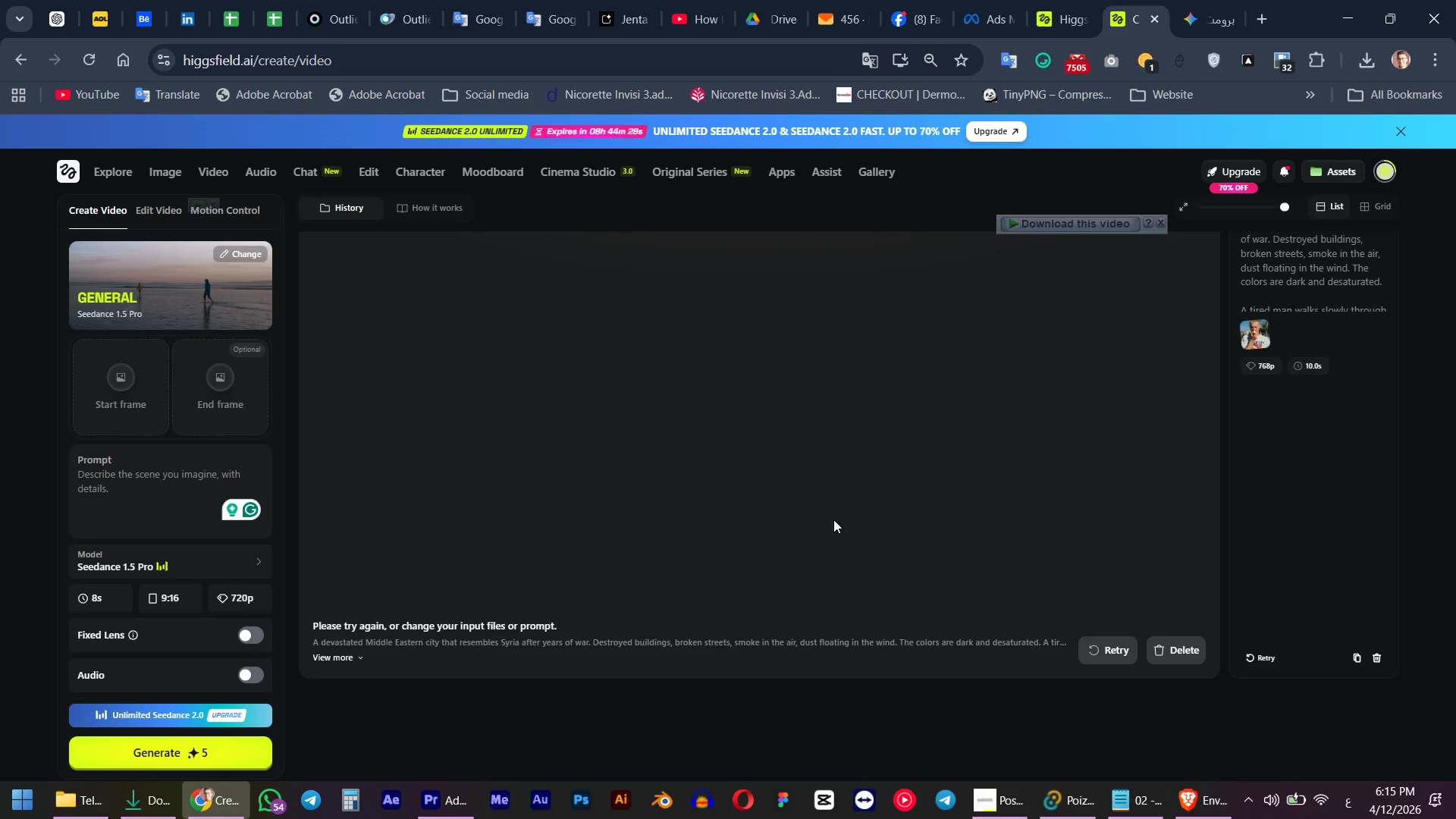 
scroll: coordinate [860, 521], scroll_direction: up, amount: 19.0
 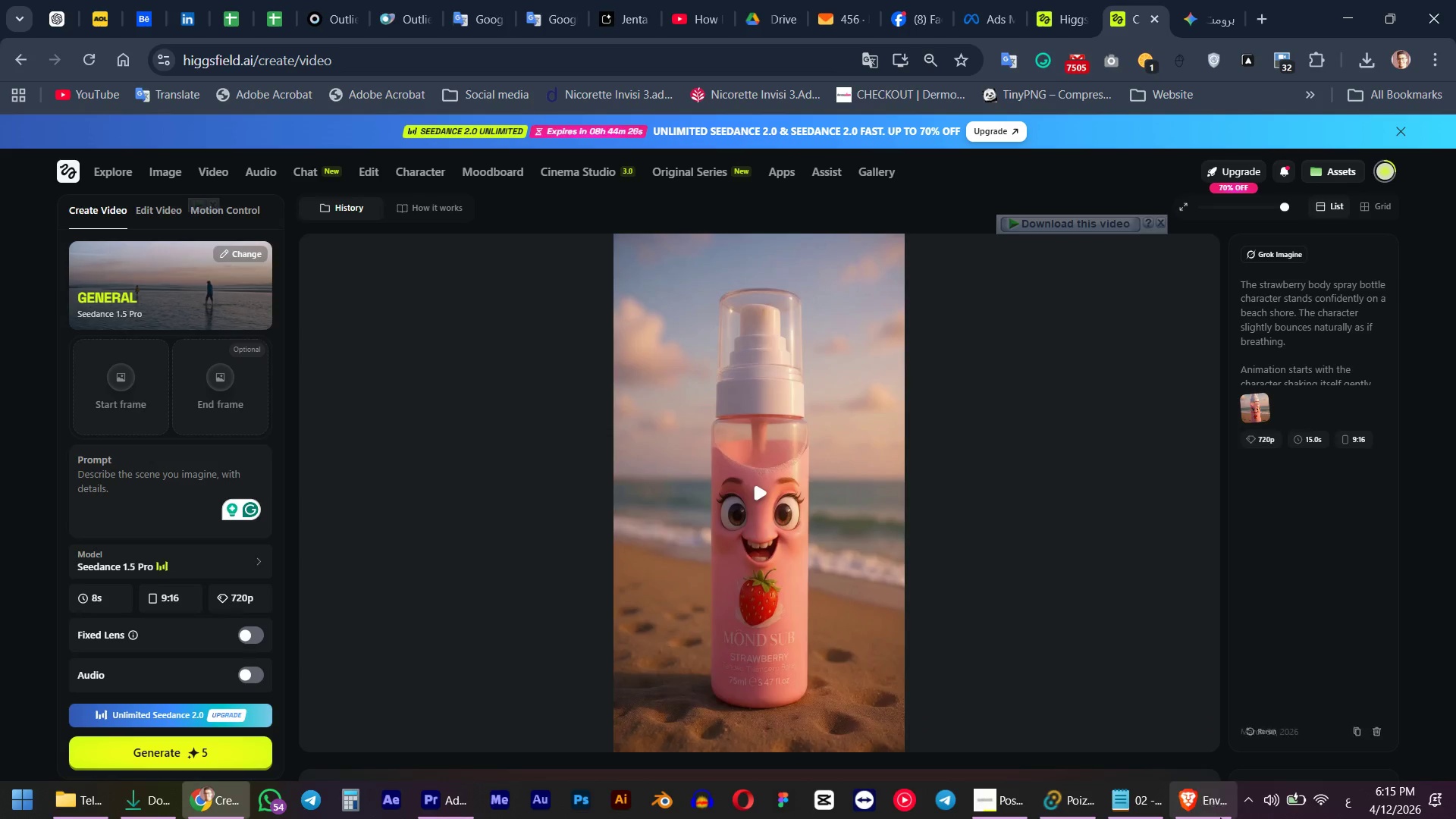 
left_click([1220, 817])
 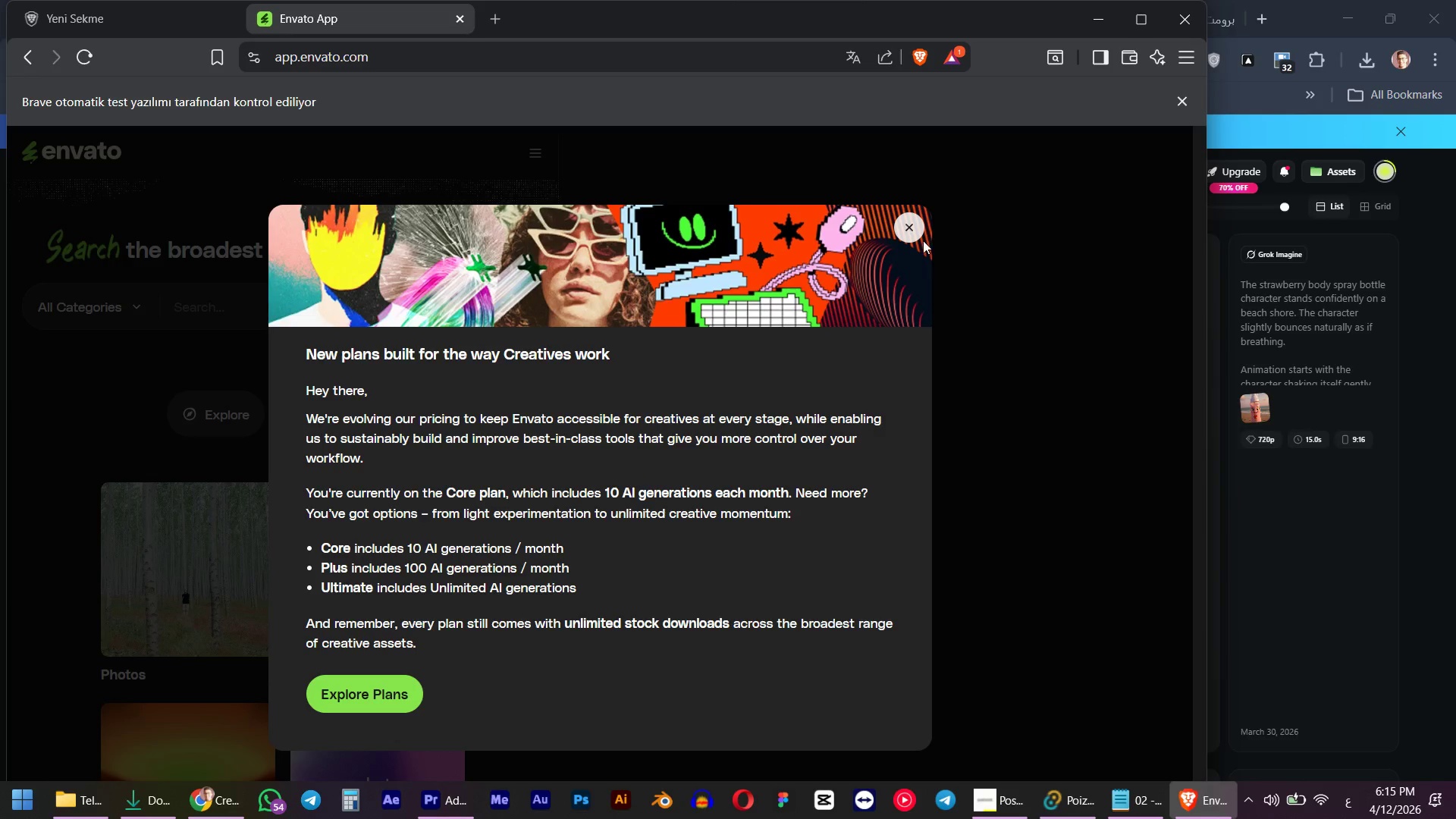 
left_click([920, 235])
 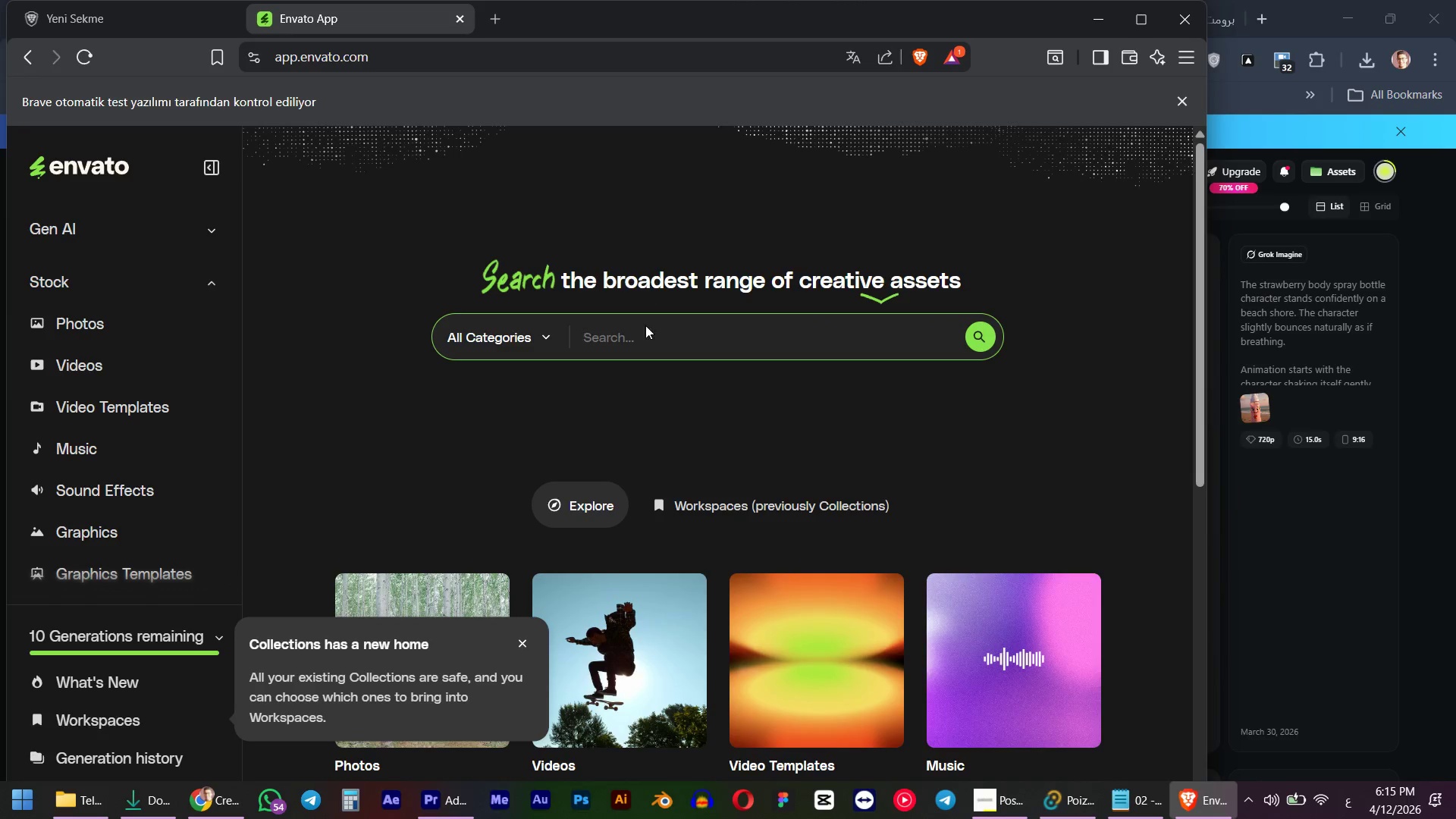 
left_click([645, 337])
 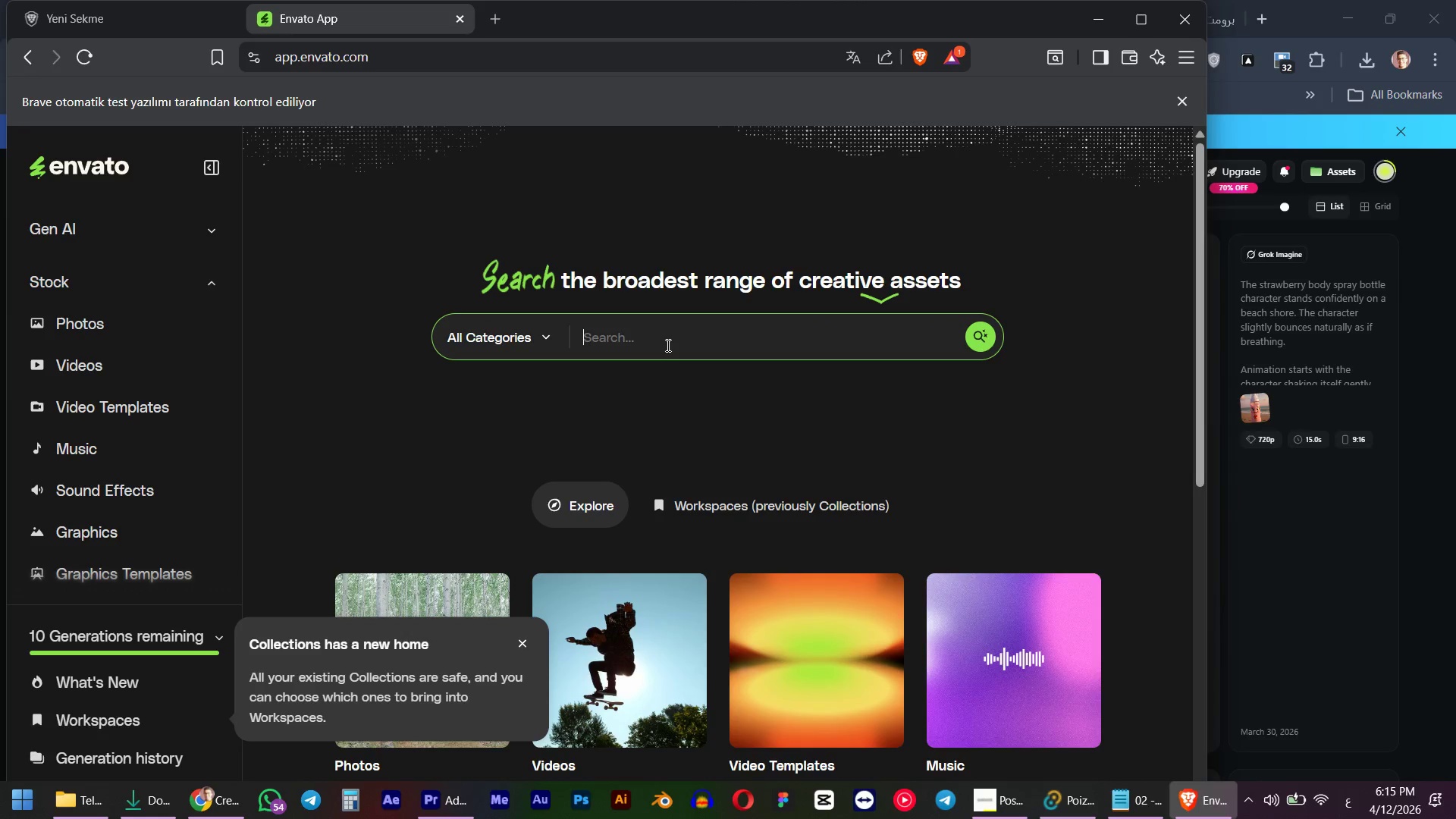 
type(fil)
 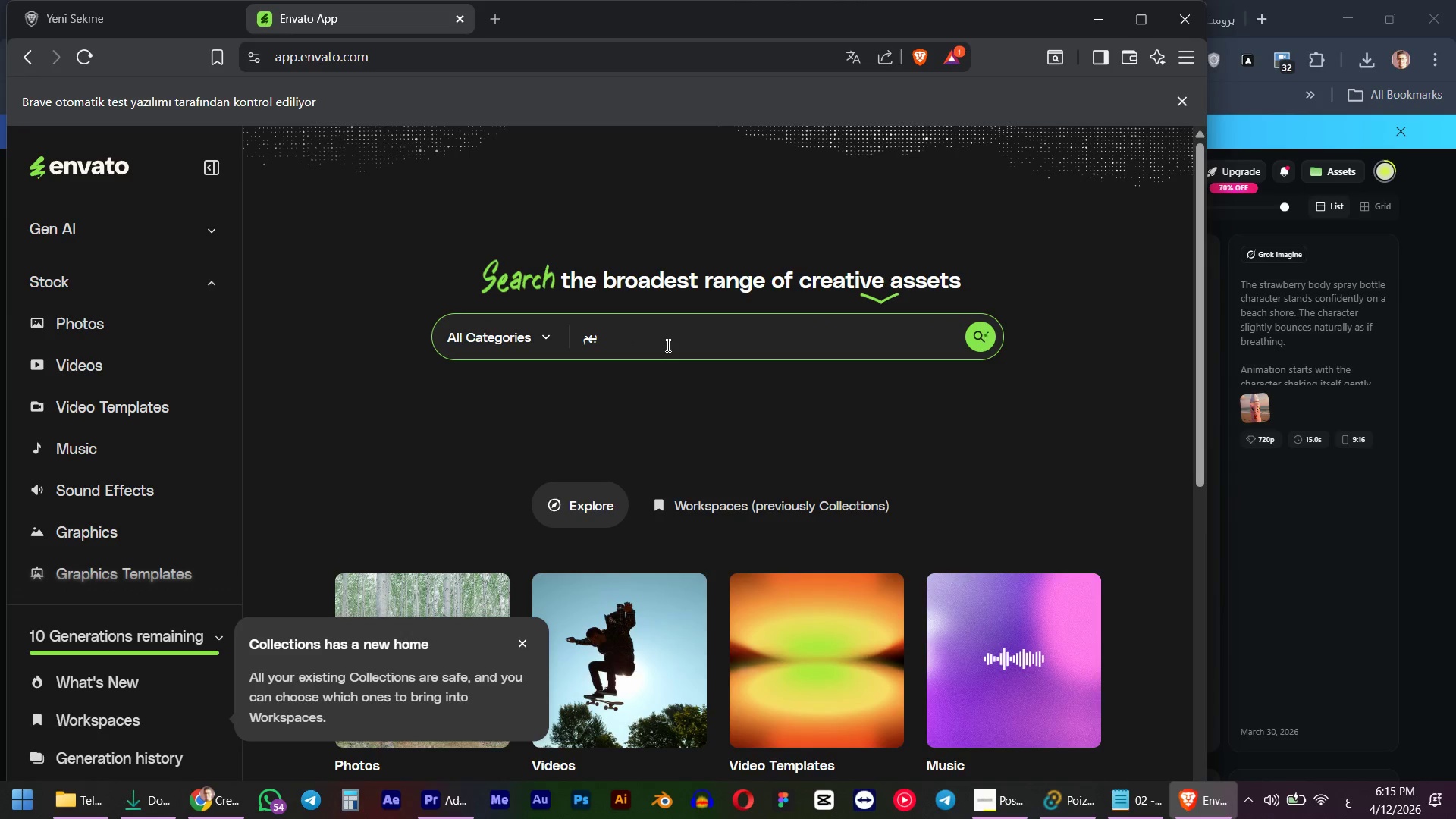 
key(Control+ControlLeft)
 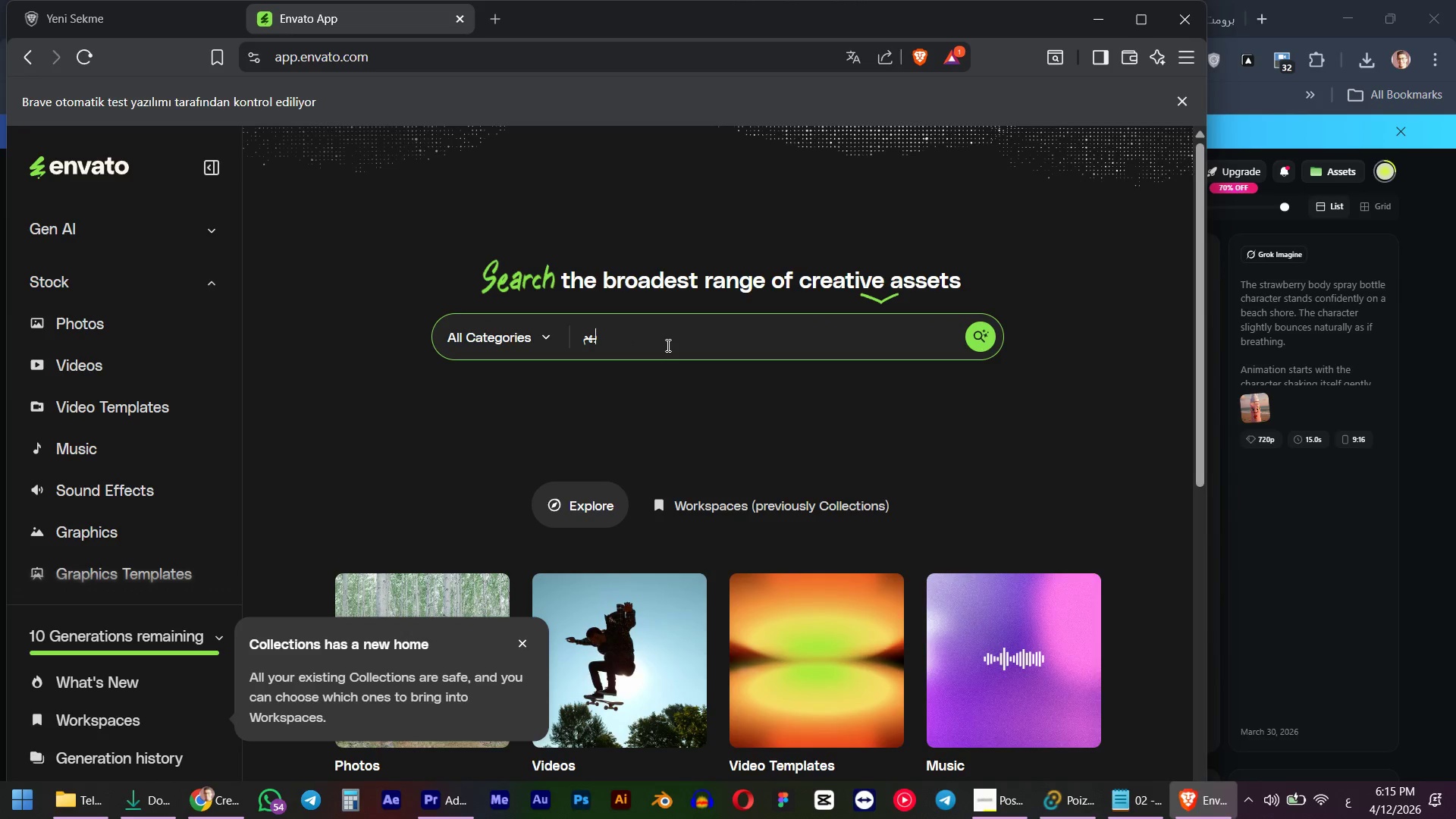 
key(Control+A)
 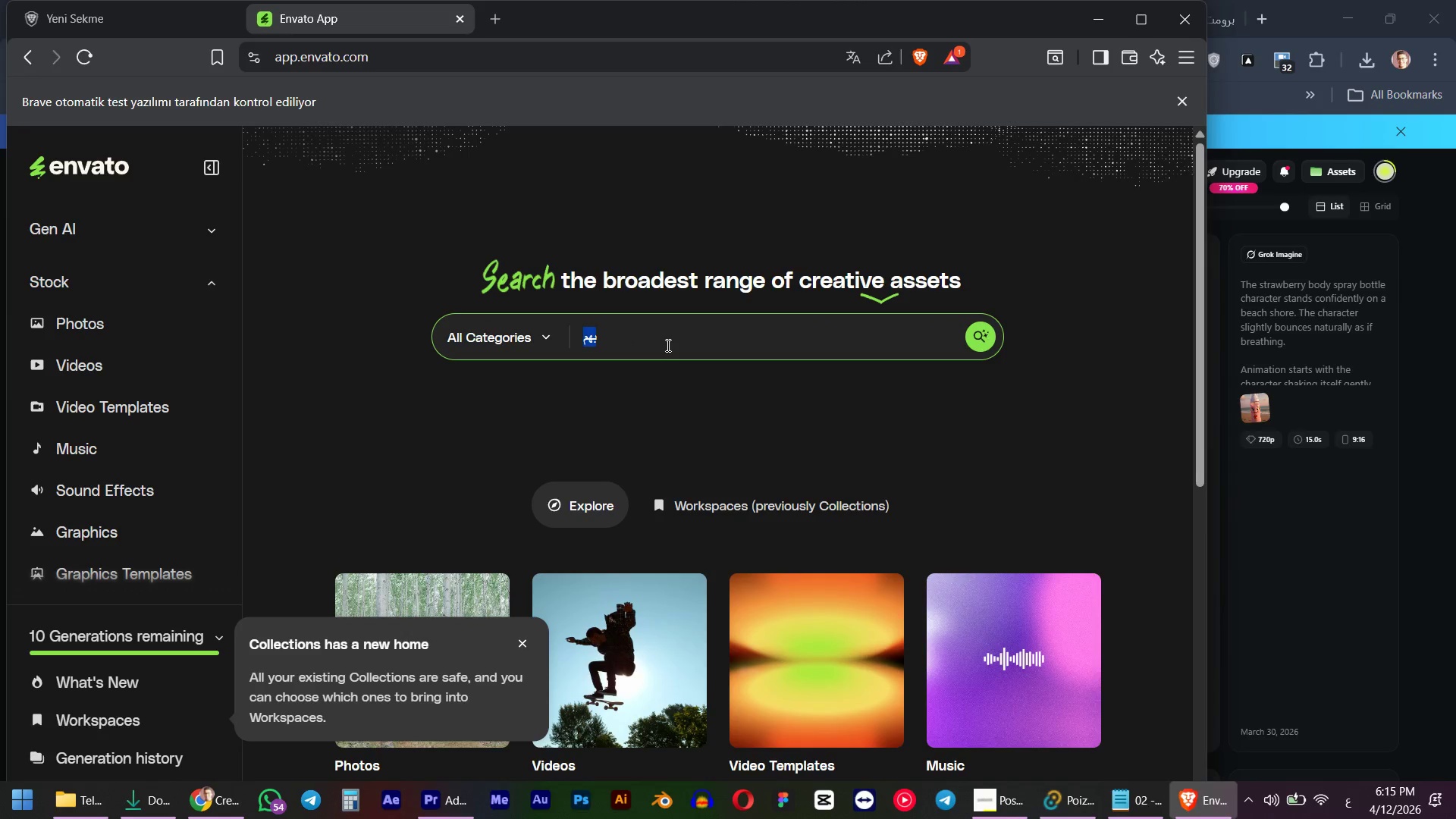 
key(Alt+AltLeft)
 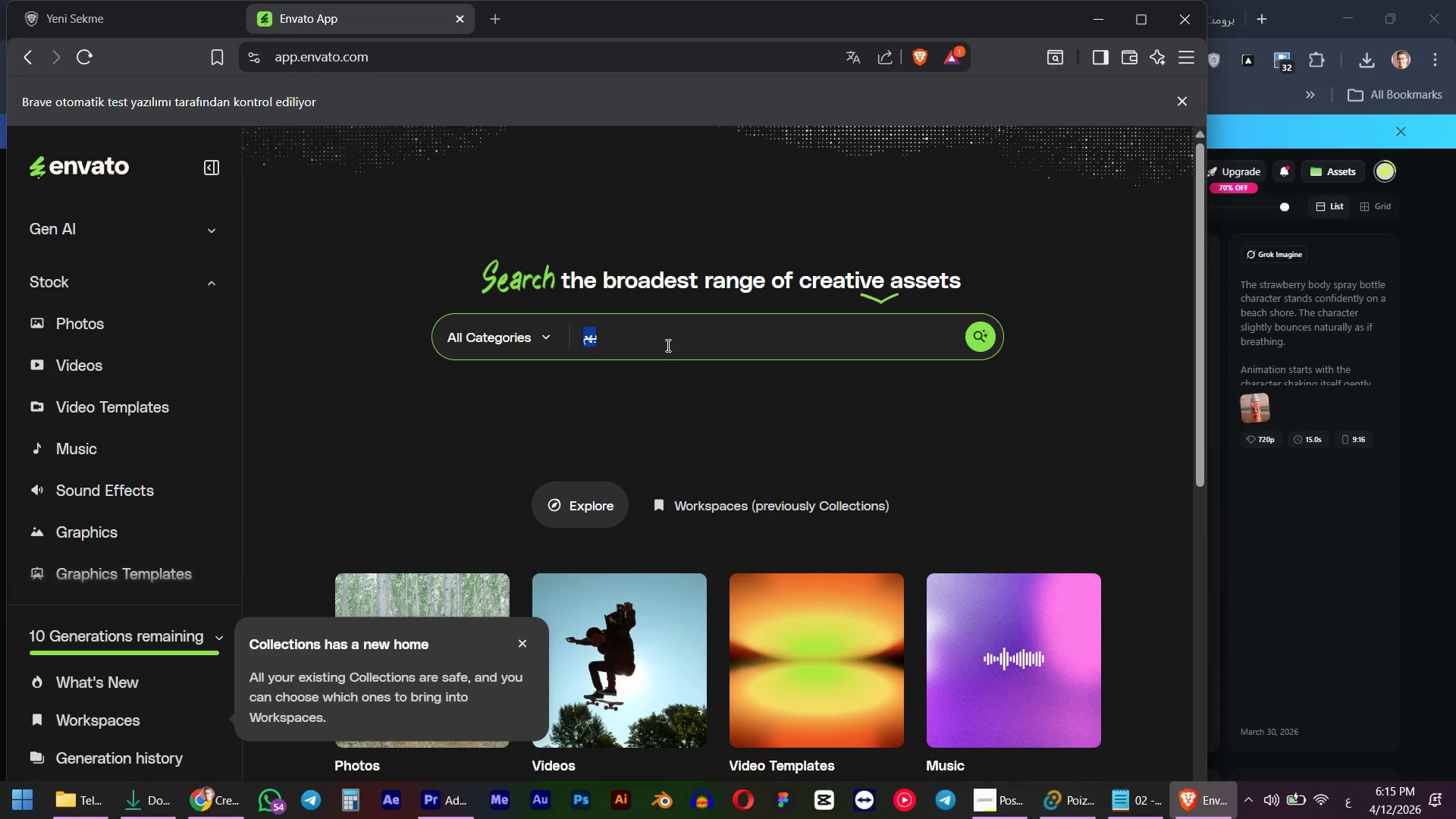 
type(film trans)
 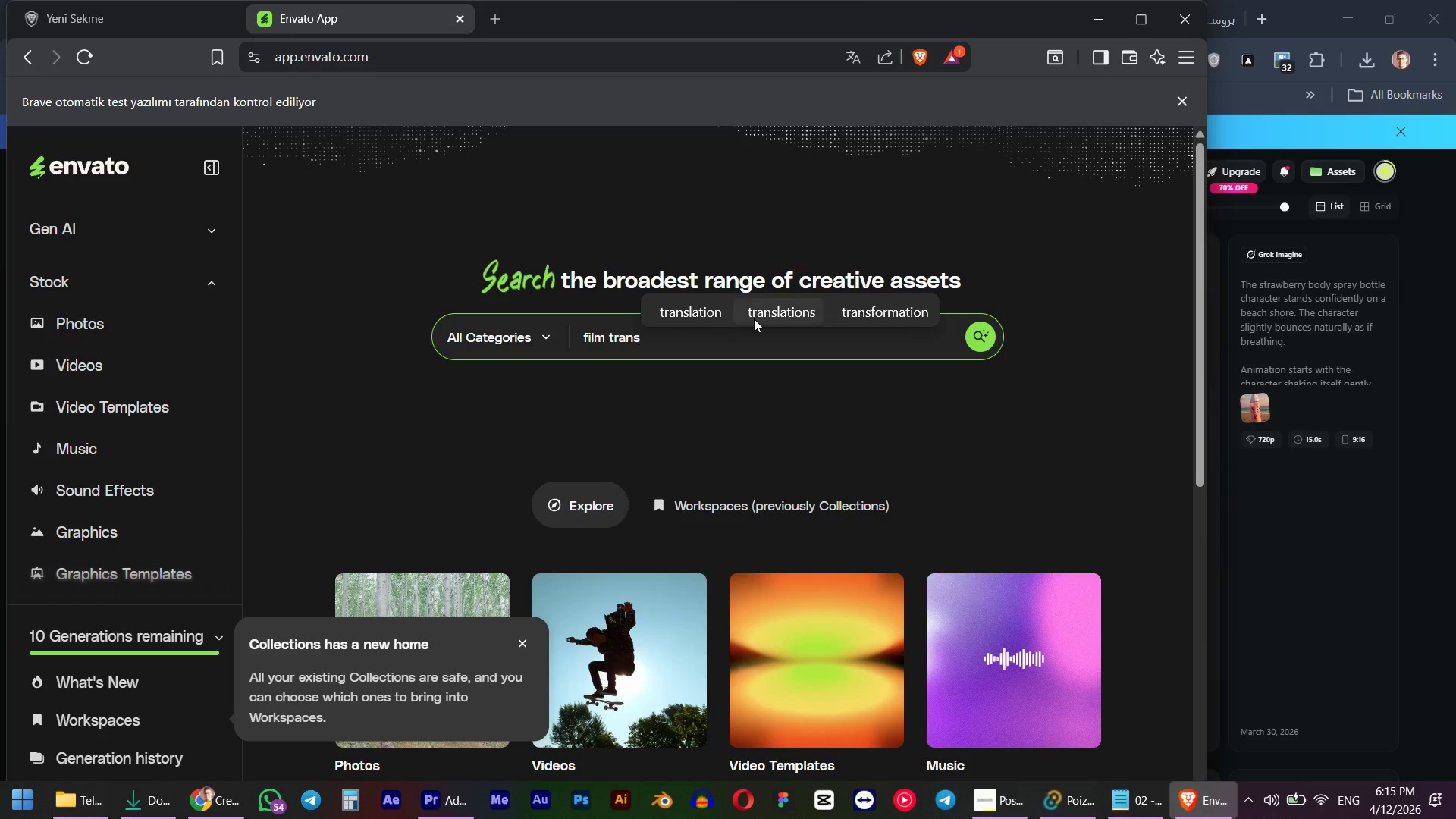 
double_click([495, 340])
 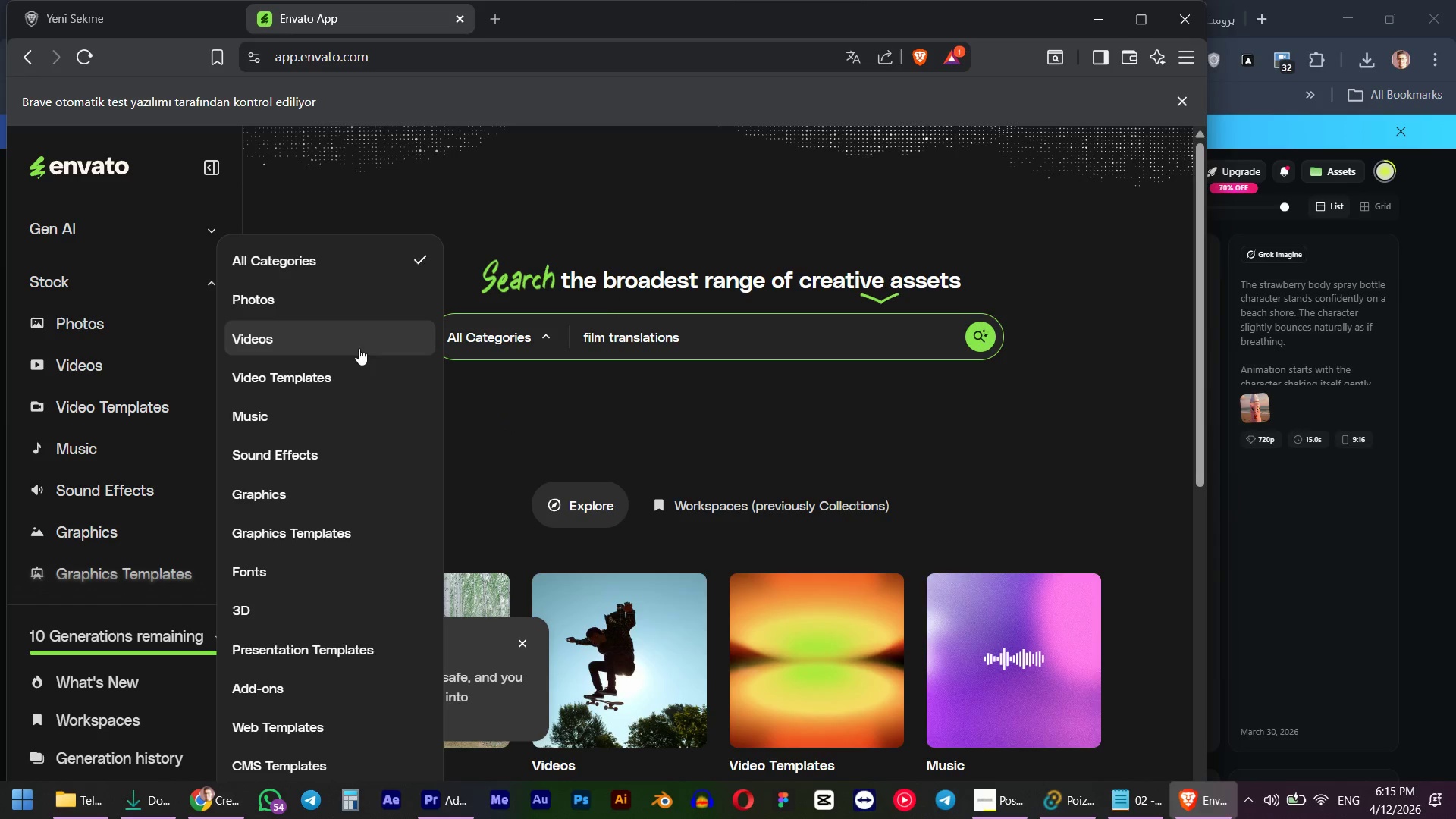 
left_click([359, 348])
 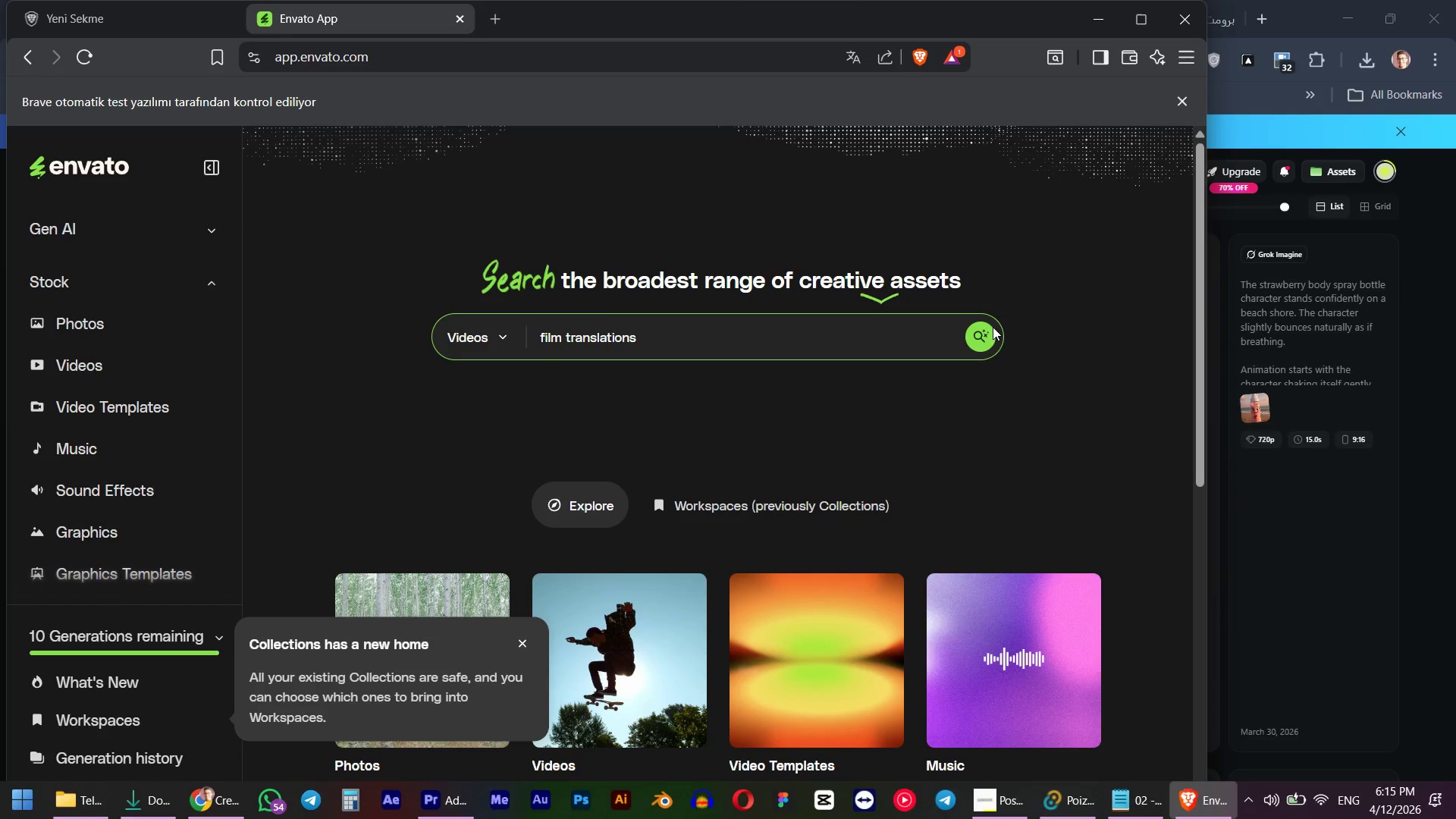 
left_click([981, 337])
 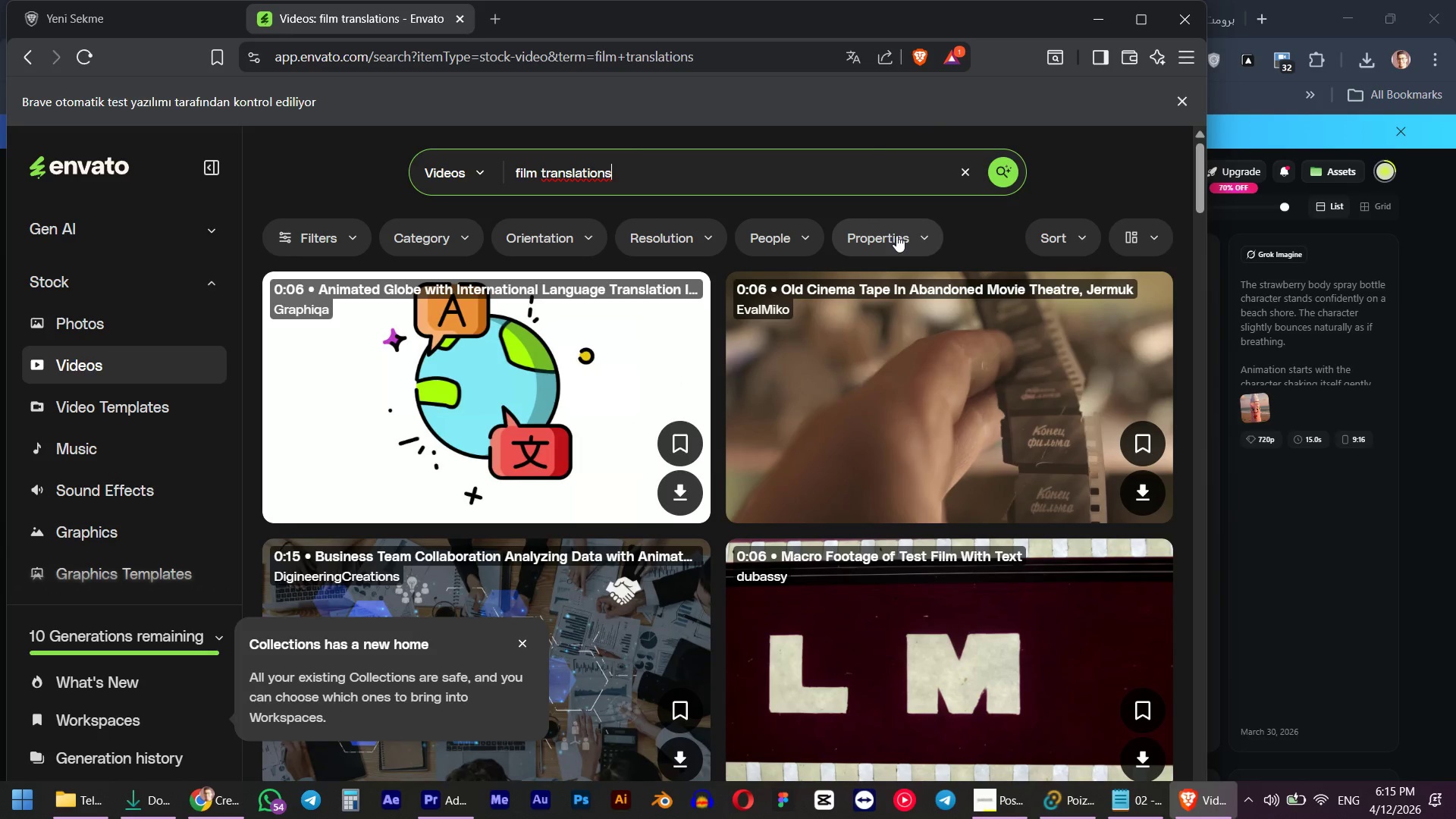 
wait(6.59)
 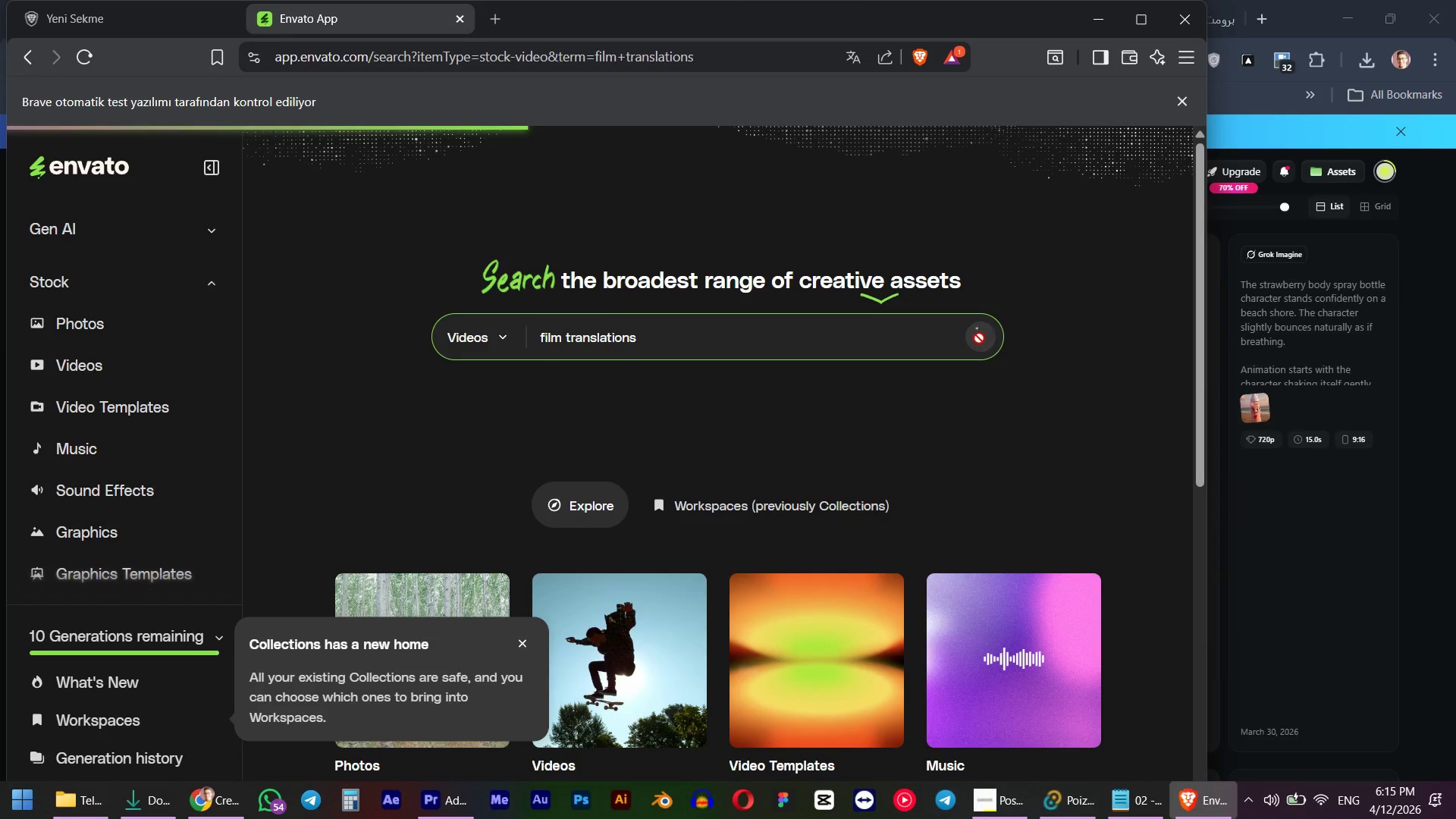 
left_click([896, 235])
 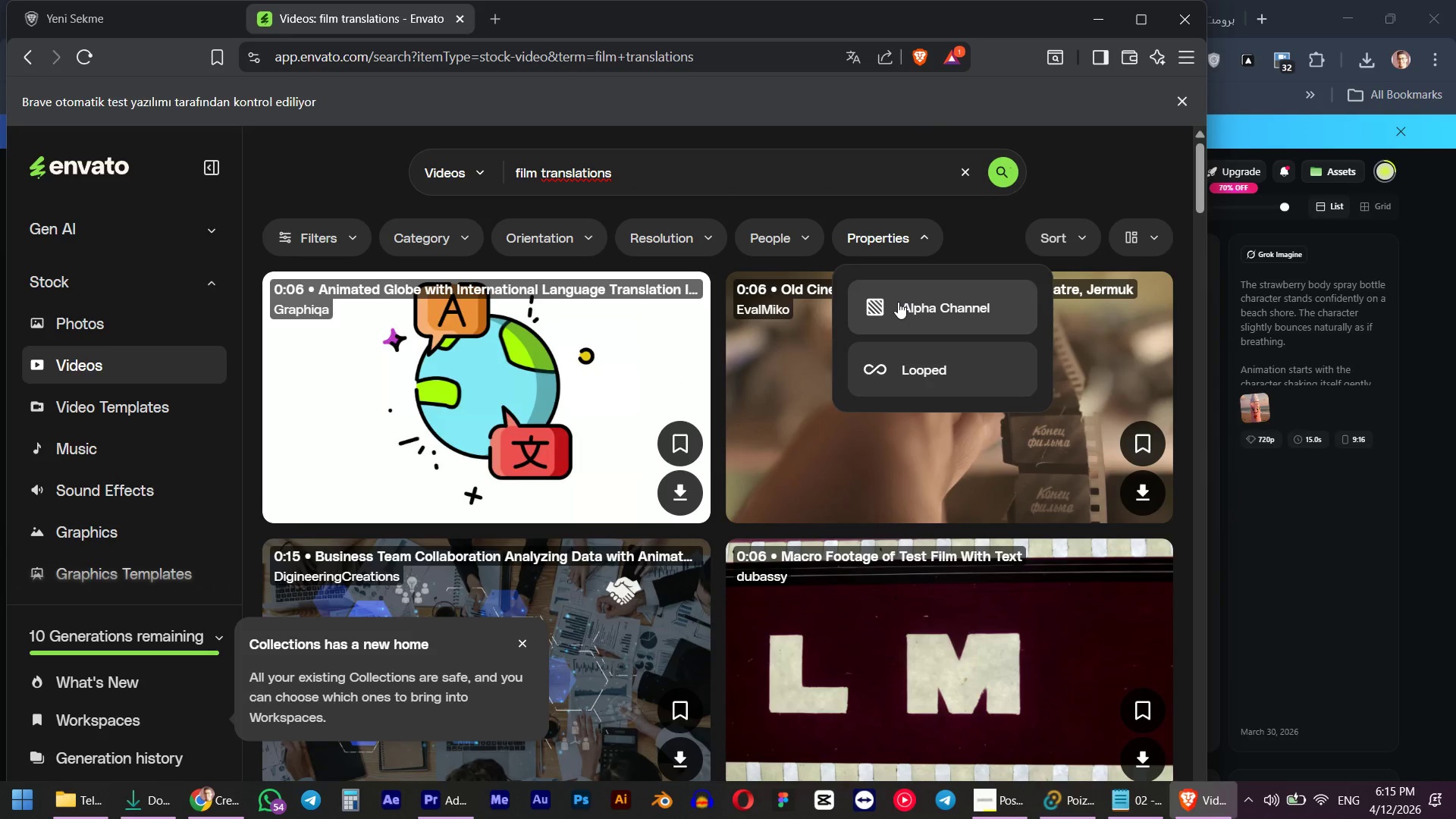 
left_click([898, 302])
 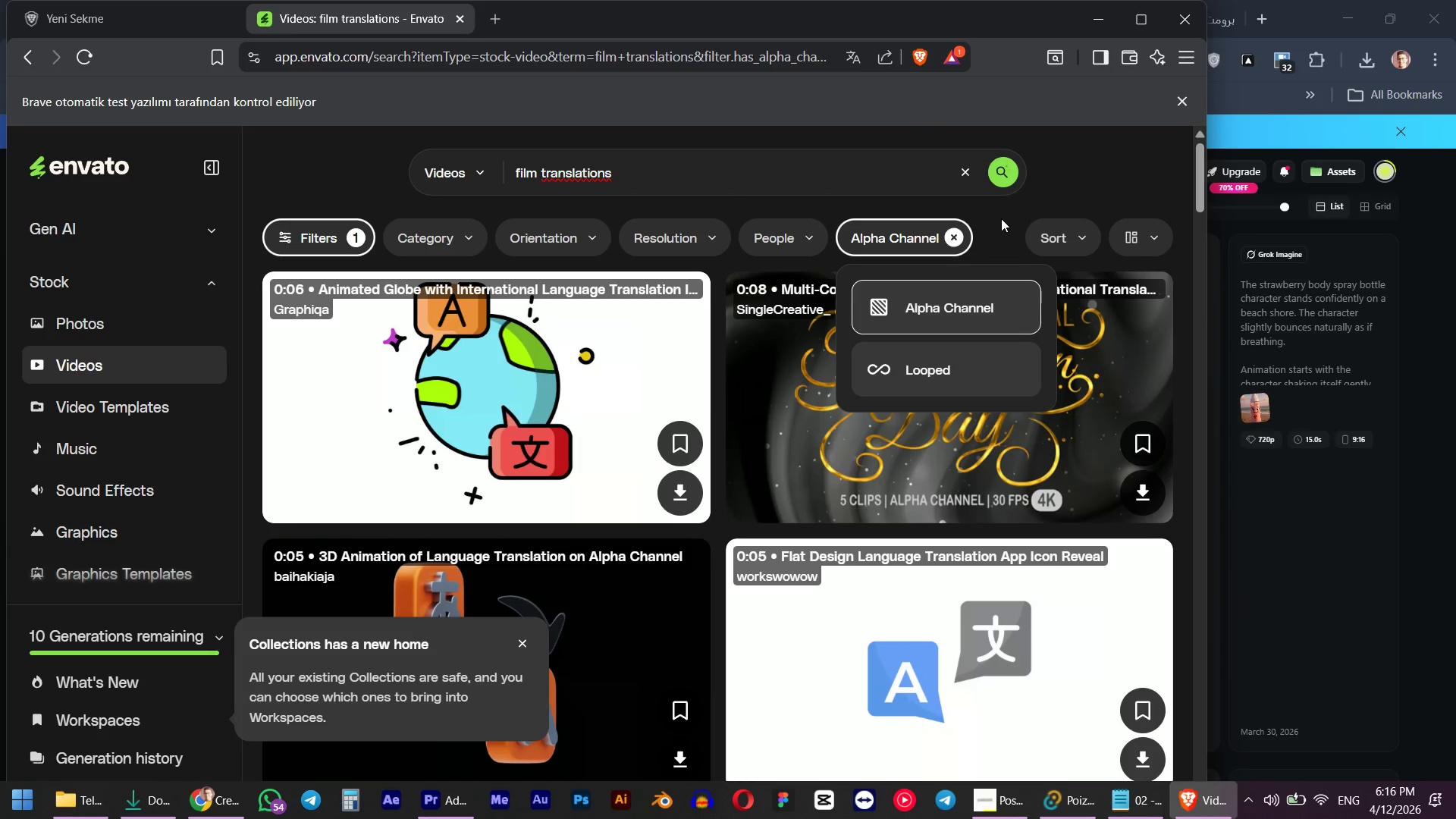 
wait(5.89)
 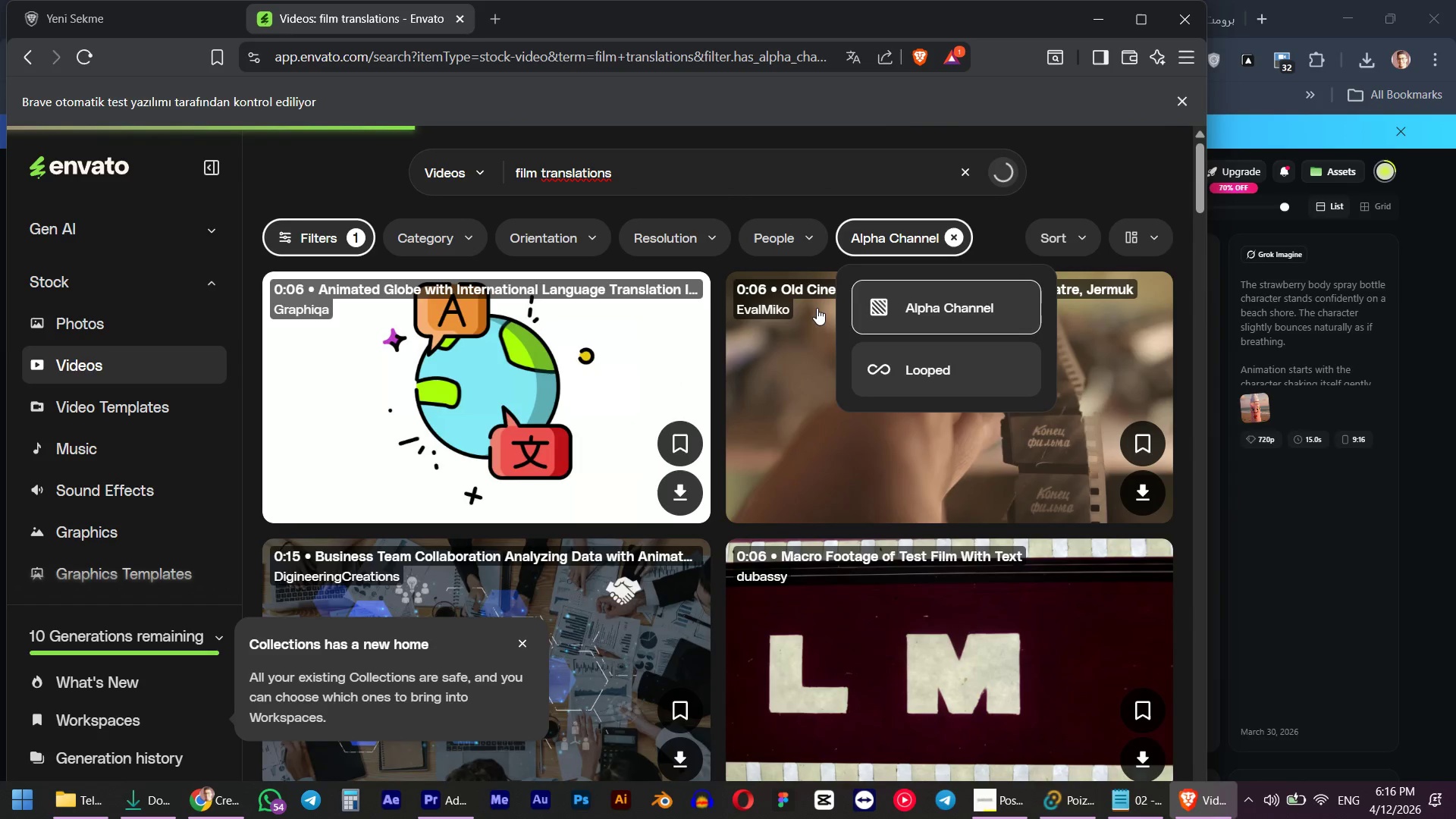 
double_click([566, 168])
 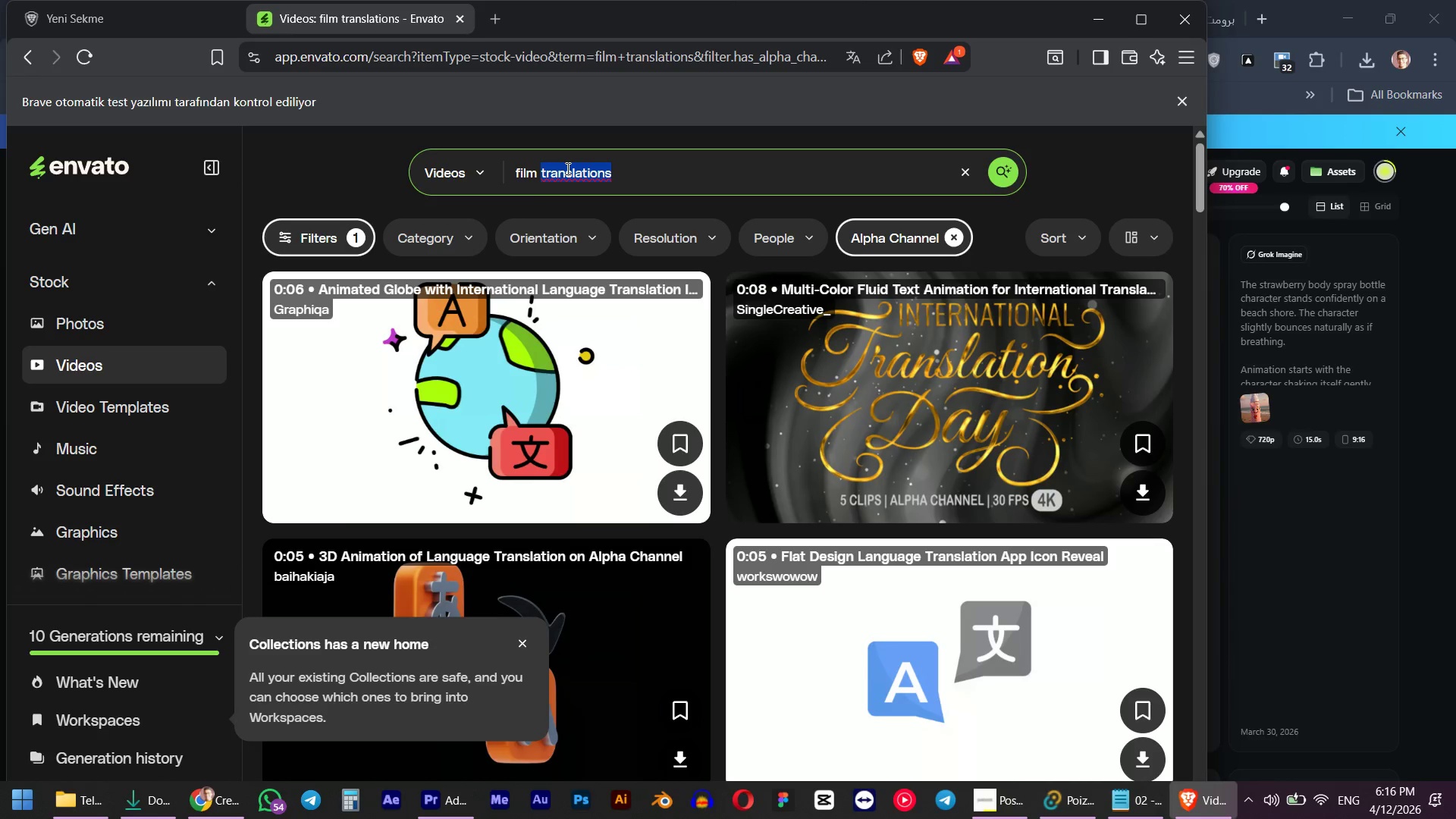 
hold_key(key=T, duration=1.8)
 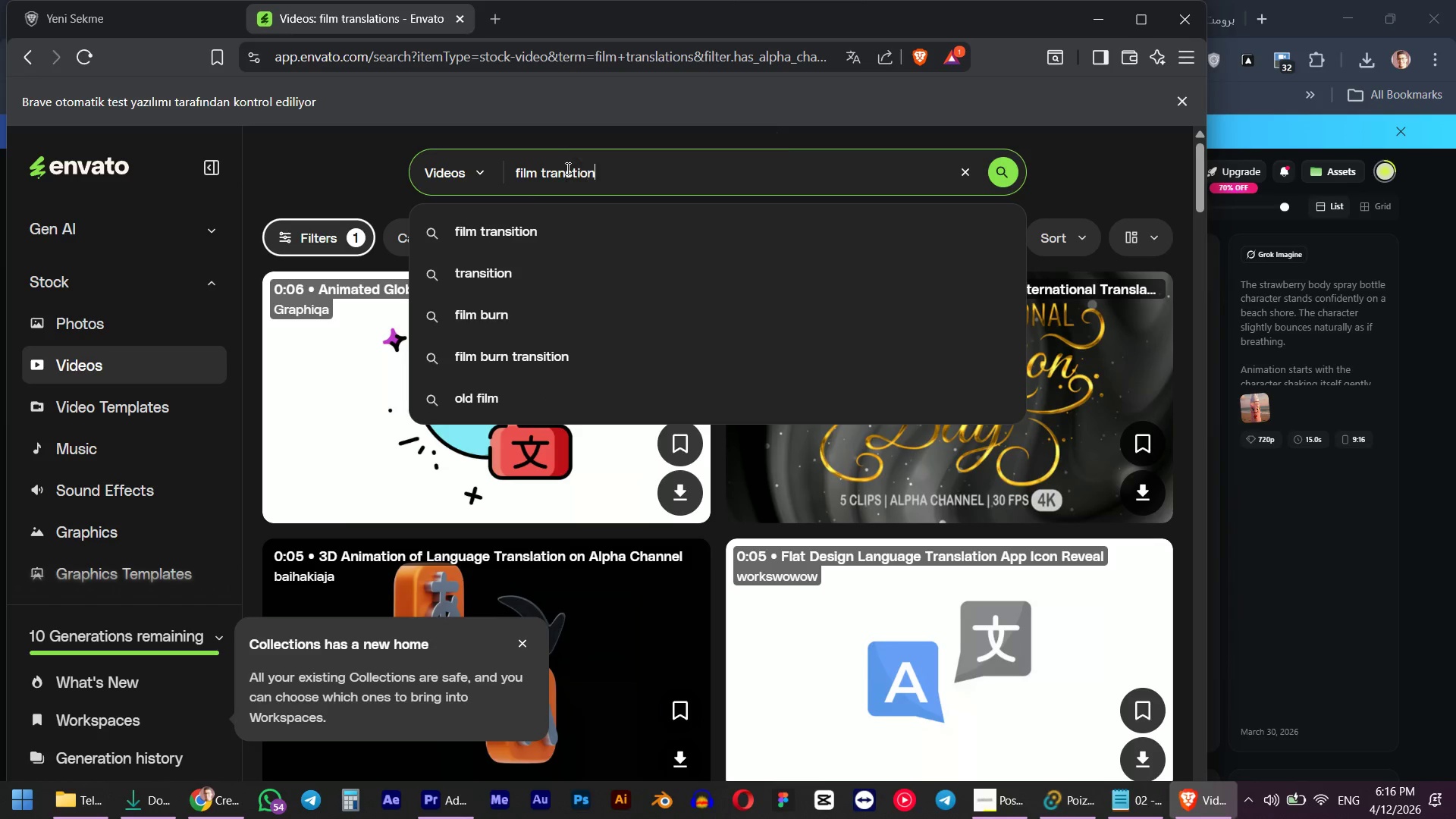 
type(ram)
key(Backspace)
type(nsion)
 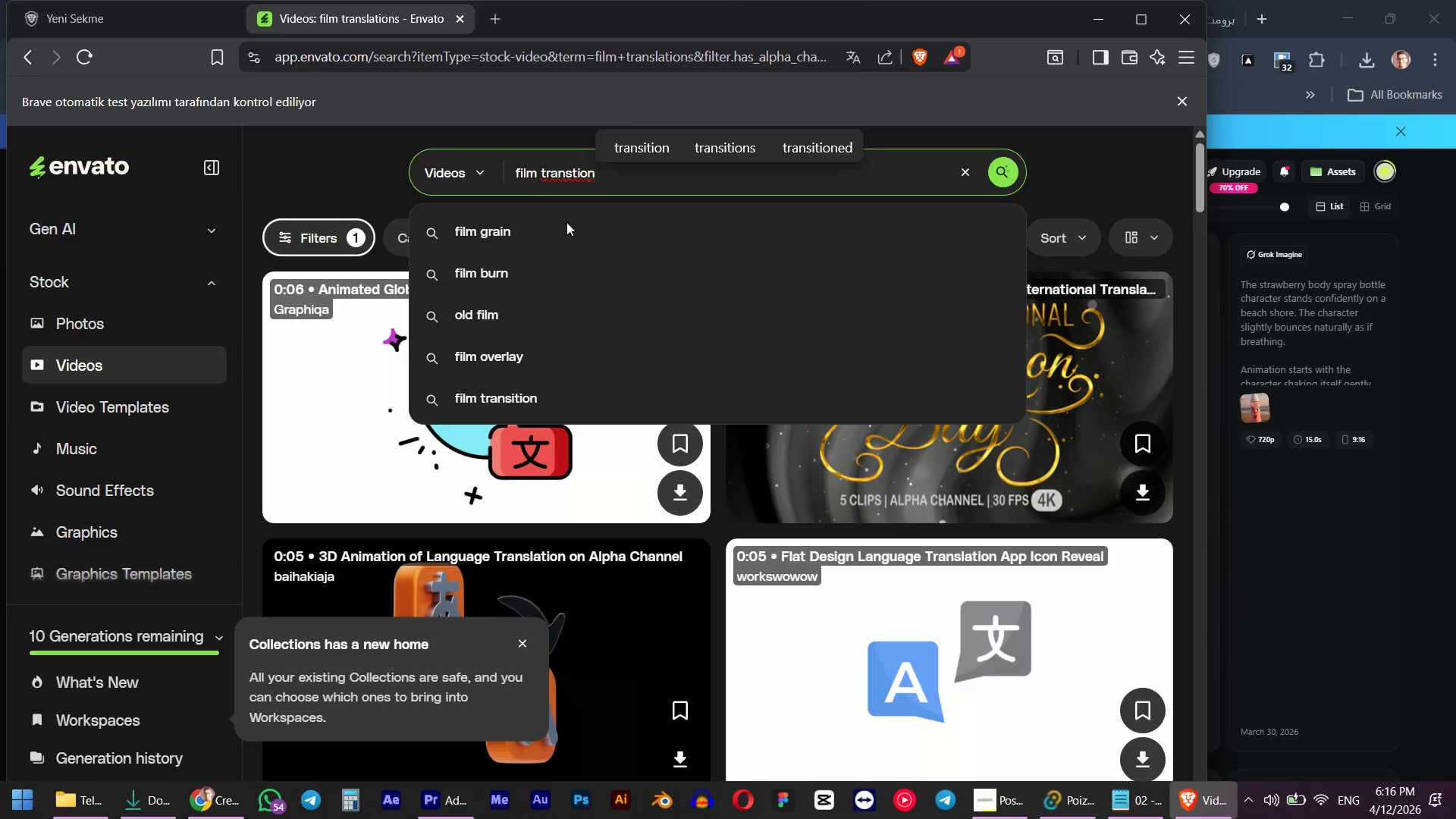 
left_click([507, 389])
 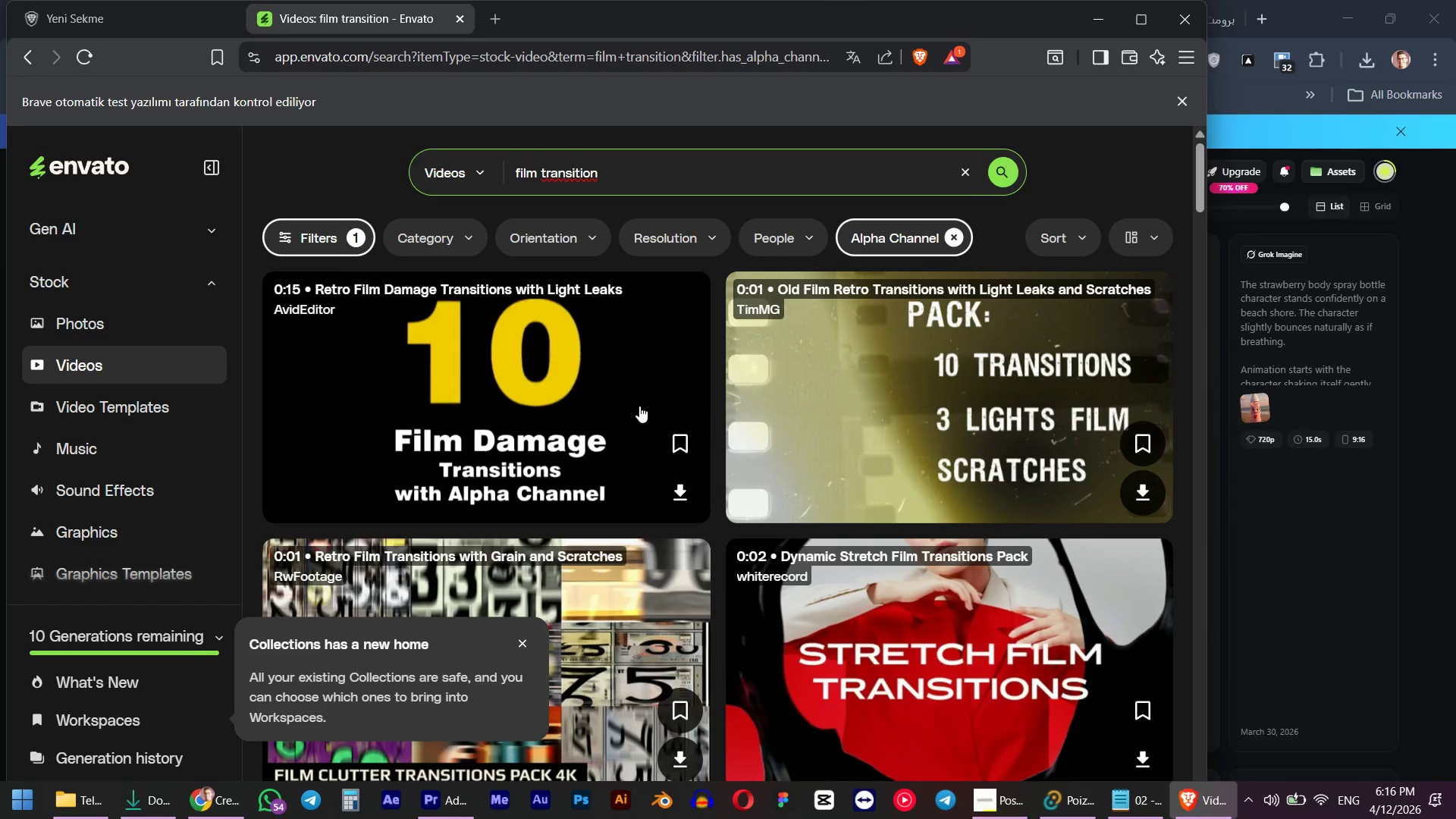 
wait(13.84)
 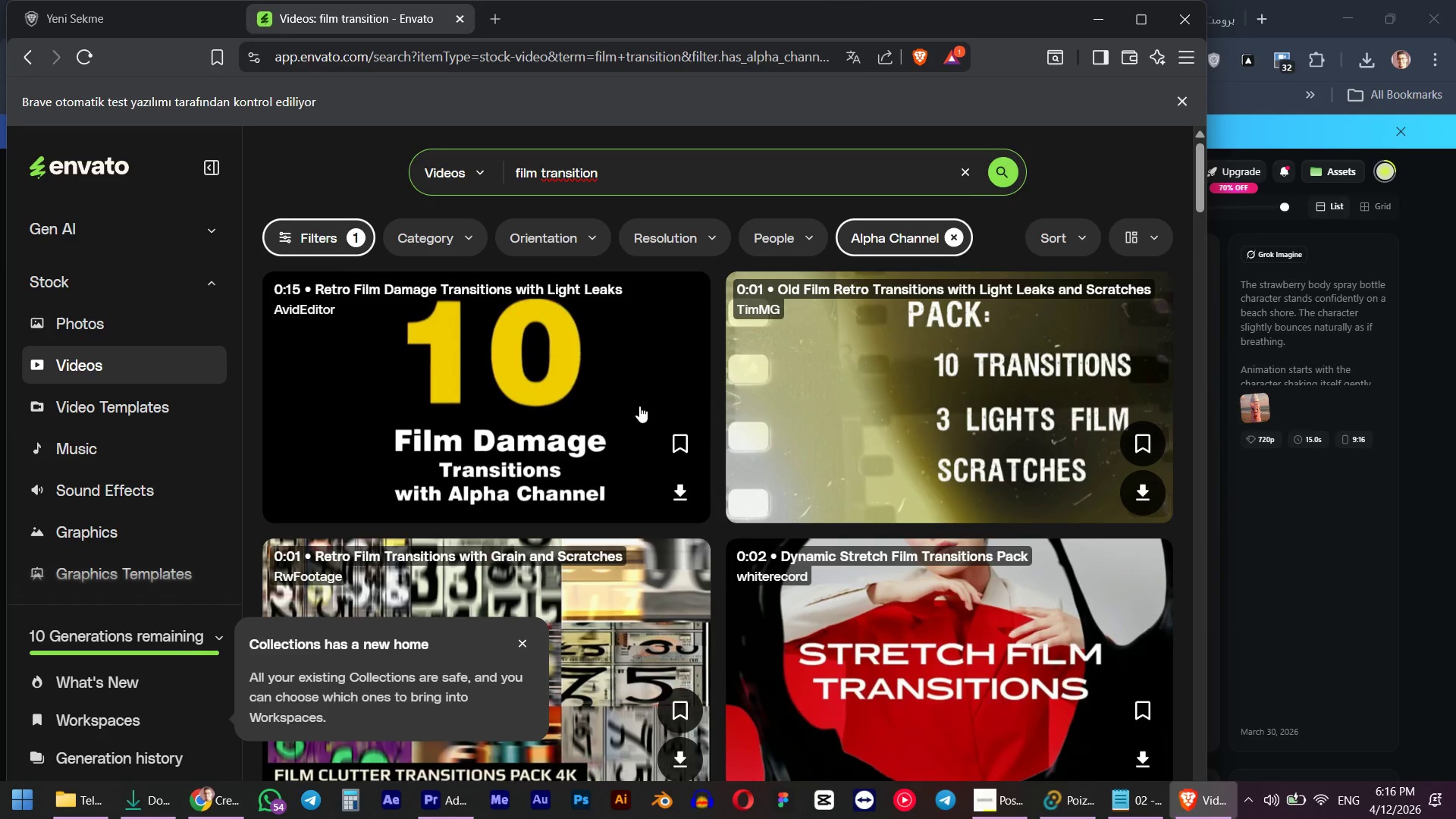 
left_click([716, 234])
 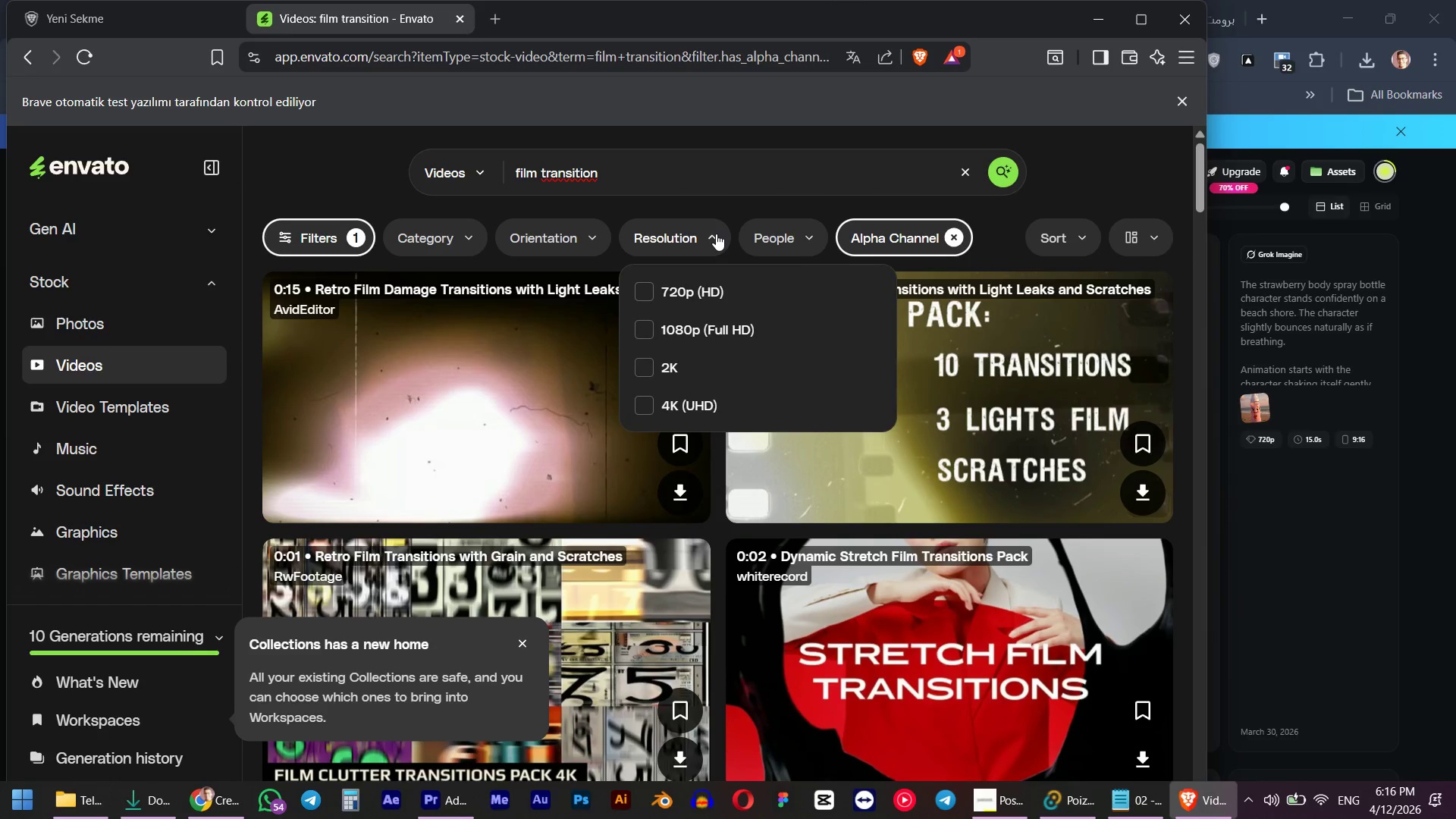 
left_click([716, 234])
 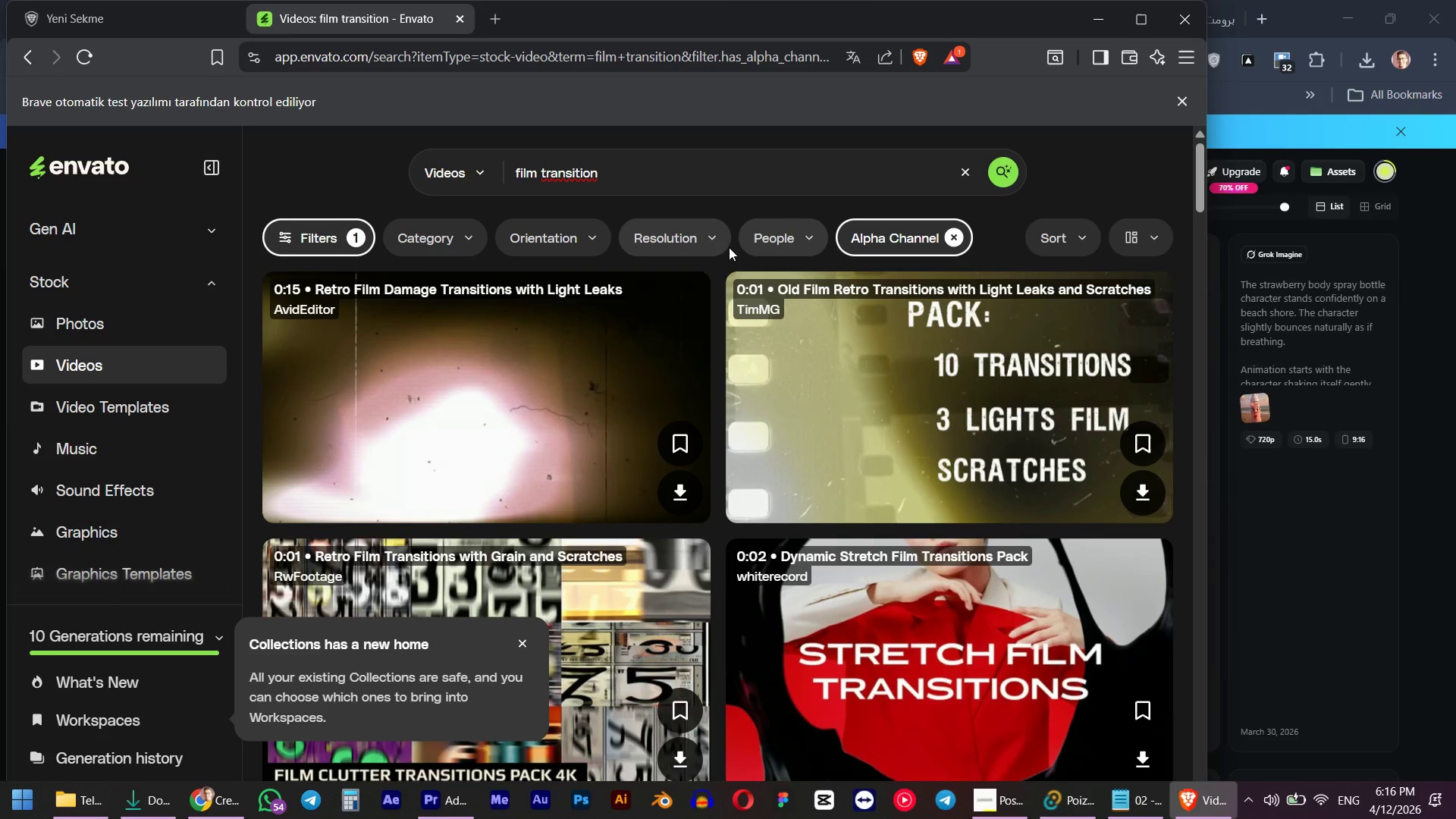 
left_click([592, 234])
 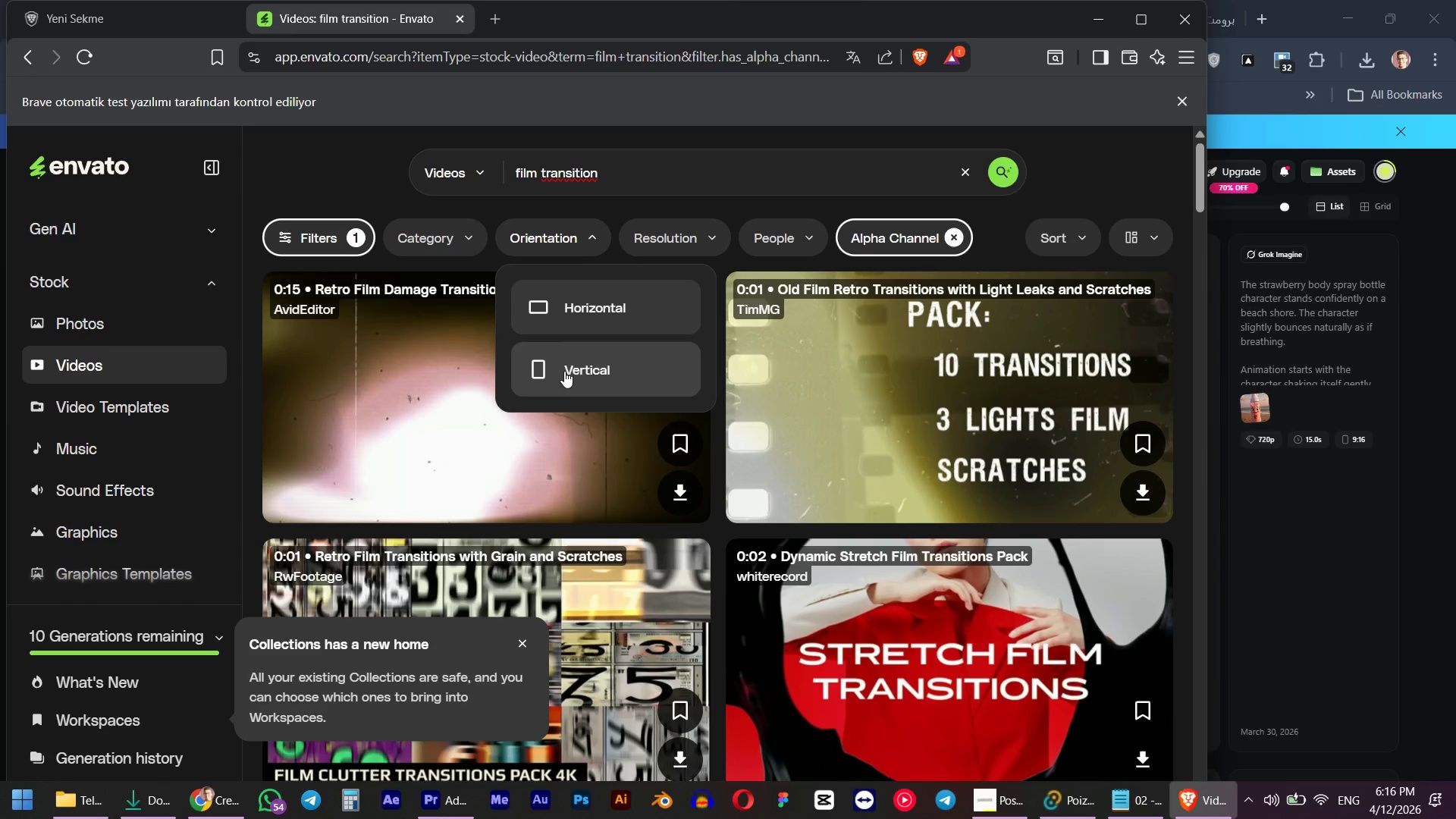 
left_click([563, 373])
 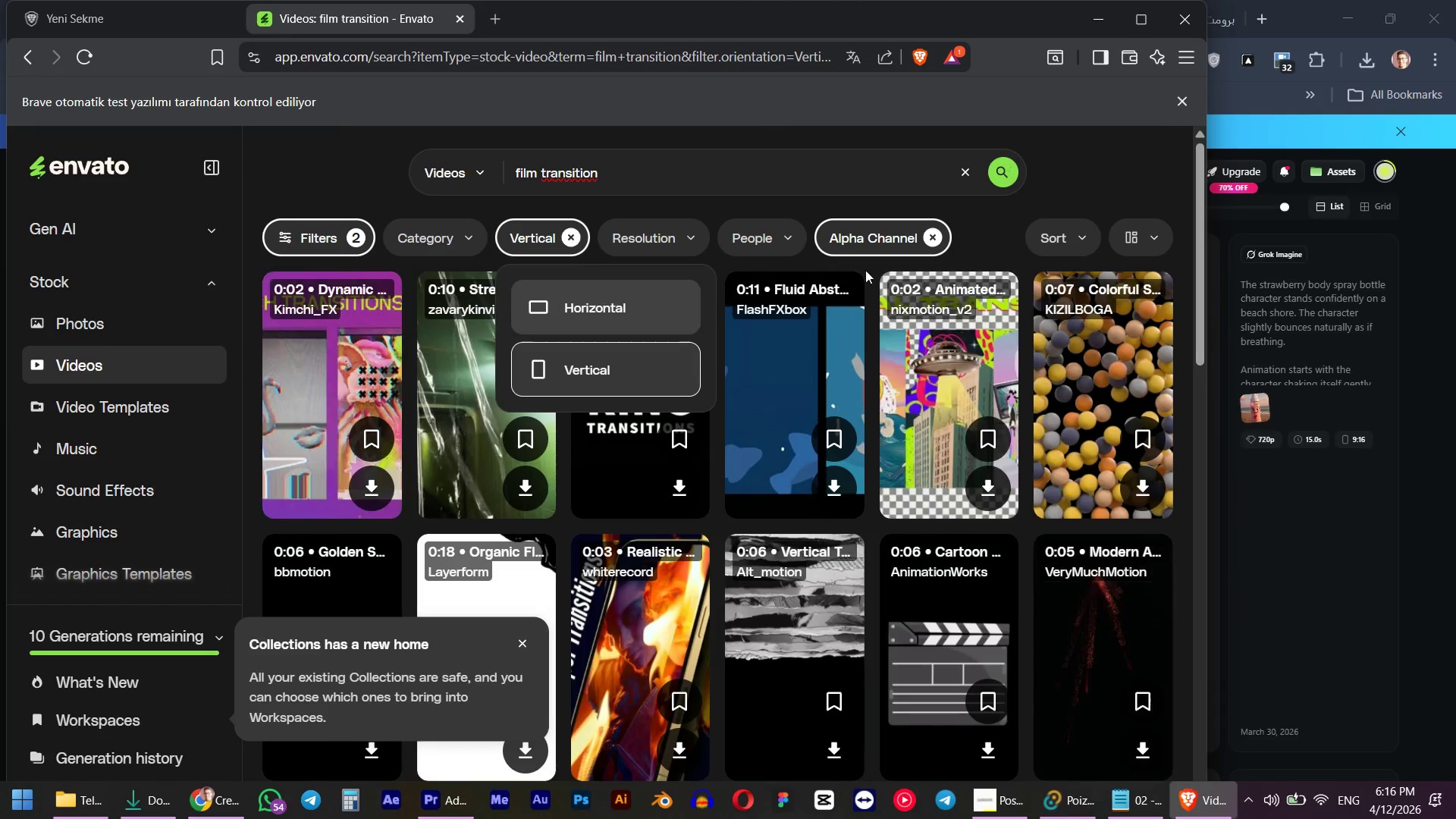 
left_click([997, 222])
 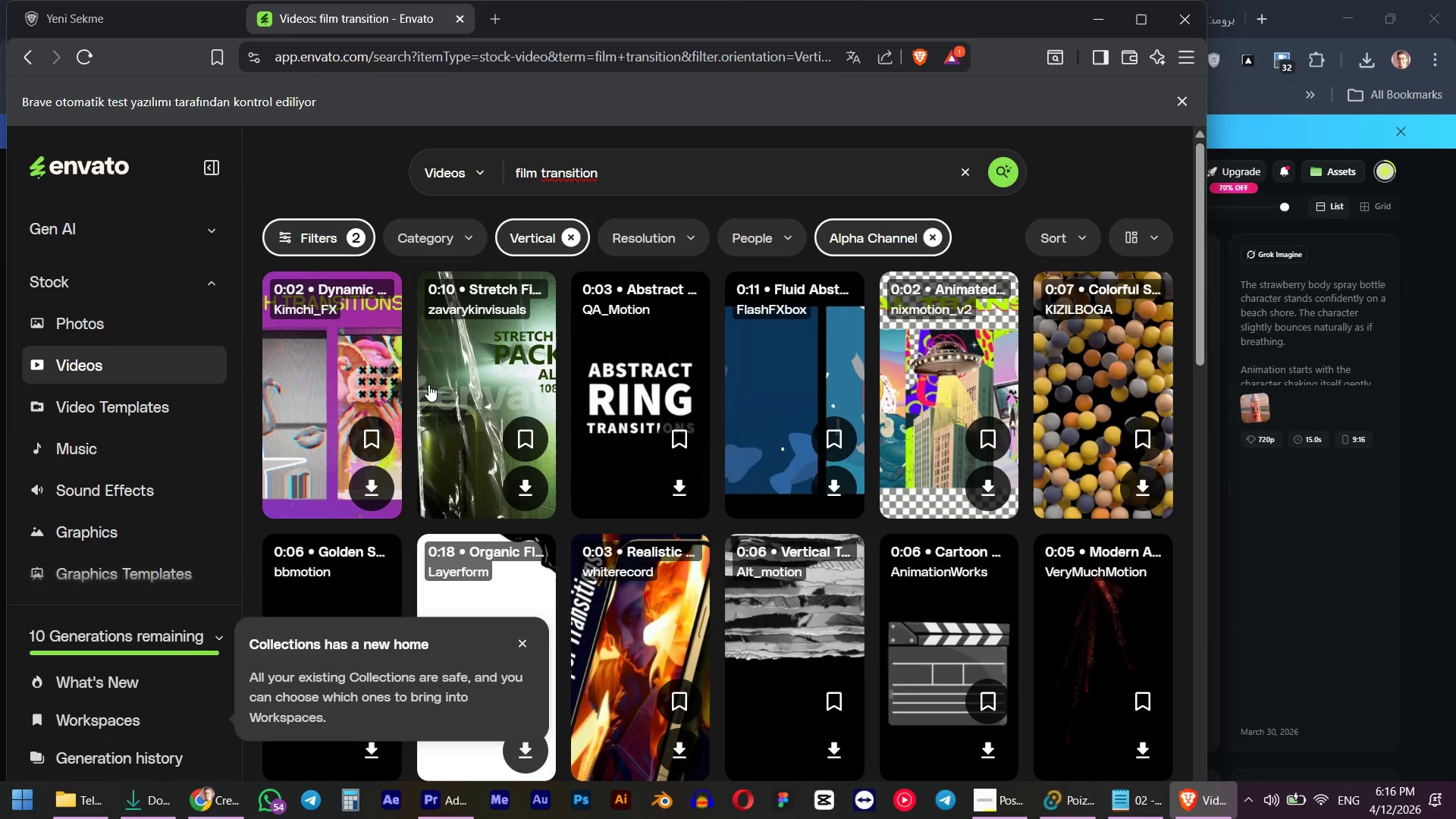 
wait(5.95)
 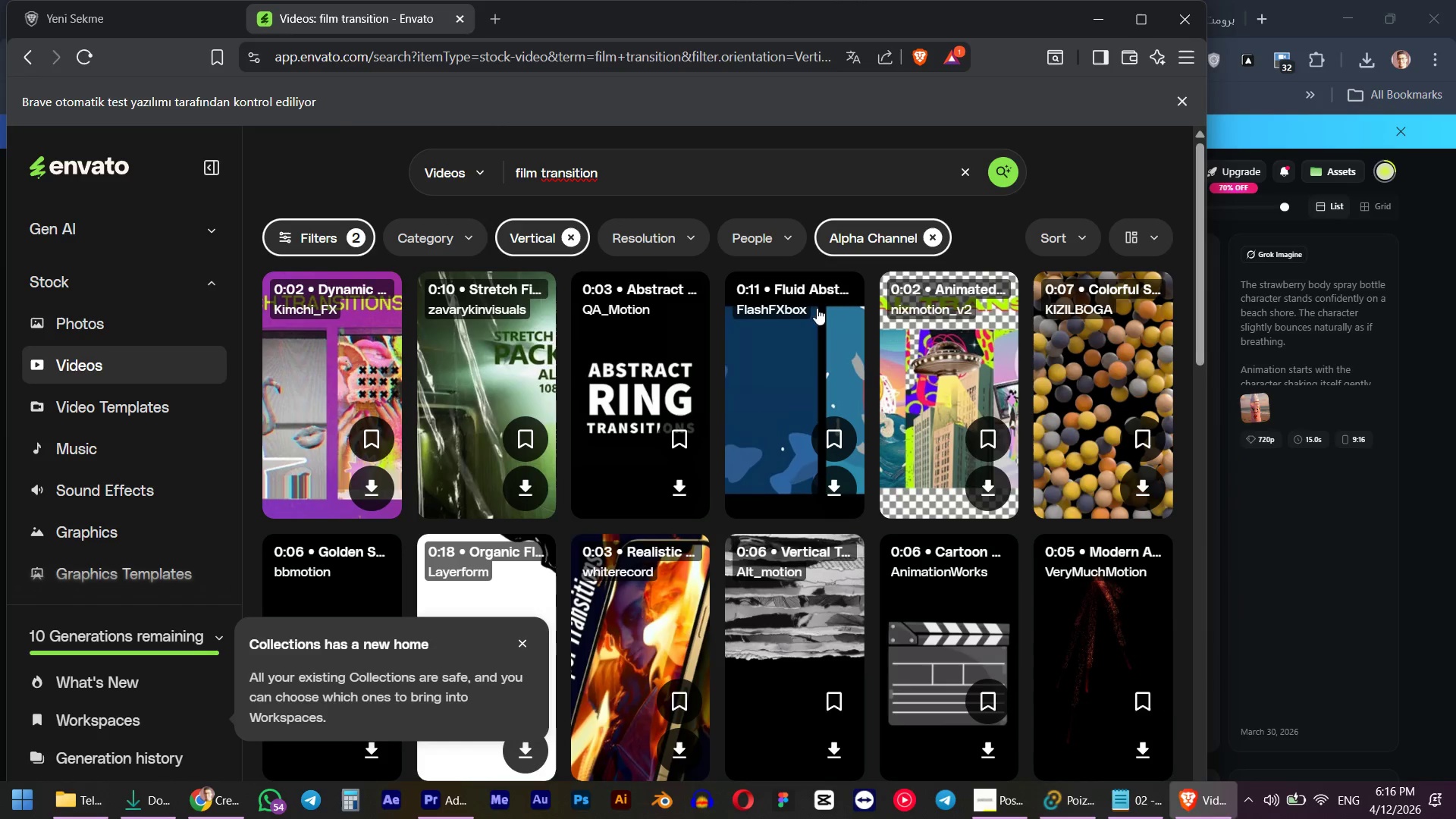 
scroll: coordinate [428, 384], scroll_direction: down, amount: 2.0
 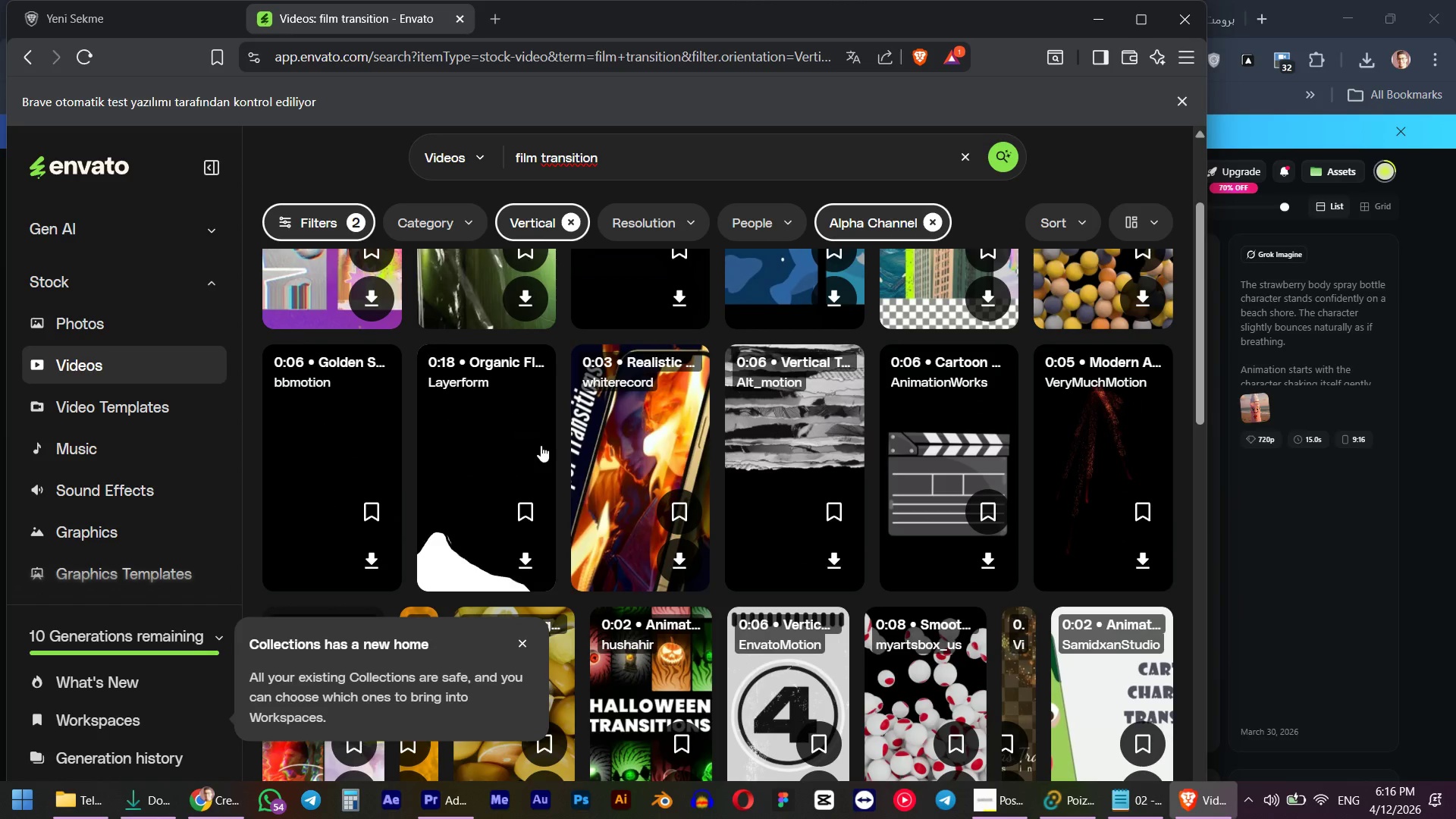 
mouse_move([637, 460])
 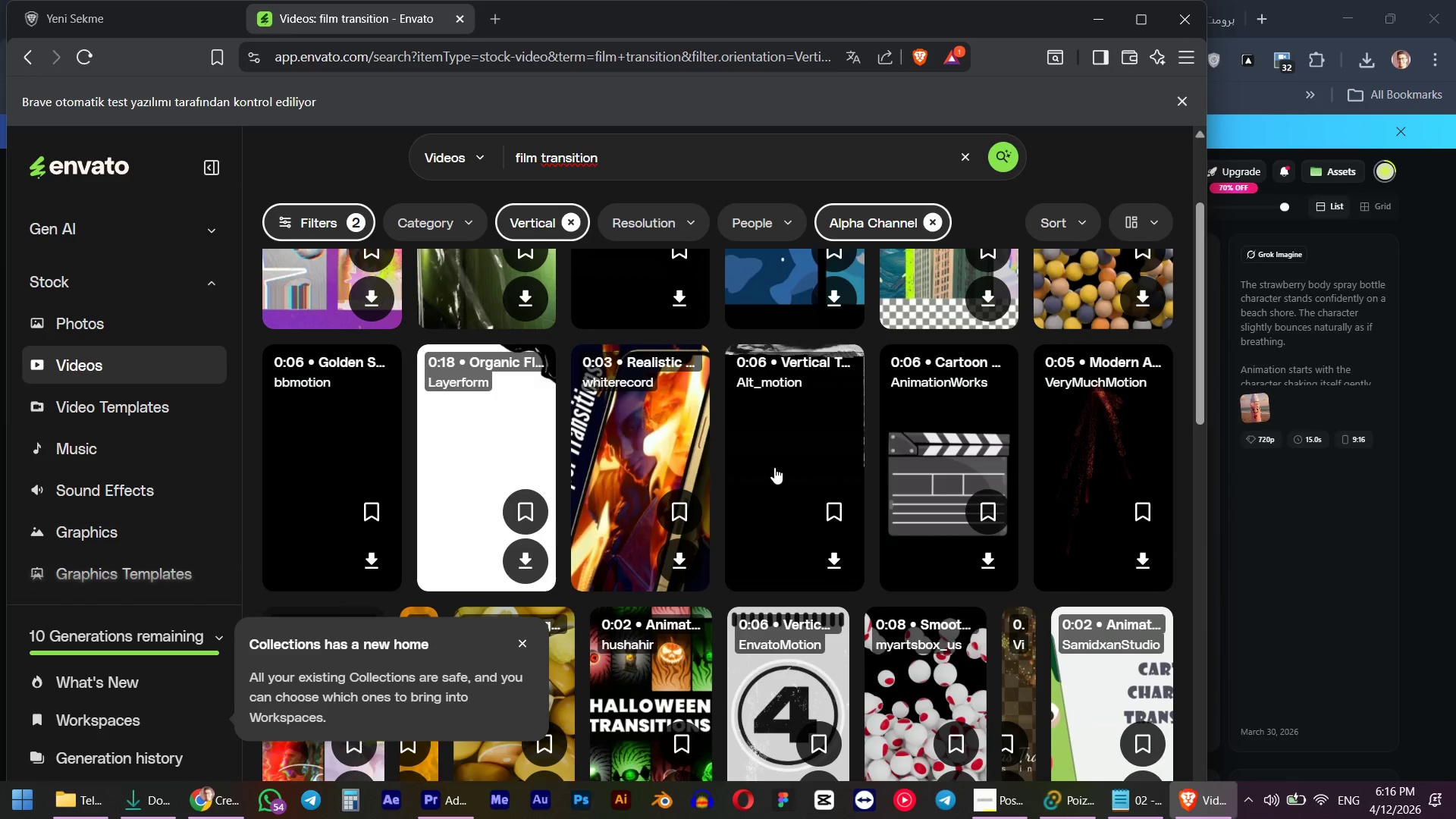 
scroll: coordinate [589, 538], scroll_direction: down, amount: 12.0
 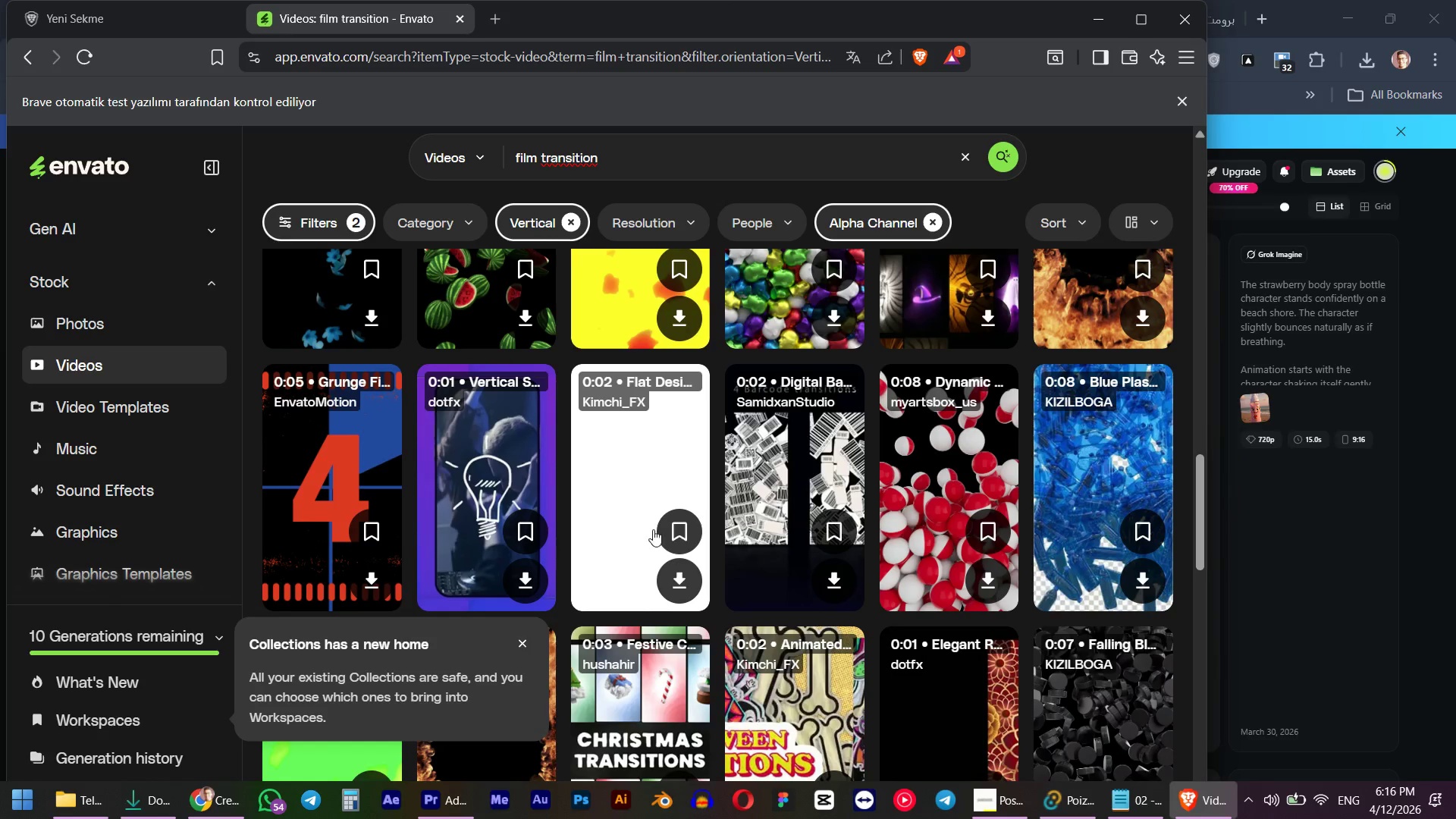 
scroll: coordinate [718, 519], scroll_direction: up, amount: 5.0
 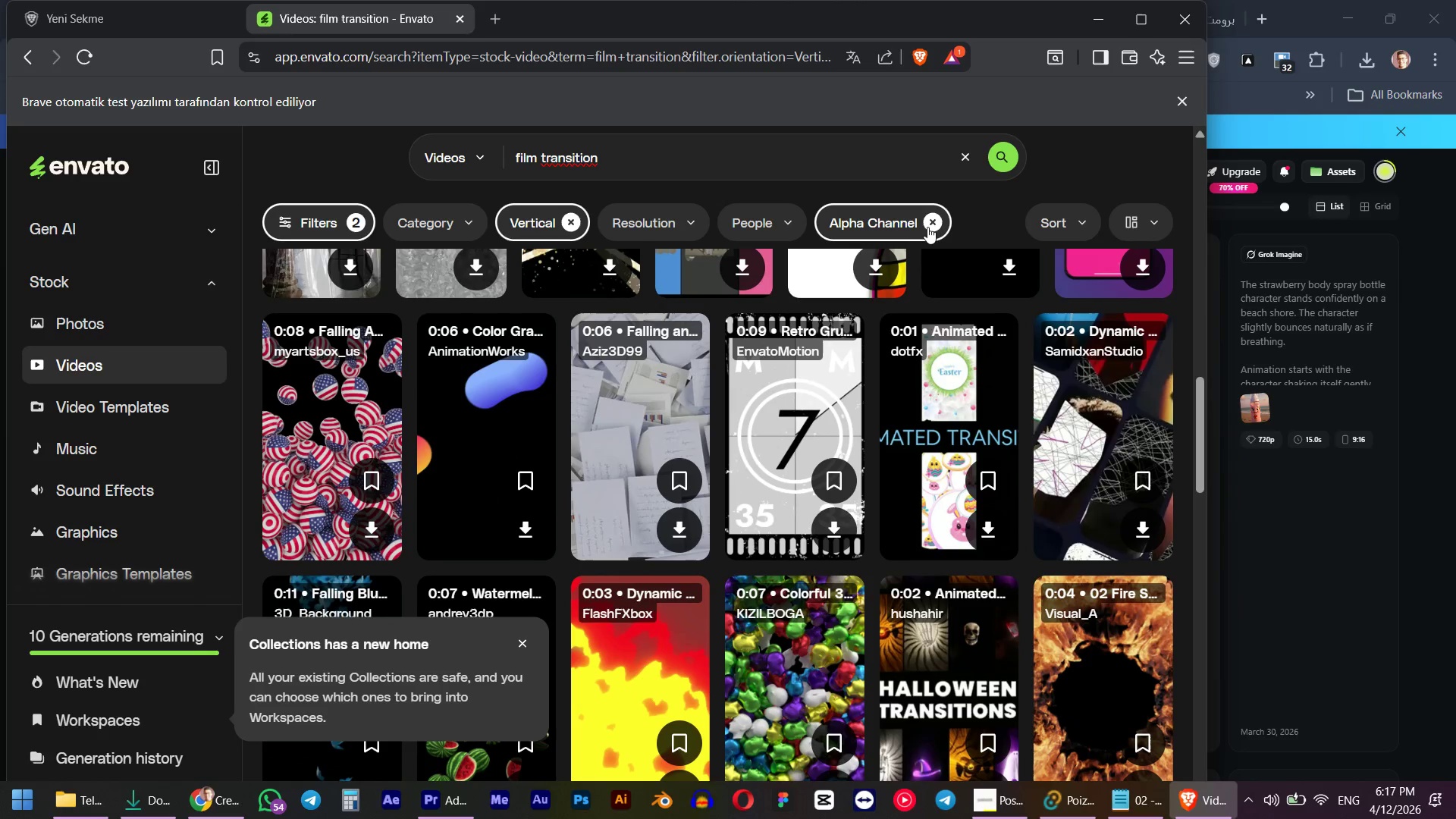 
left_click([930, 227])
 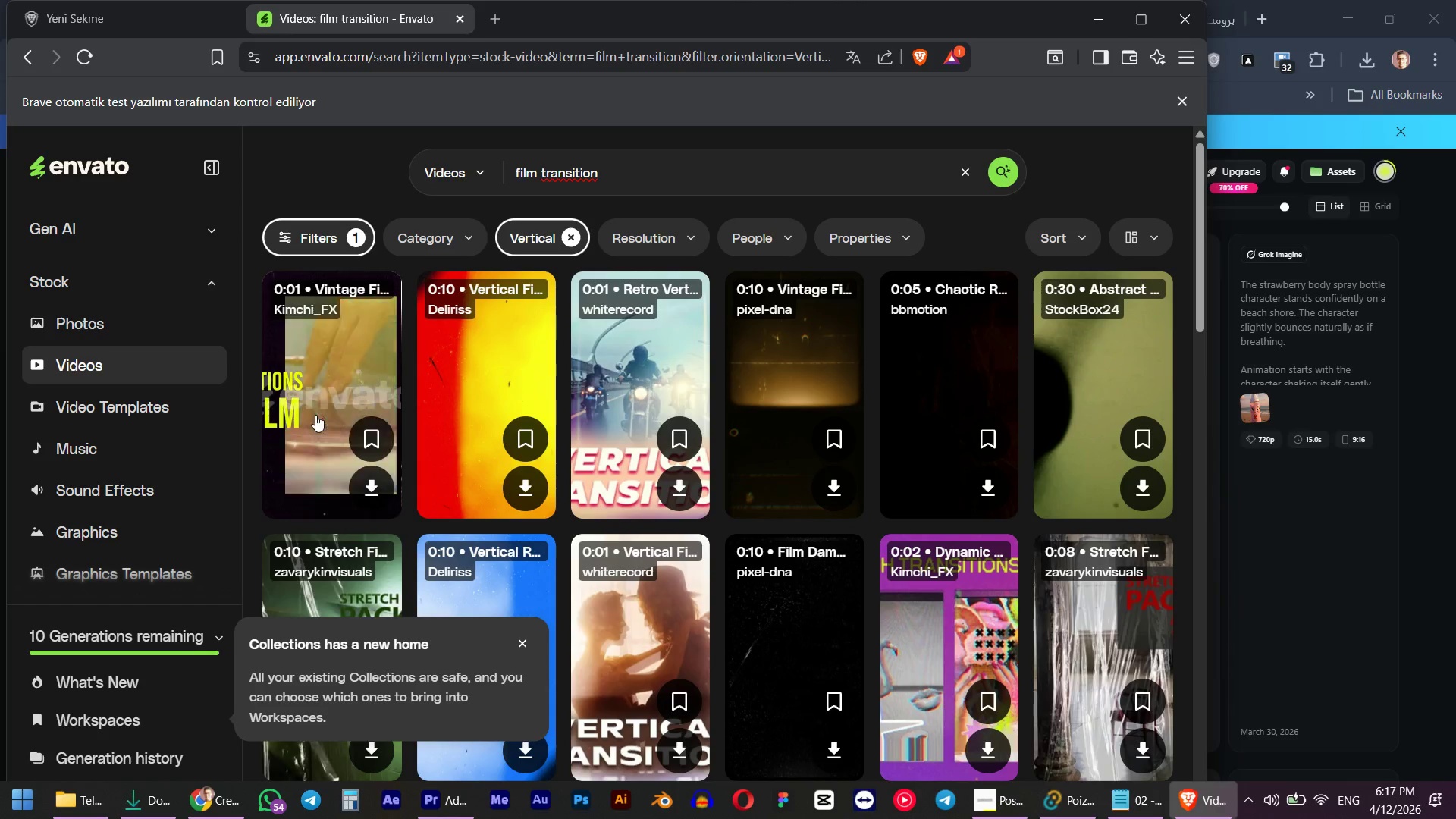 
wait(6.22)
 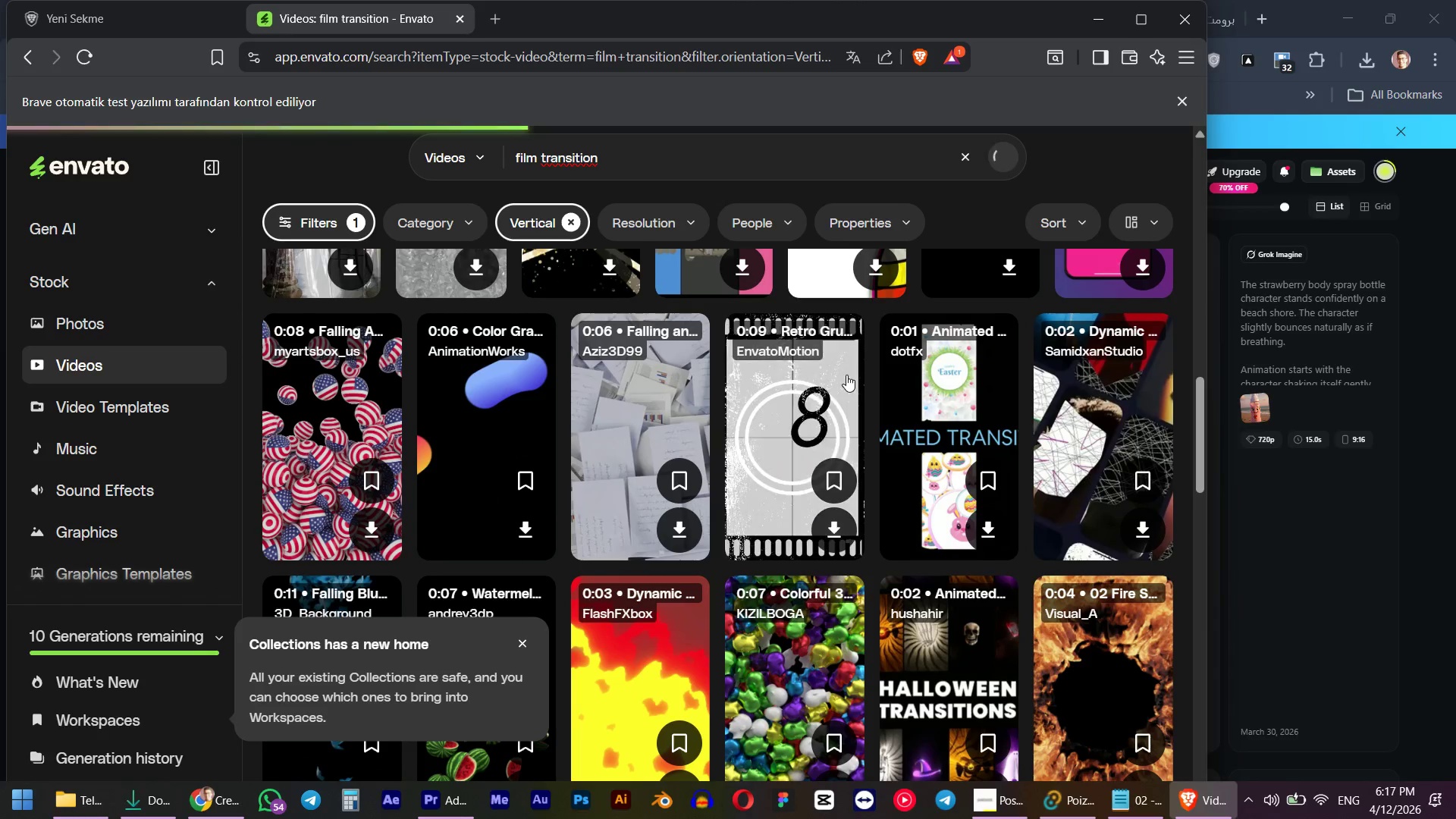 
mouse_move([502, 395])
 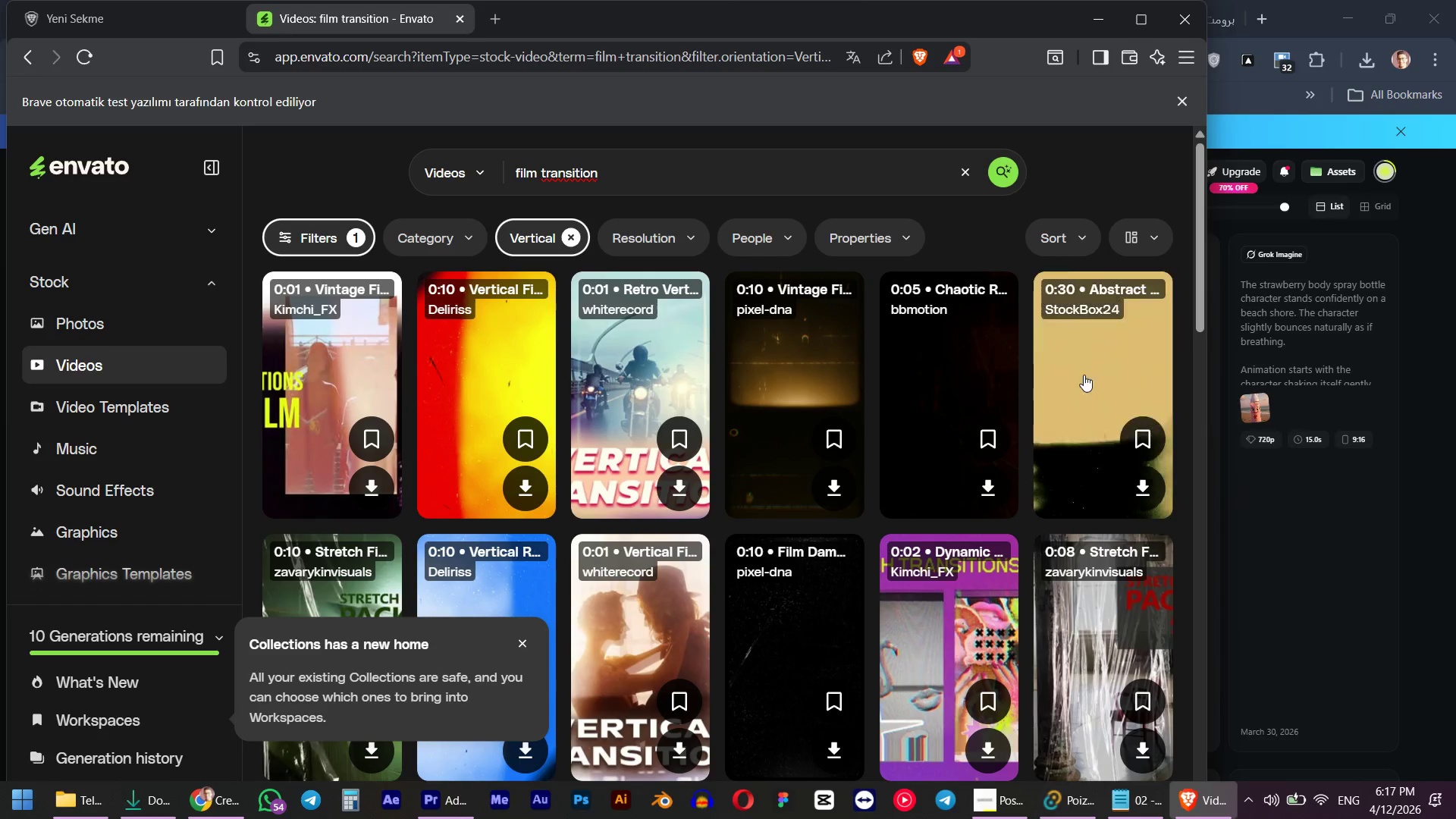 
middle_click([1084, 375])
 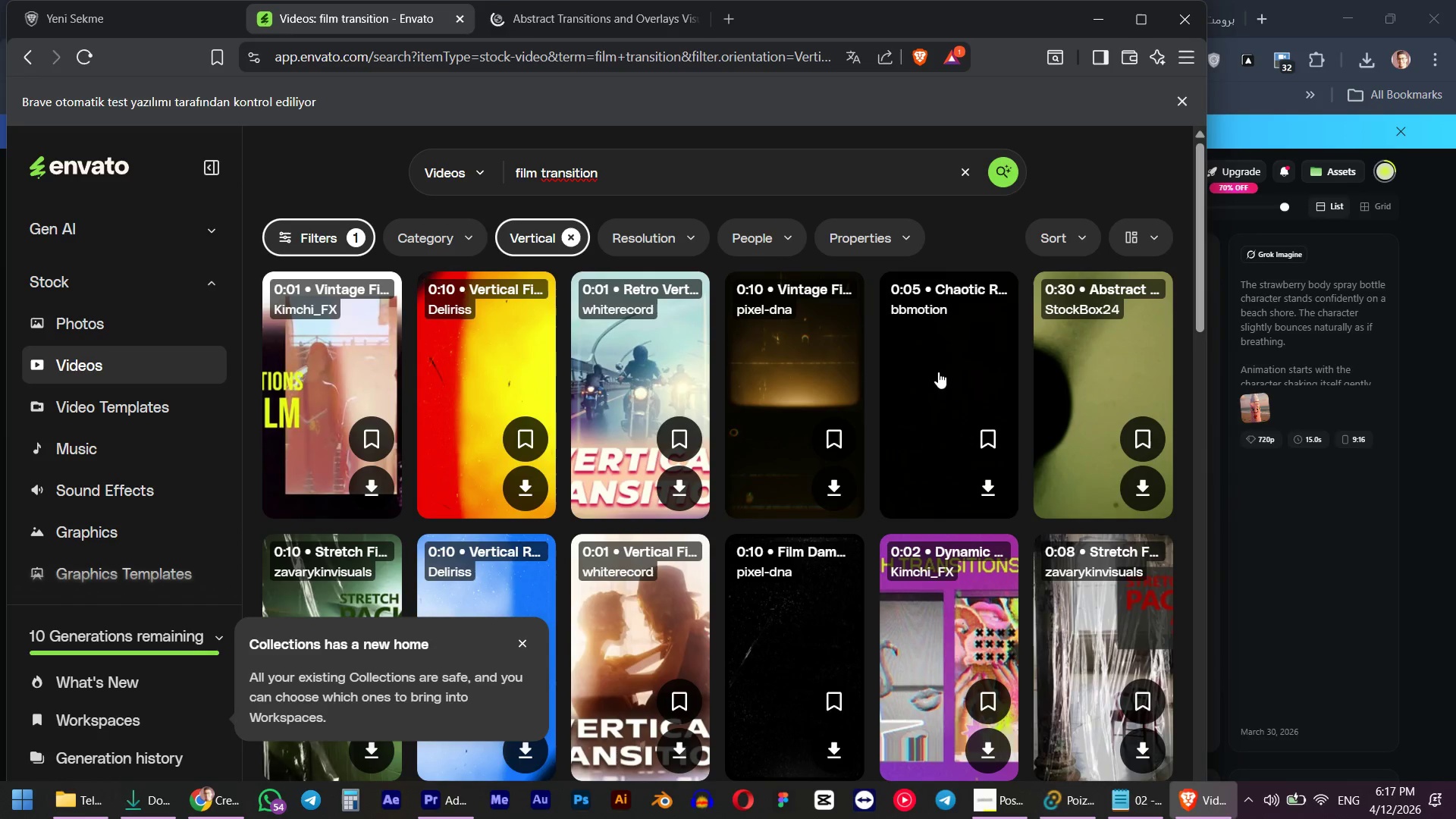 
middle_click([938, 370])
 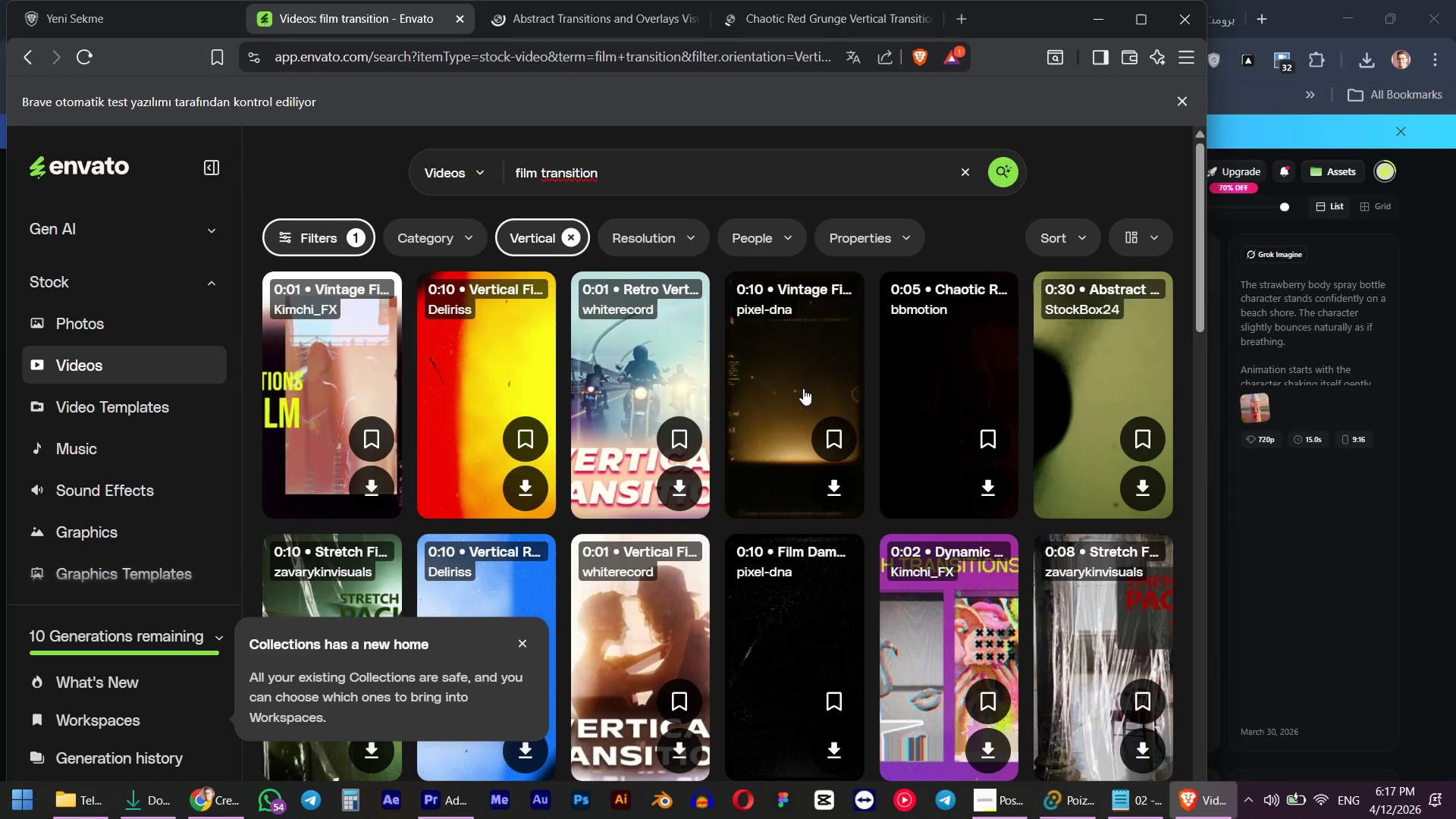 
wait(5.34)
 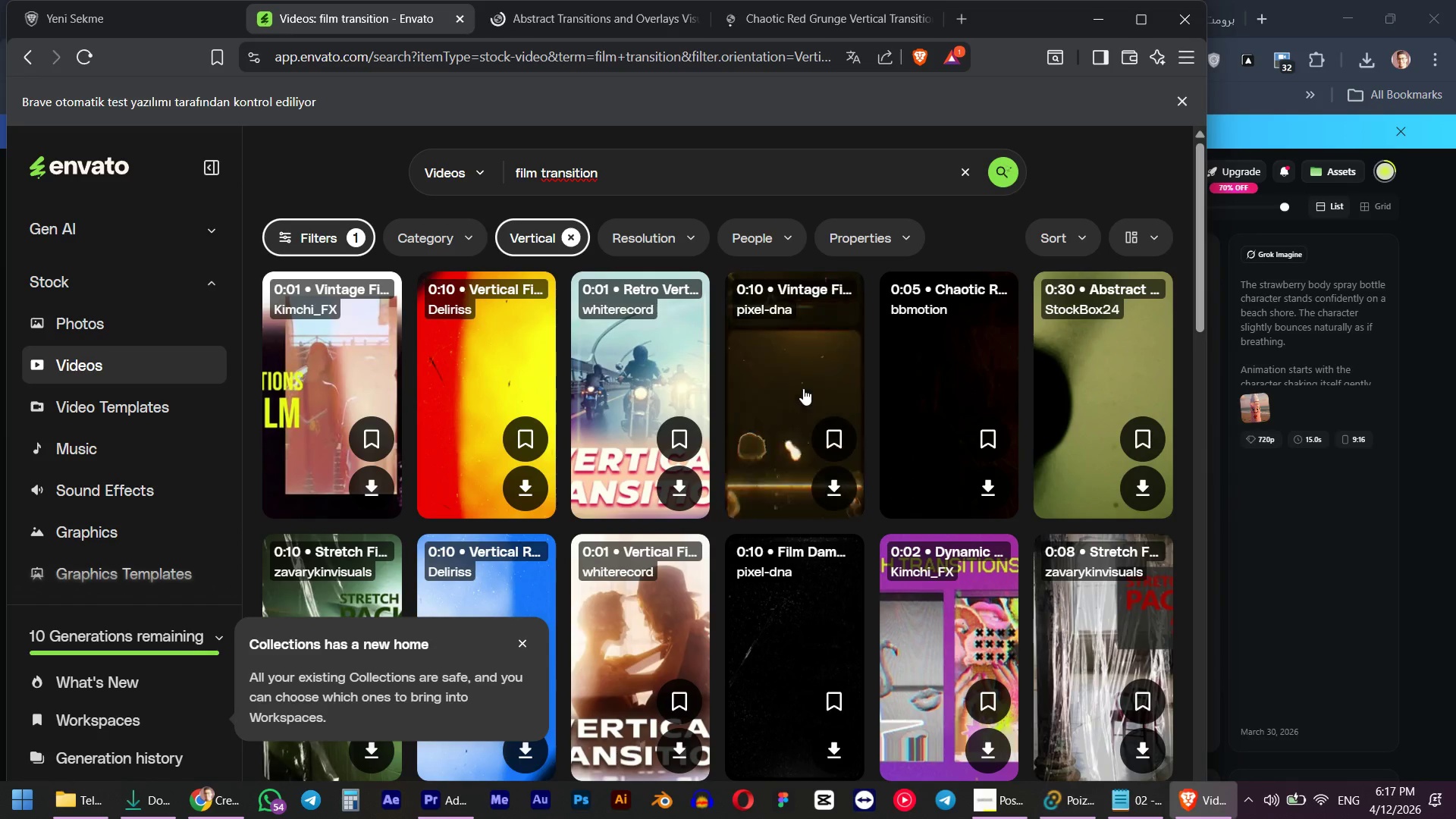 
middle_click([803, 388])
 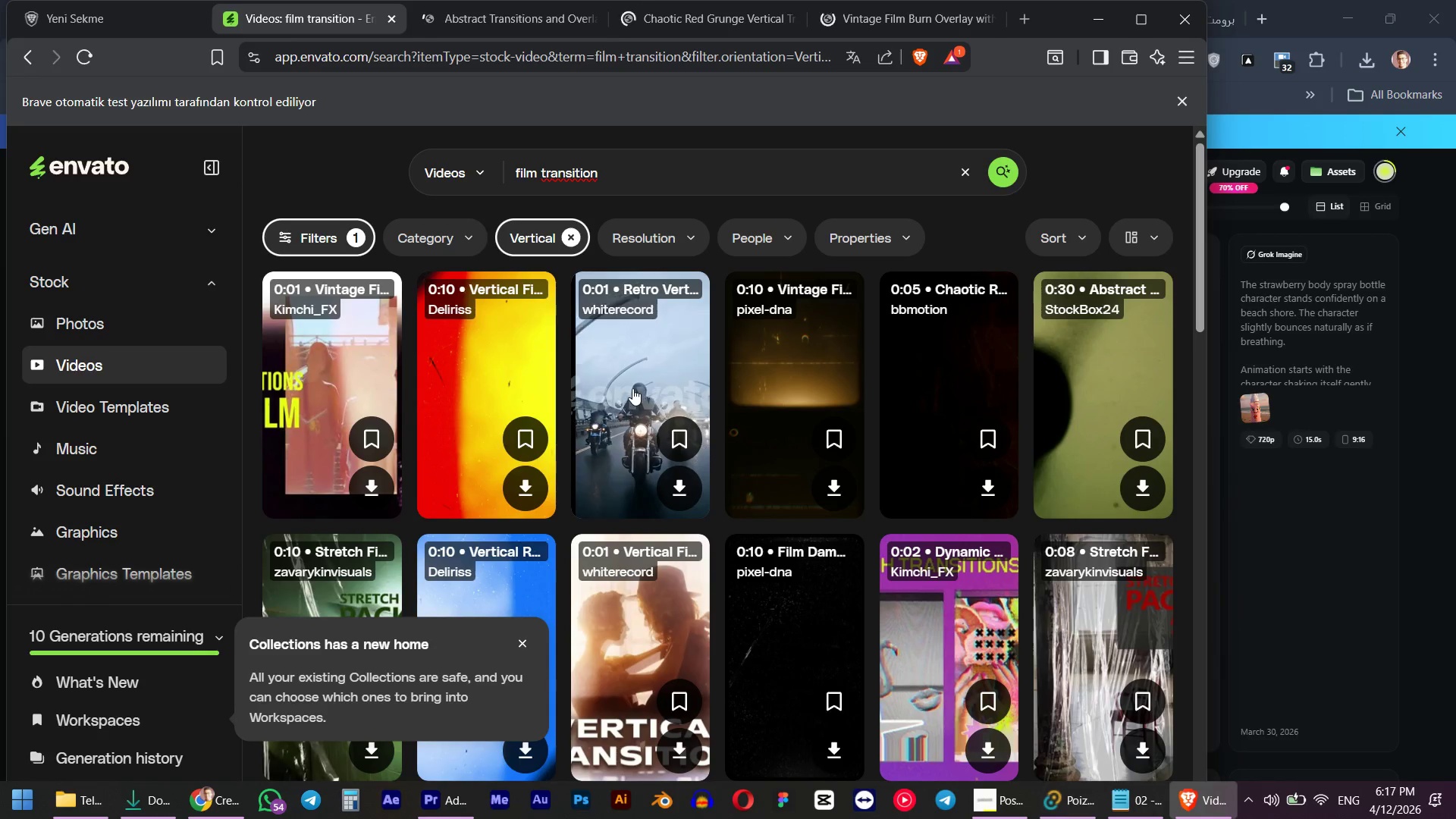 
wait(6.3)
 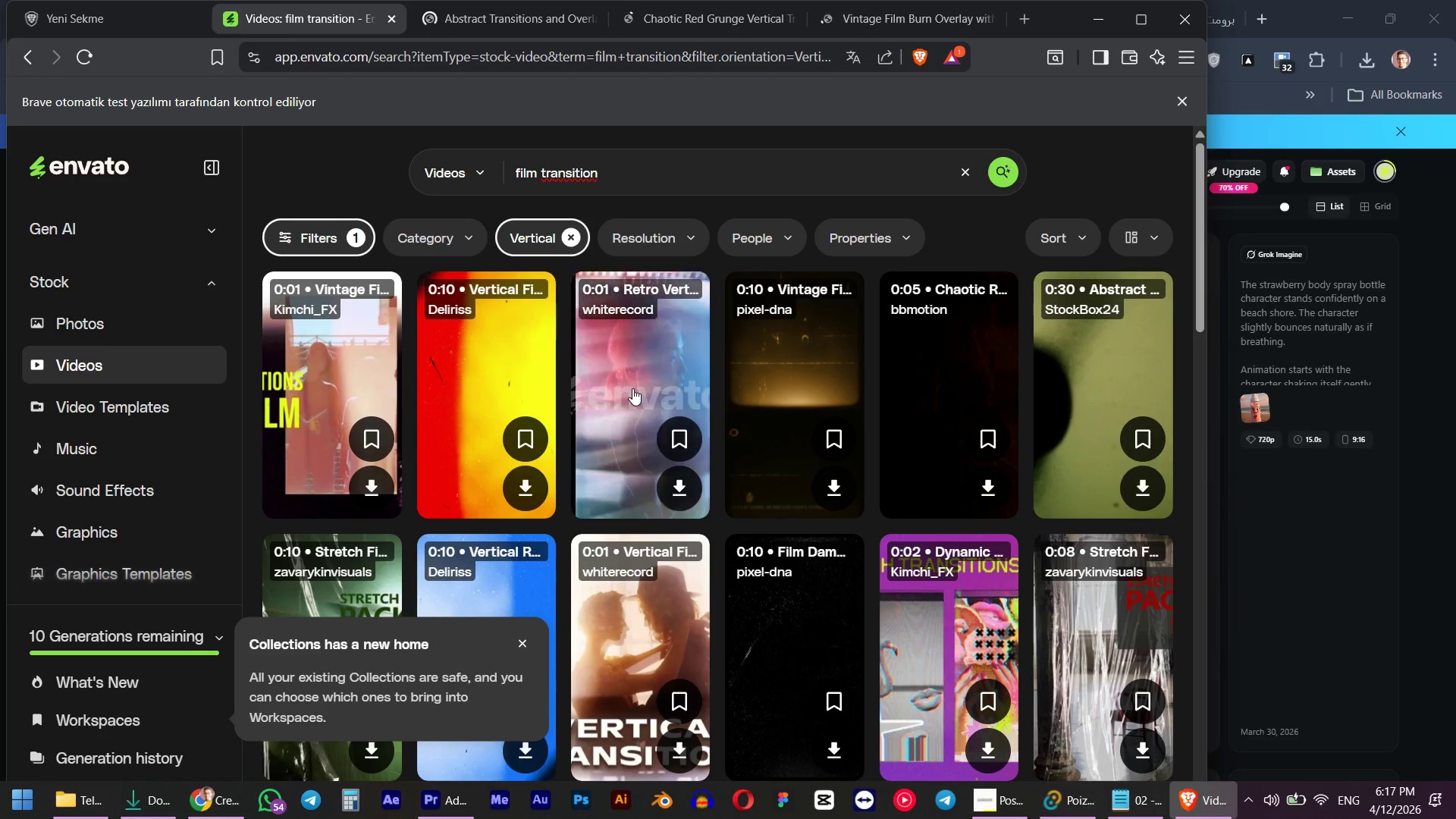 
middle_click([632, 388])
 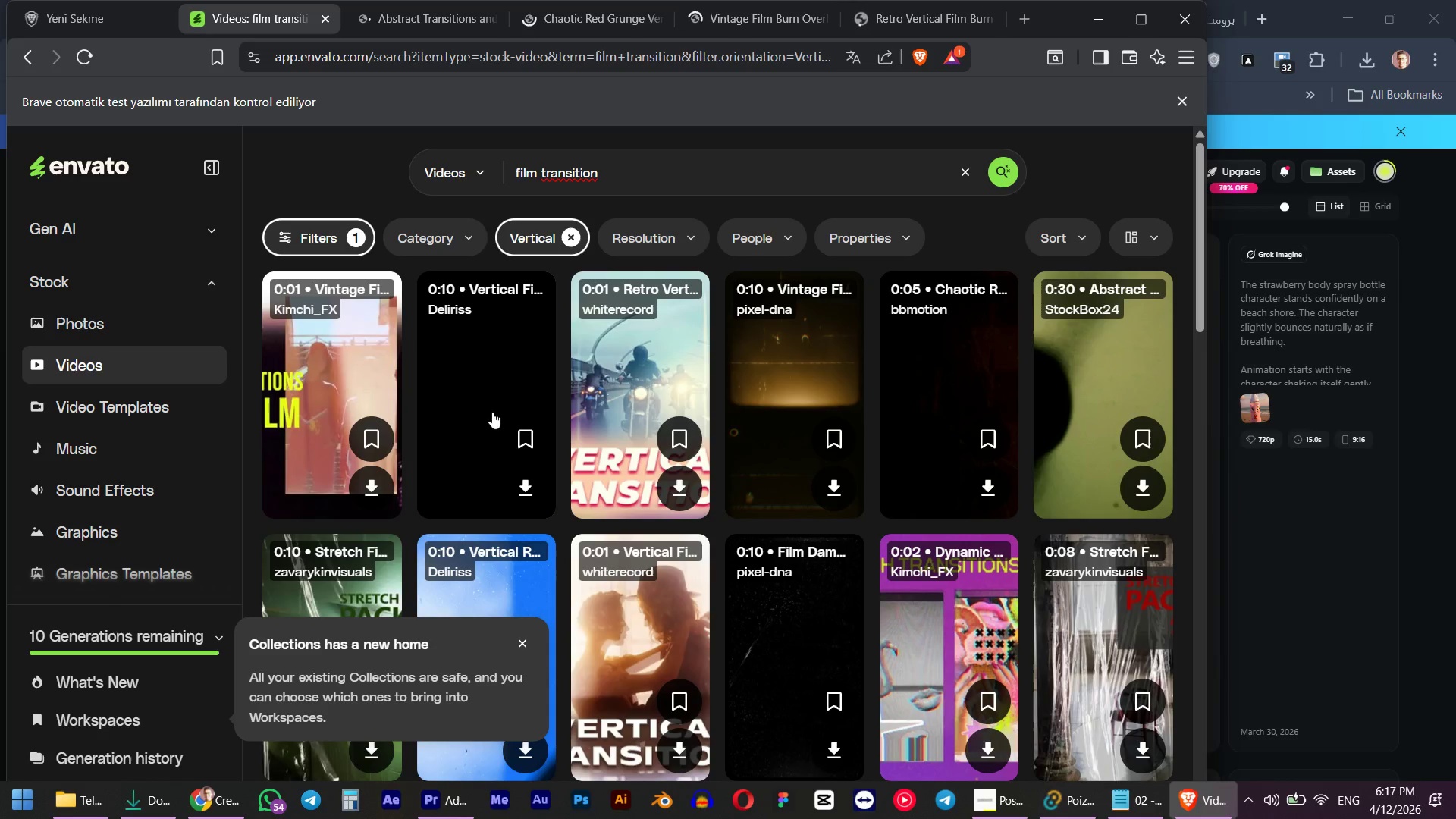 
middle_click([492, 412])
 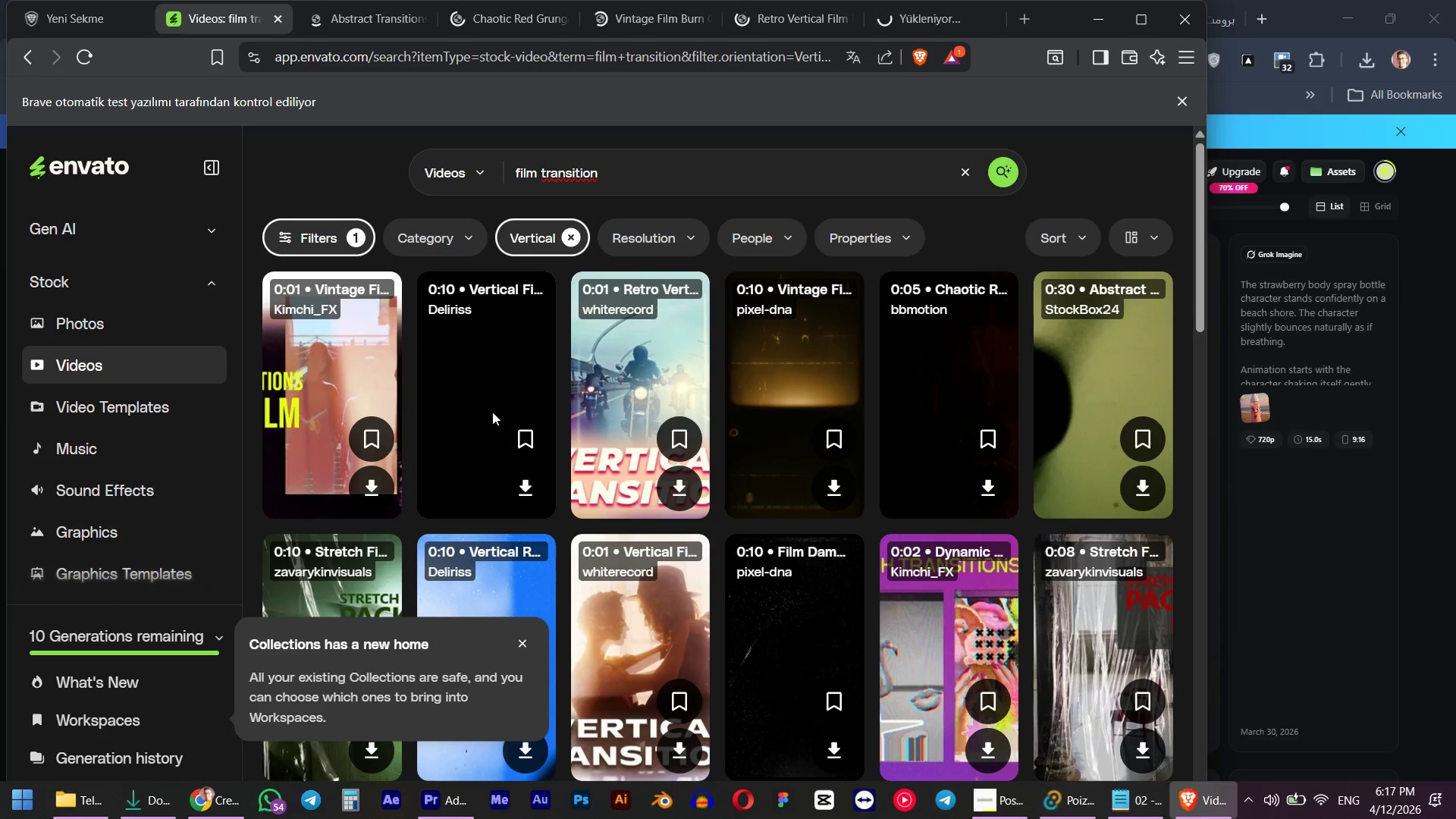 
scroll: coordinate [492, 412], scroll_direction: down, amount: 2.0
 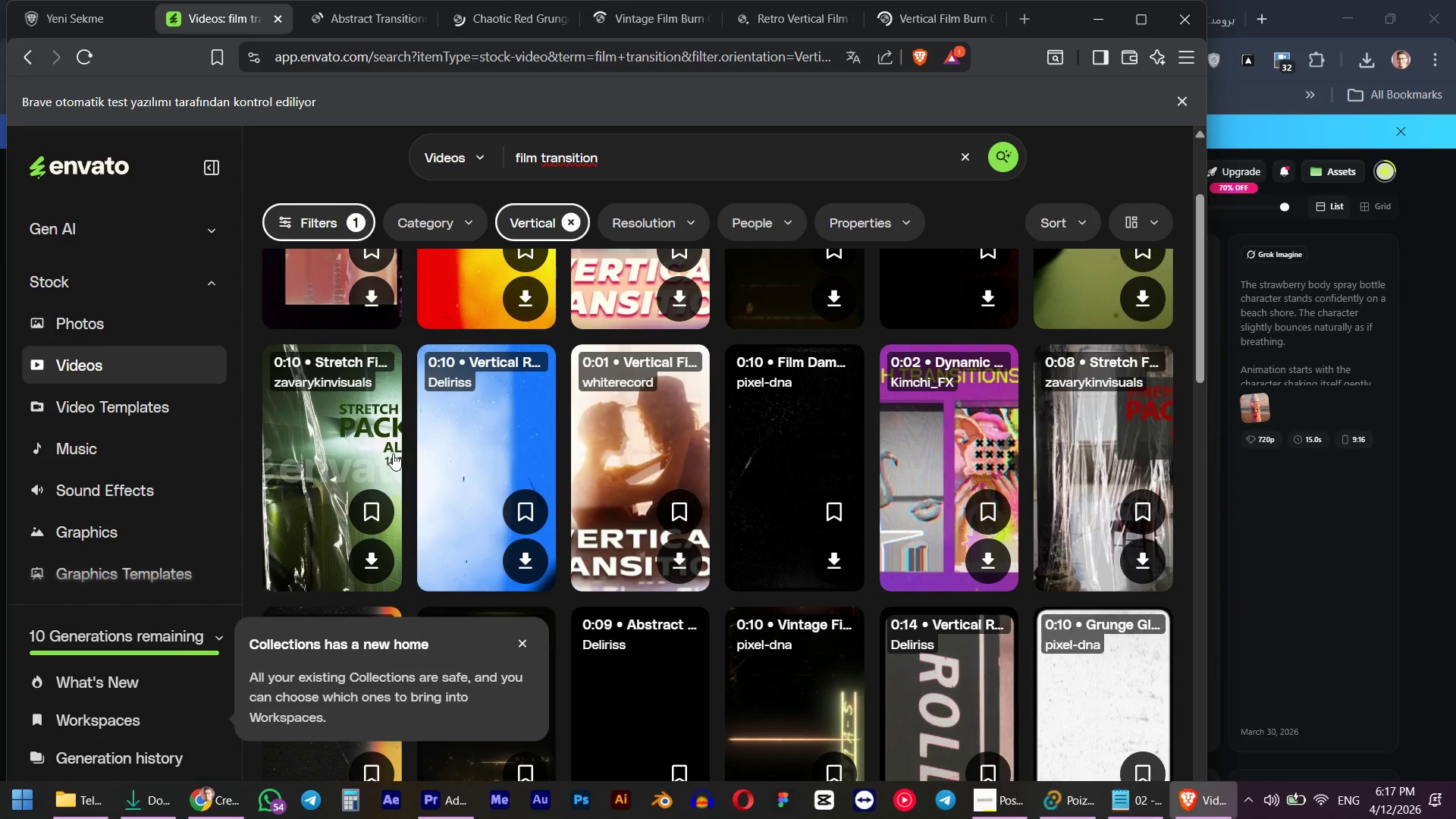 
mouse_move([500, 460])
 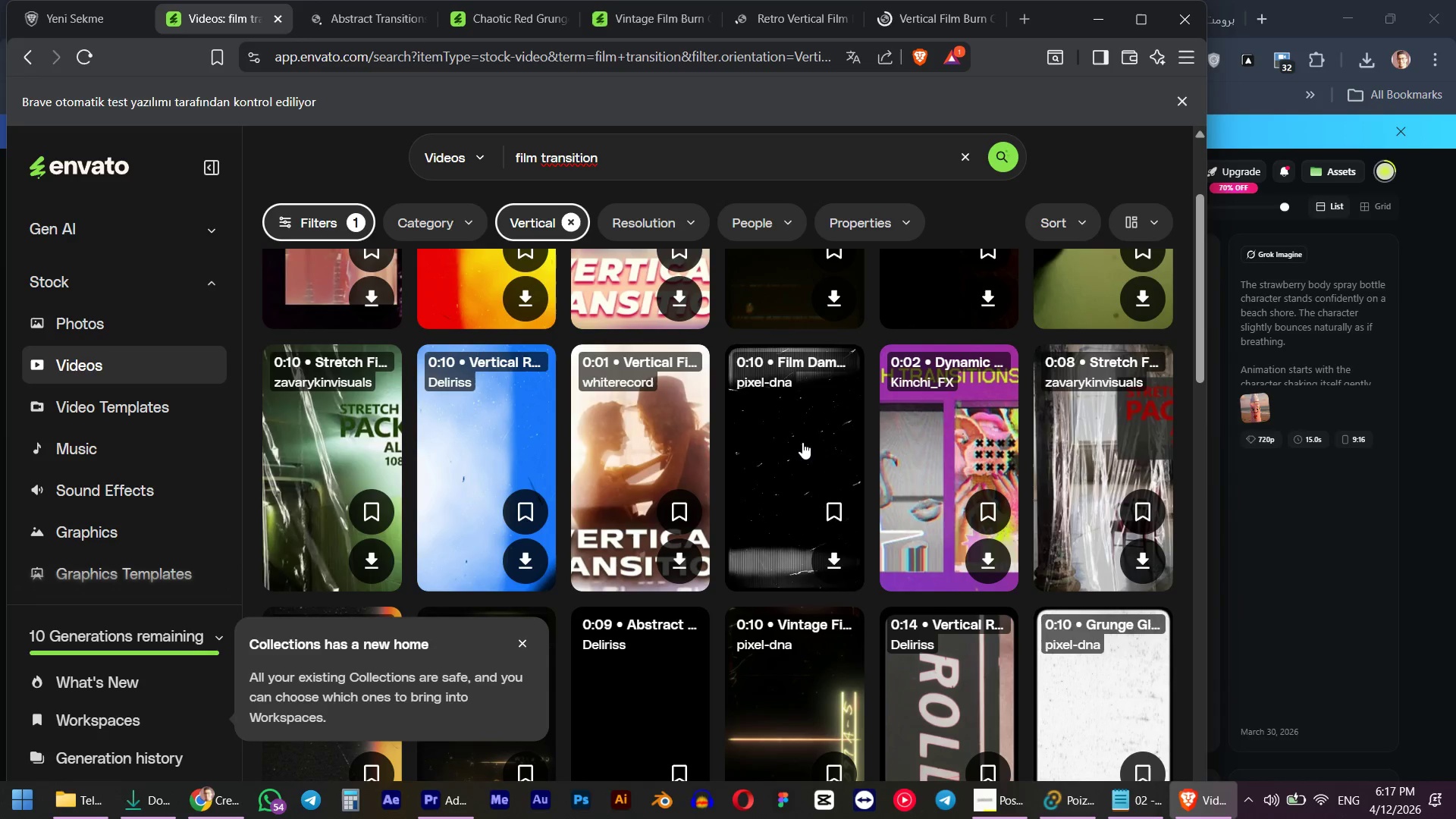 
wait(7.44)
 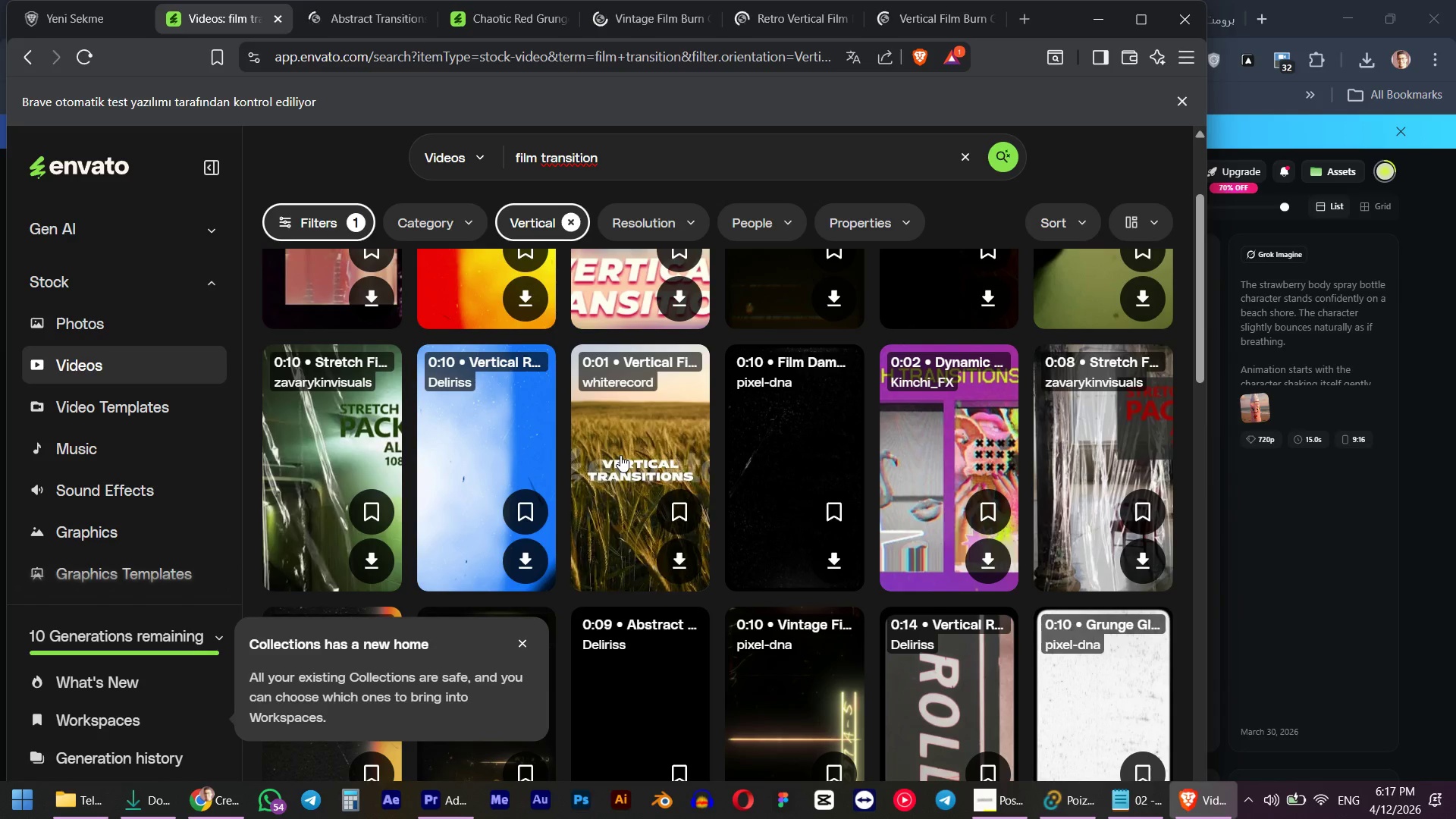 
middle_click([802, 442])
 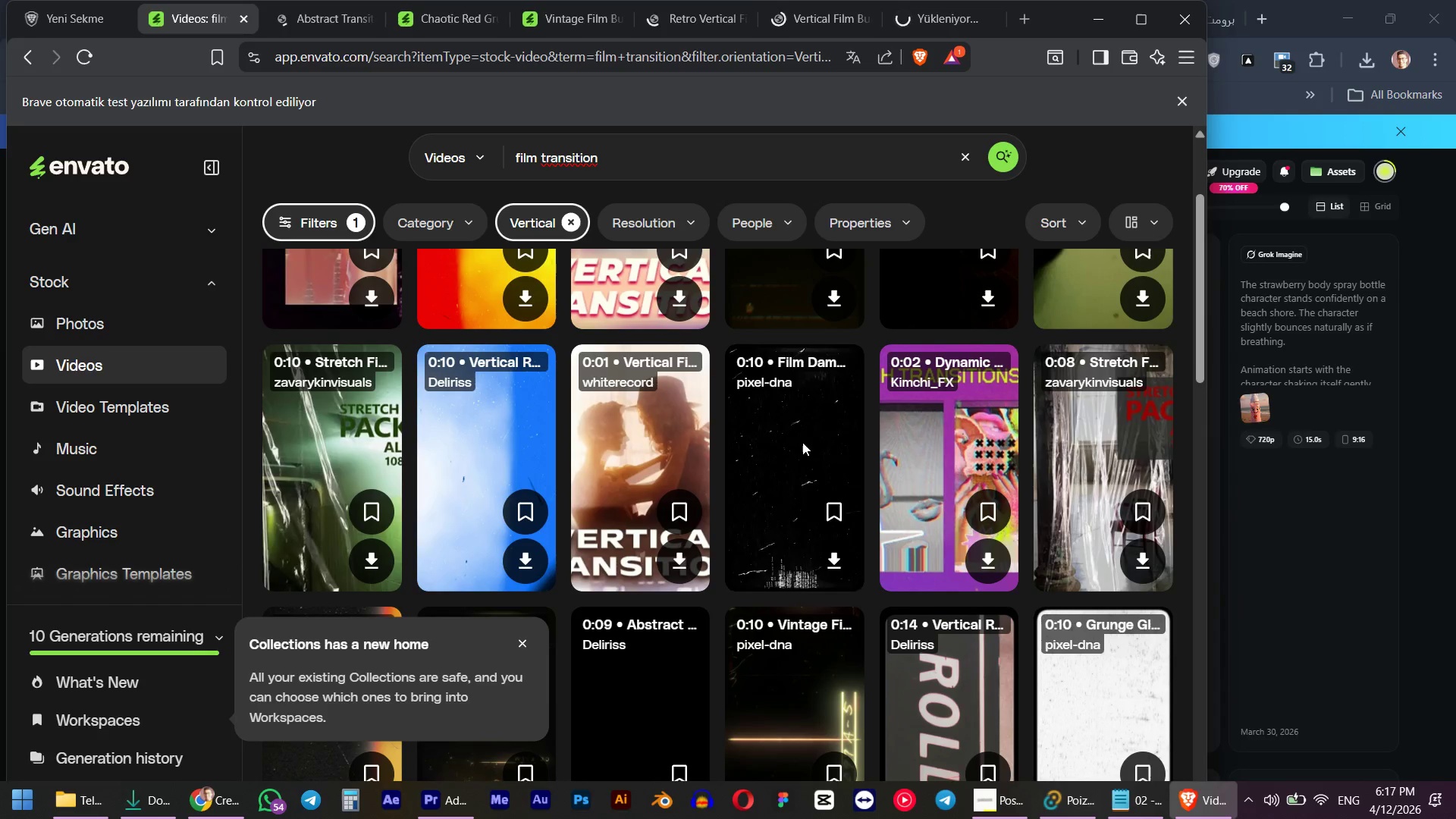 
scroll: coordinate [802, 442], scroll_direction: down, amount: 3.0
 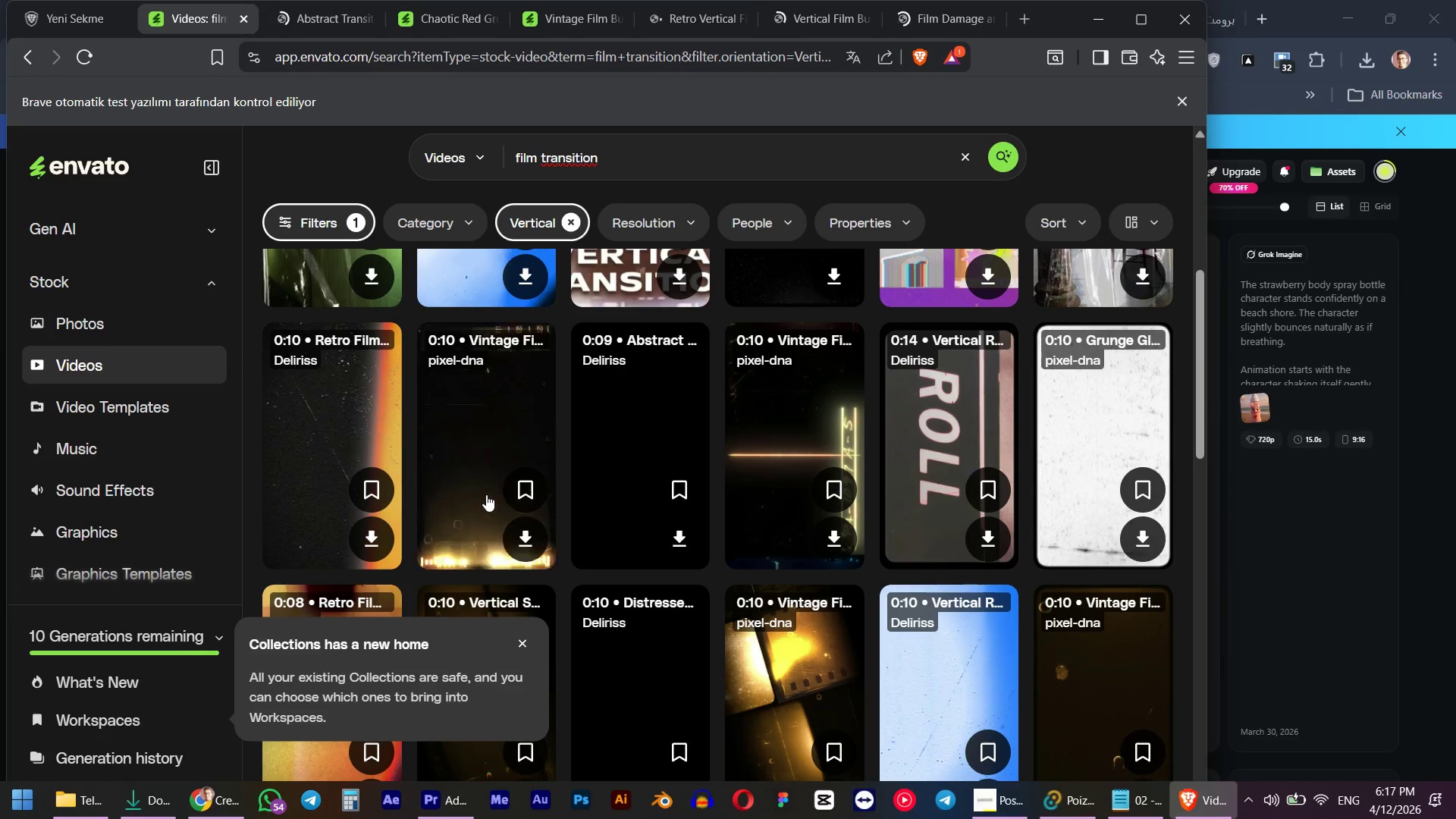 
middle_click([486, 494])
 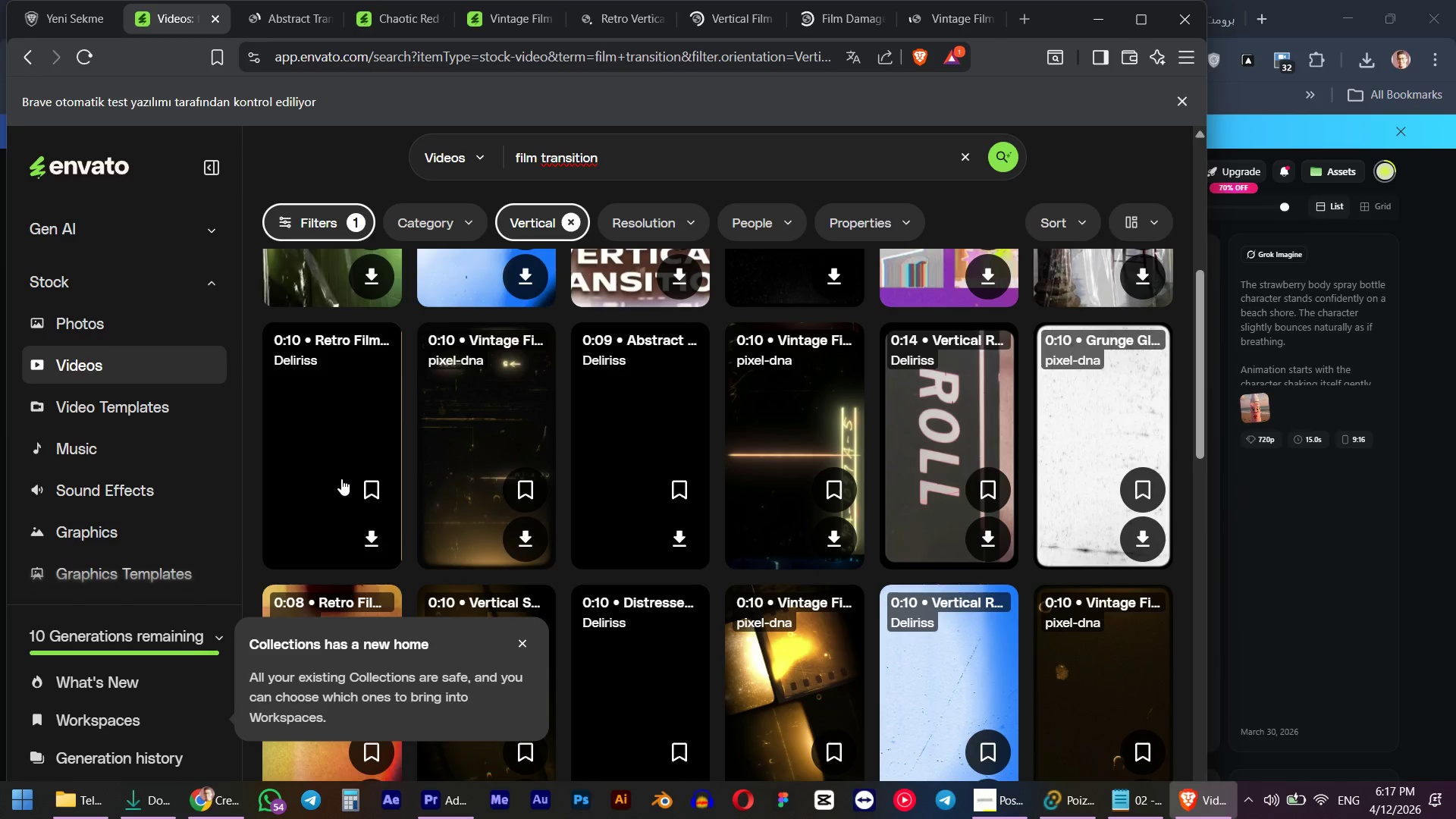 
middle_click([341, 477])
 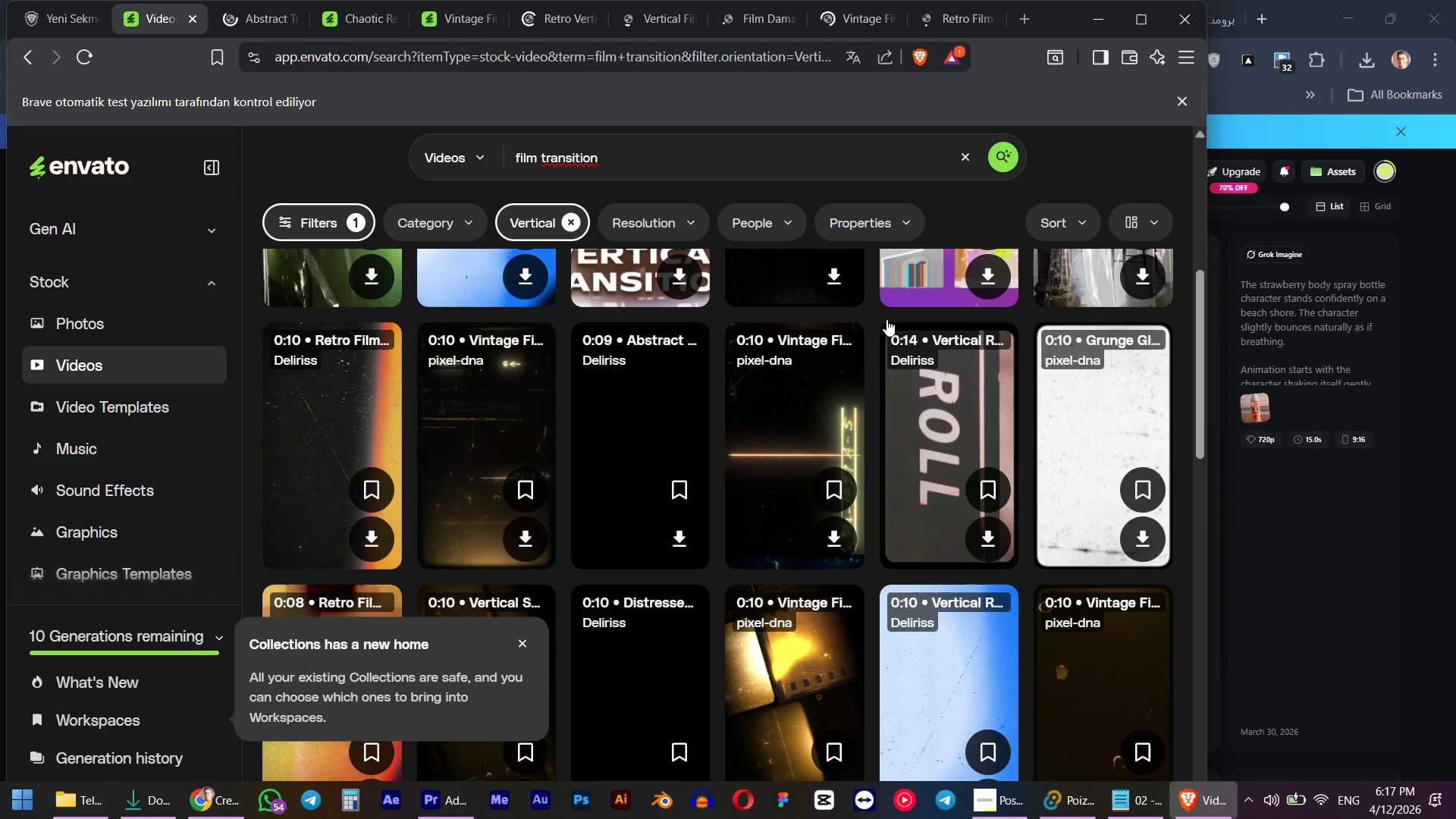 
scroll: coordinate [709, 486], scroll_direction: down, amount: 4.0
 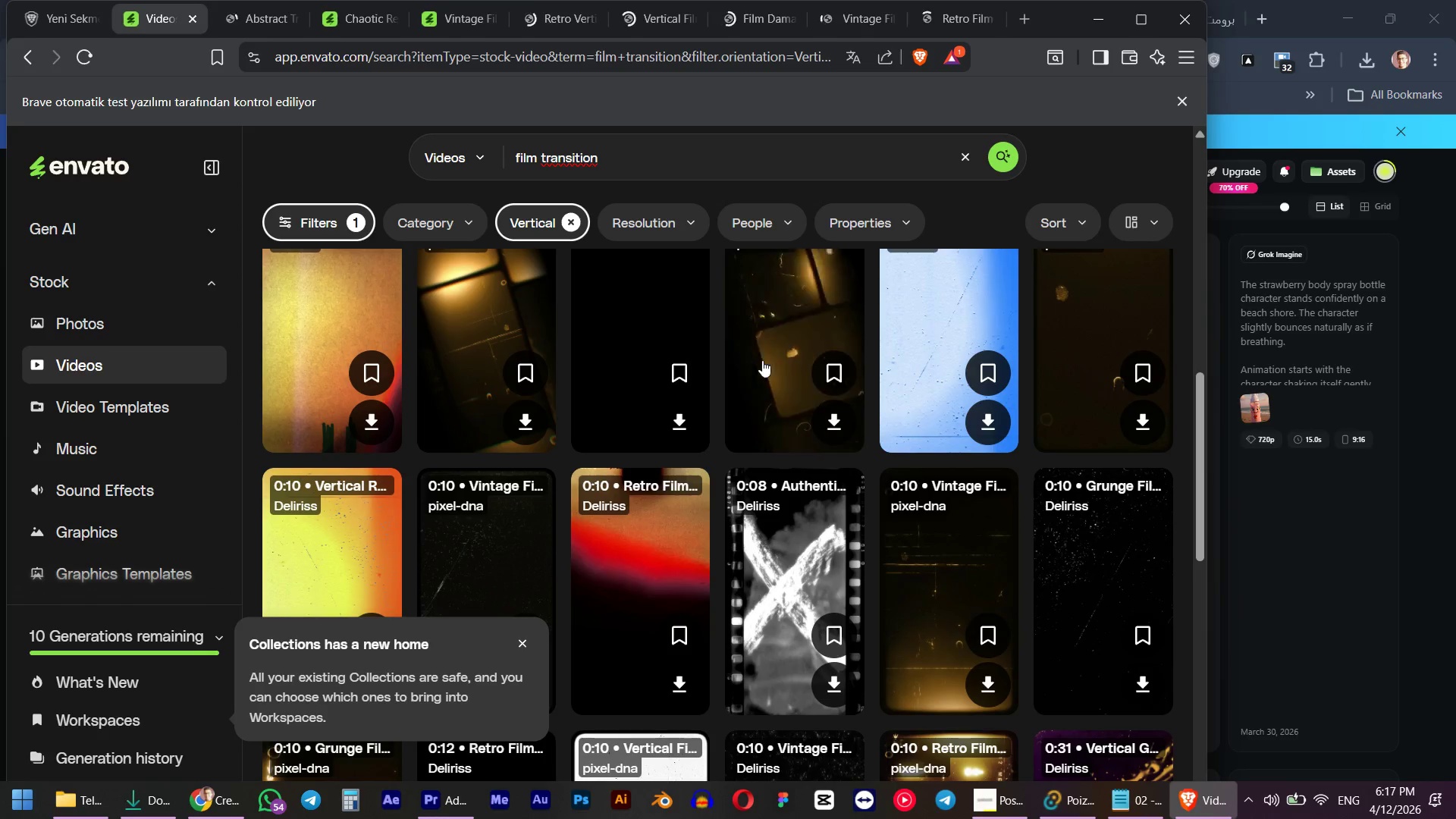 
mouse_move([682, 509])
 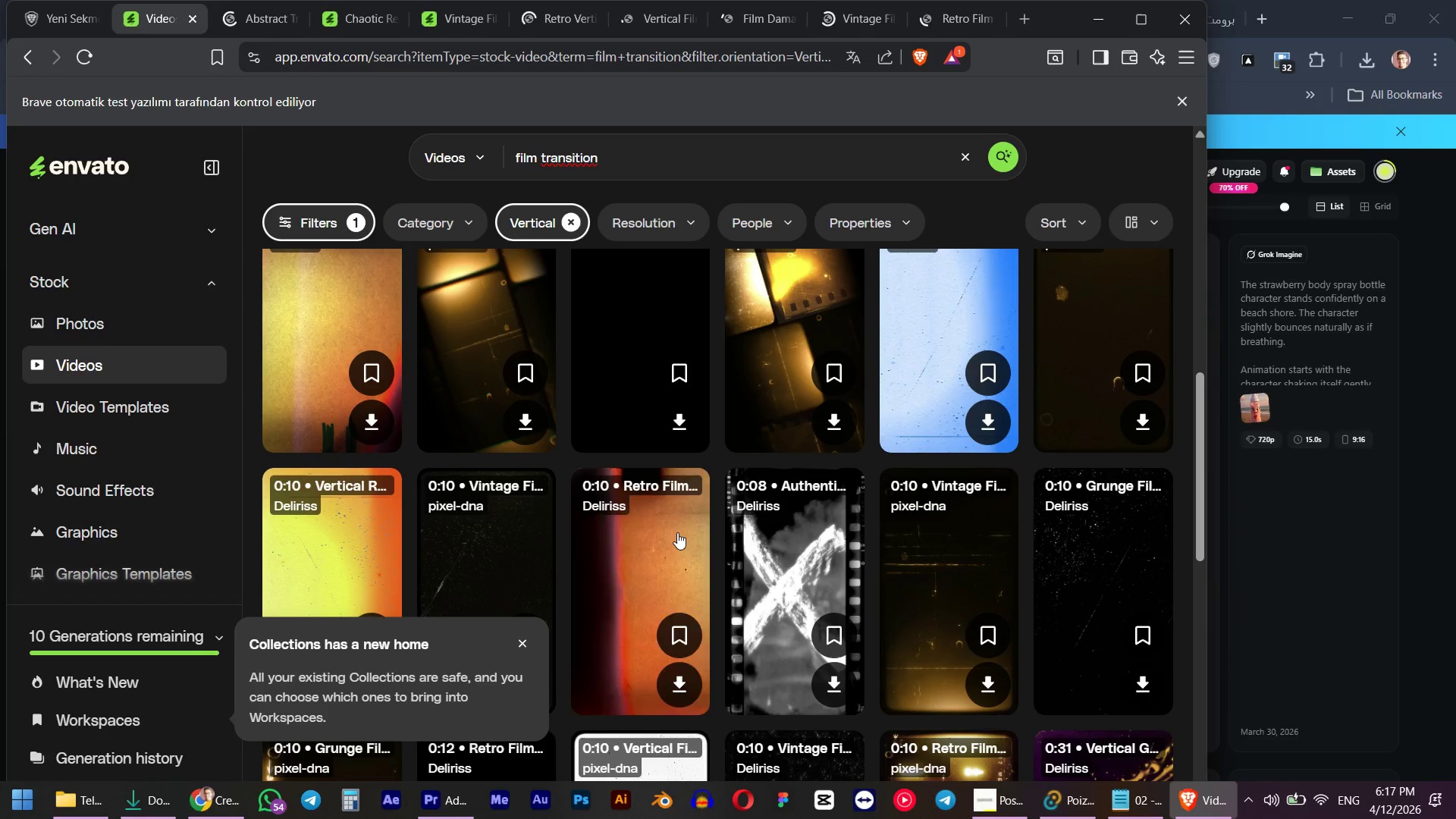 
middle_click([677, 532])
 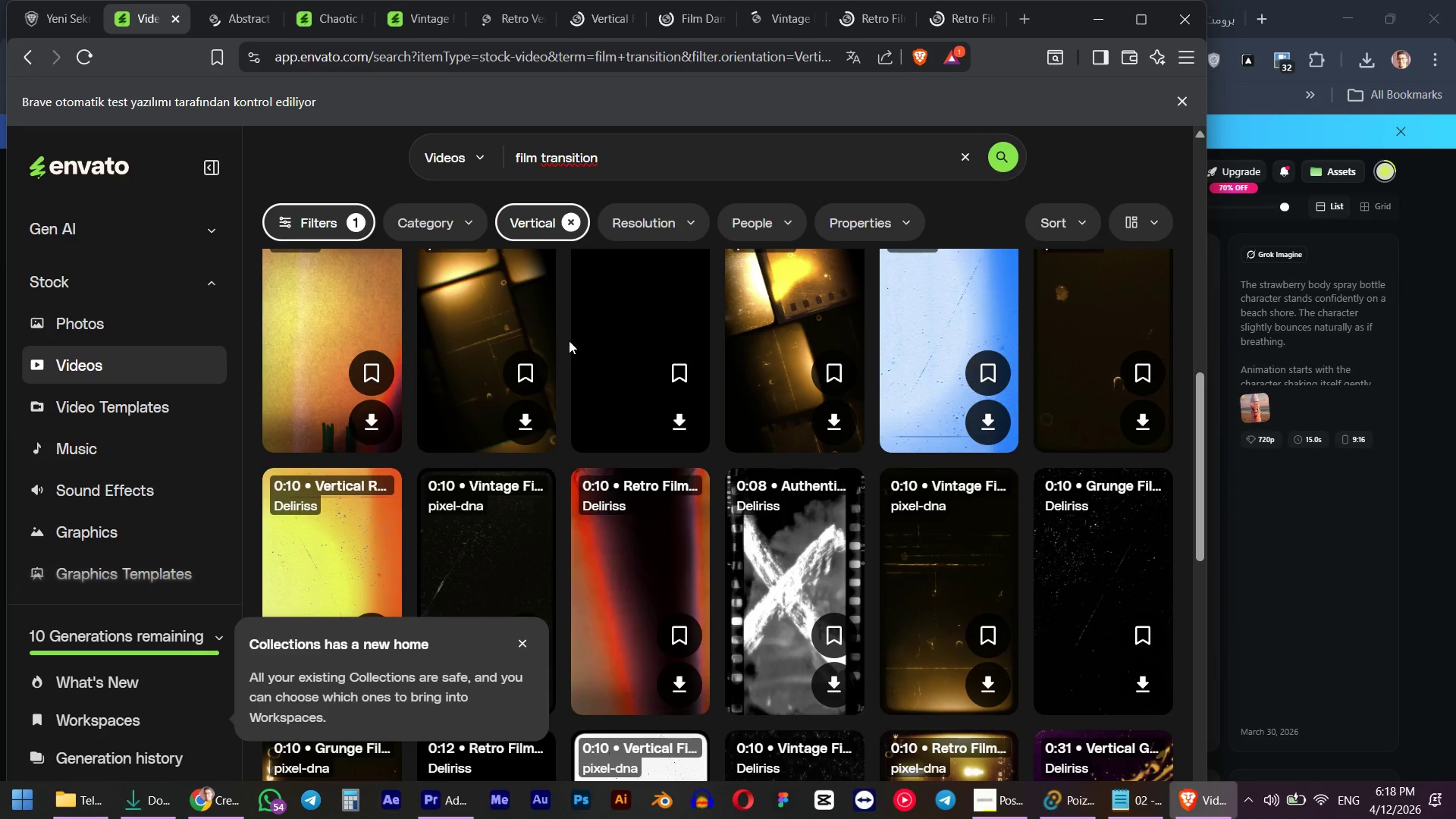 
left_click([224, 20])
 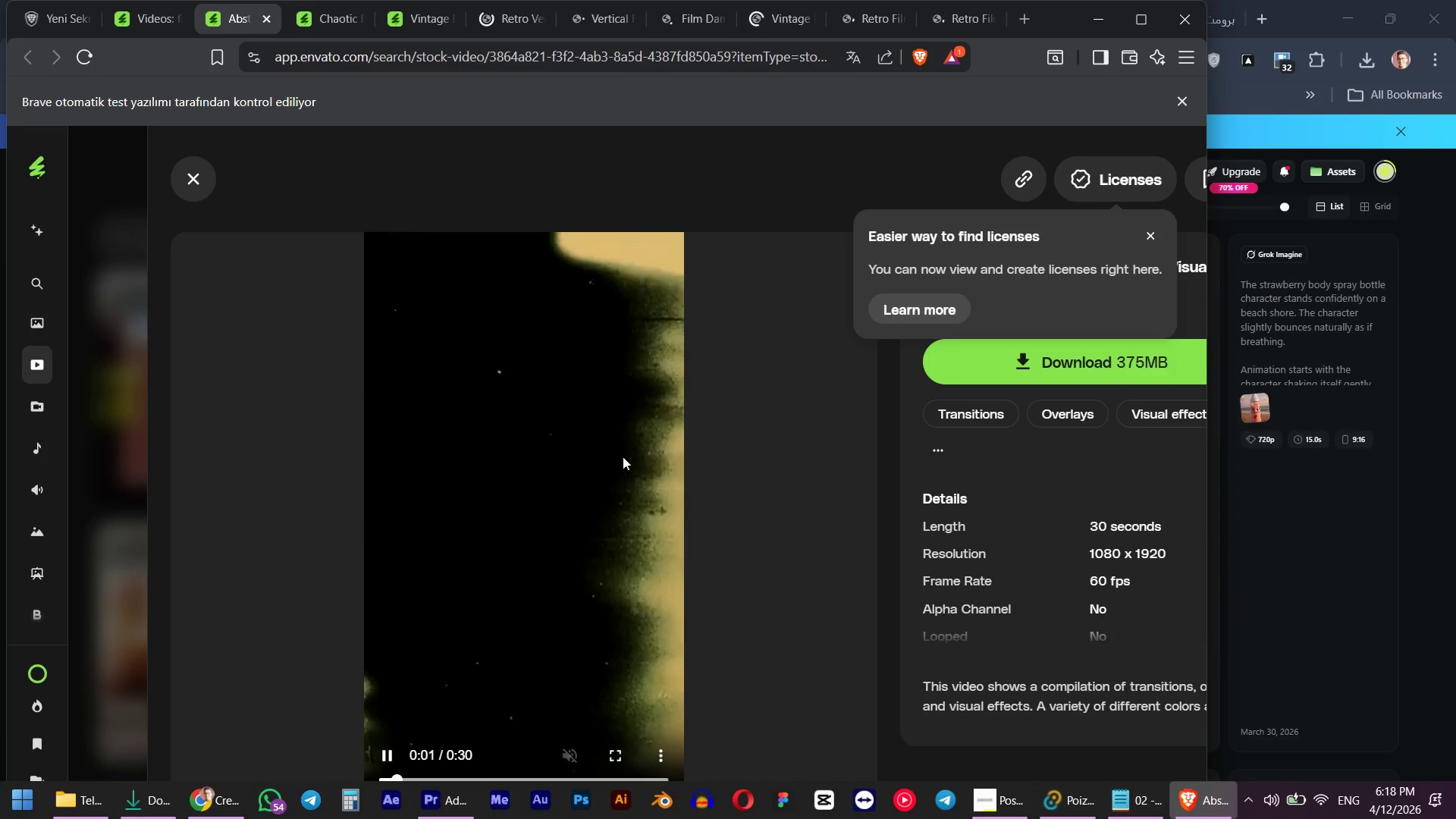 
left_click([1147, 229])
 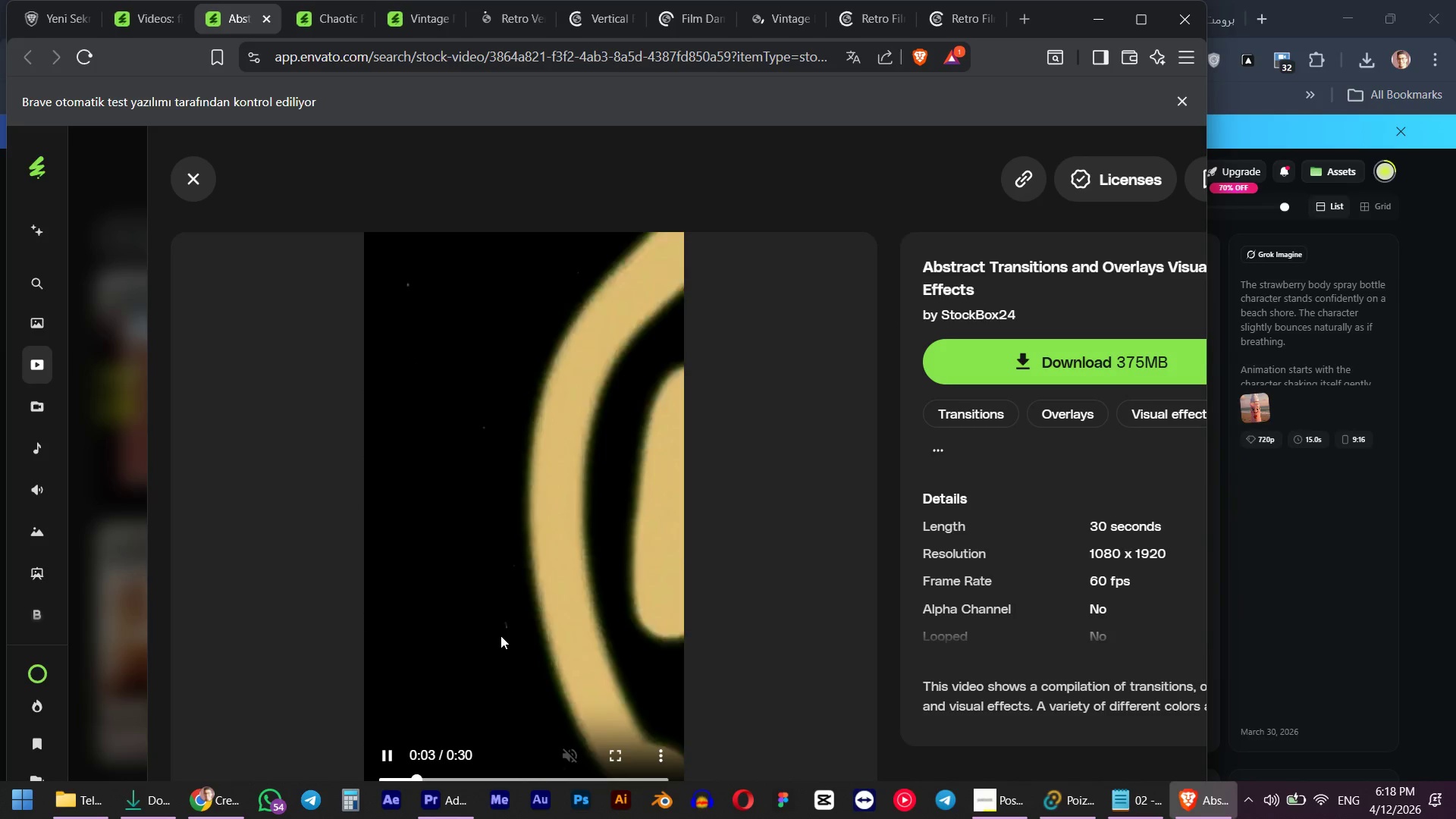 
scroll: coordinate [482, 623], scroll_direction: down, amount: 1.0
 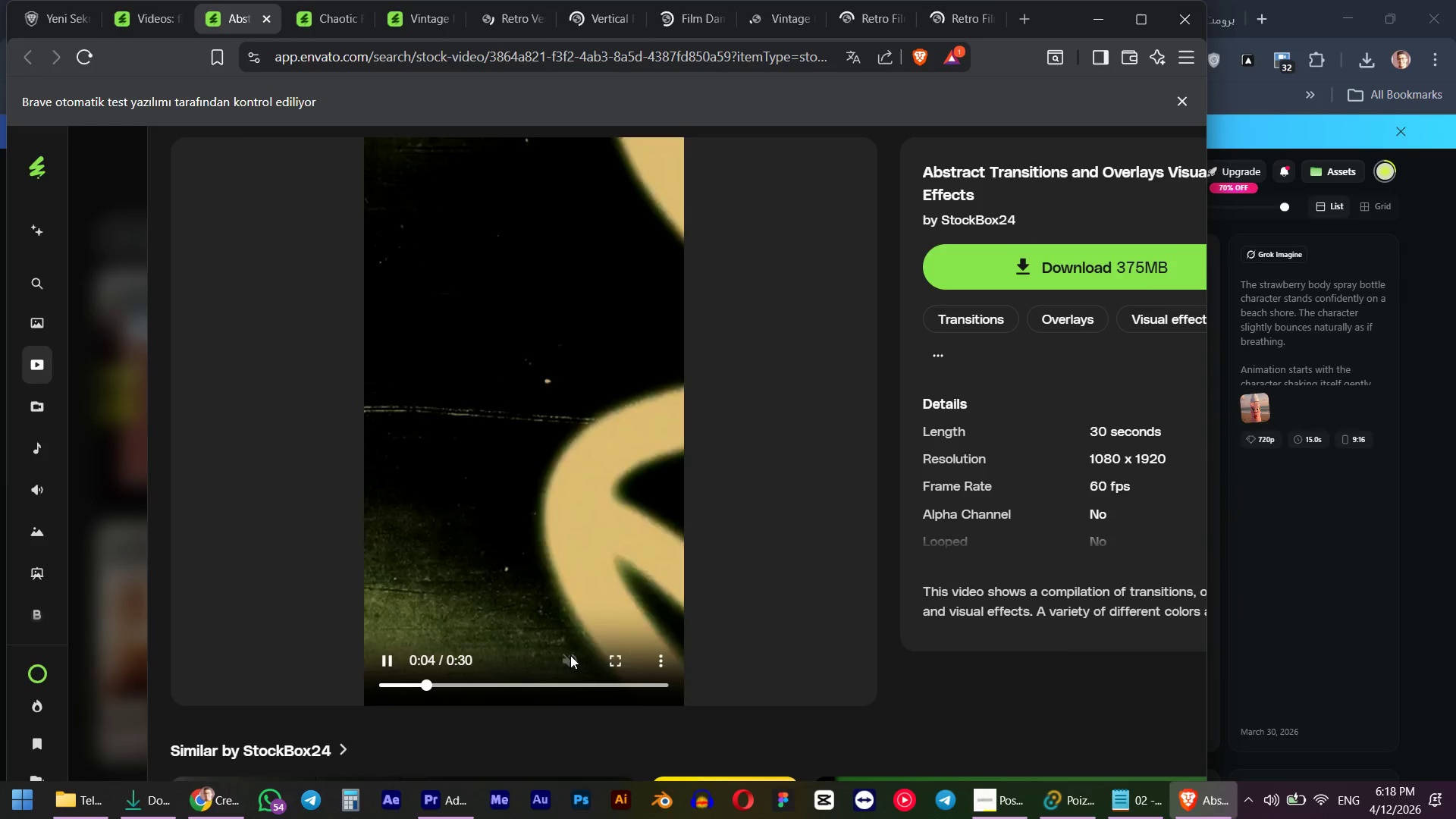 
left_click([569, 654])
 